 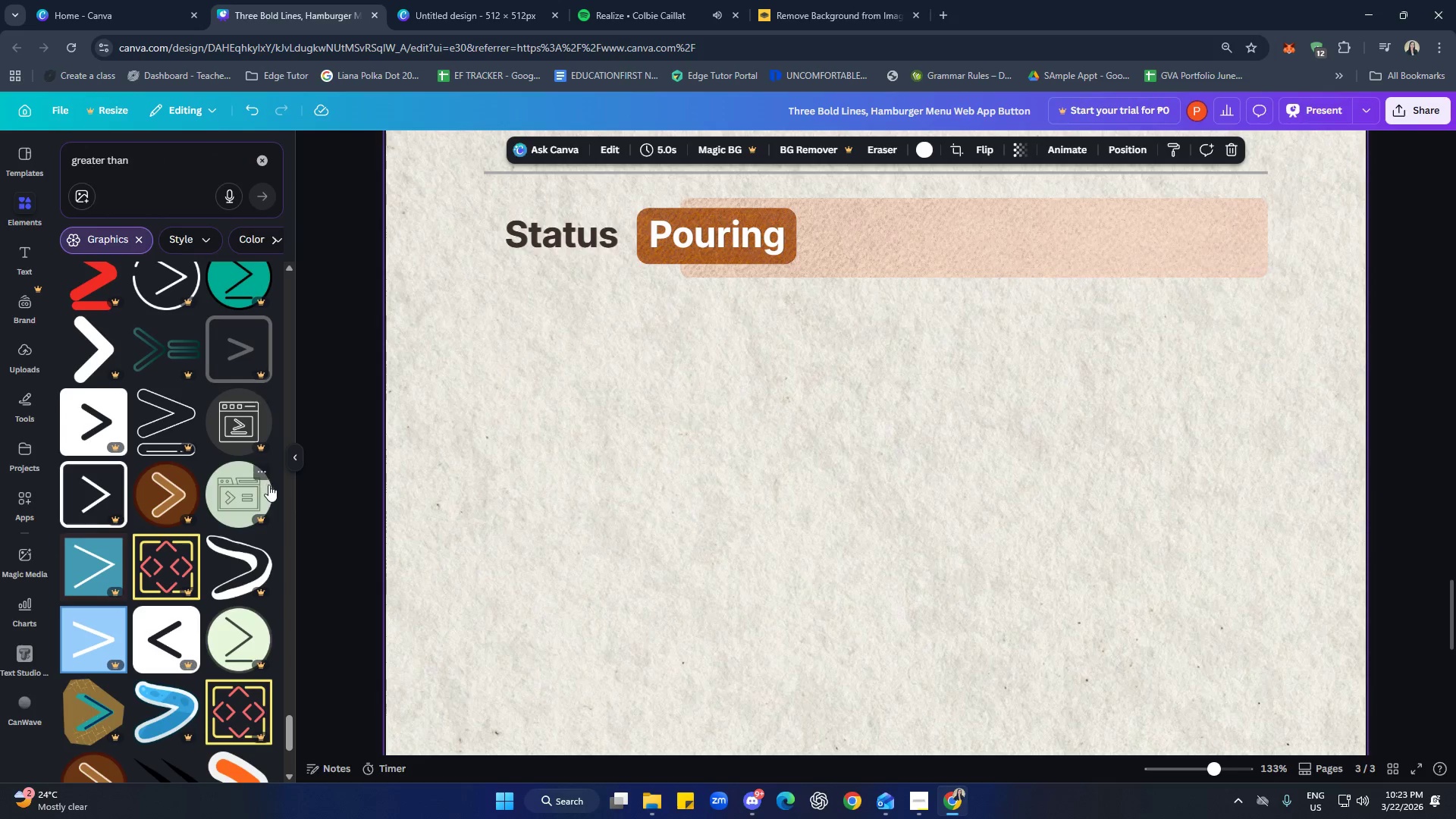 
scroll: coordinate [228, 486], scroll_direction: down, amount: 14.0
 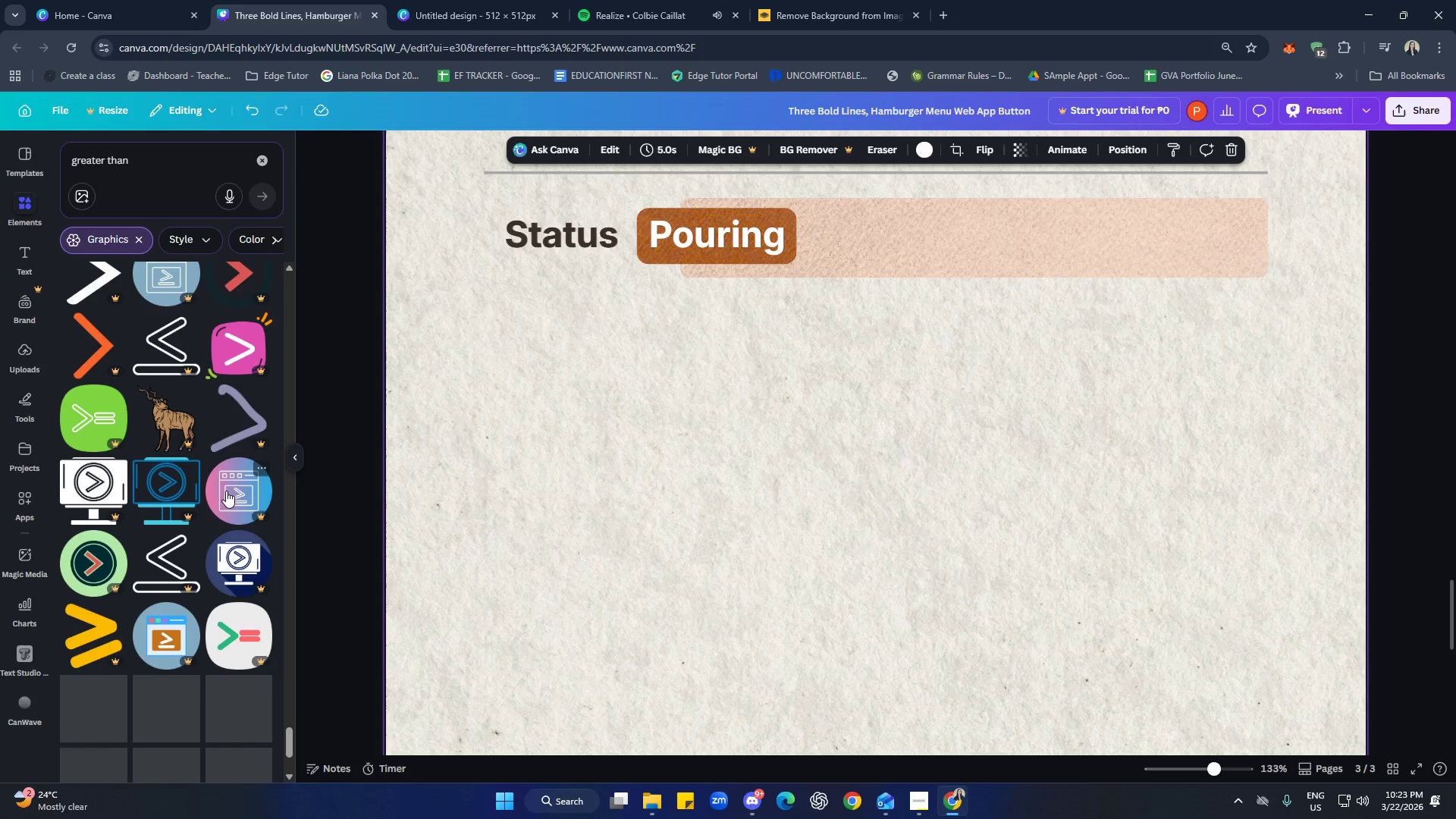 
scroll: coordinate [226, 529], scroll_direction: up, amount: 12.0
 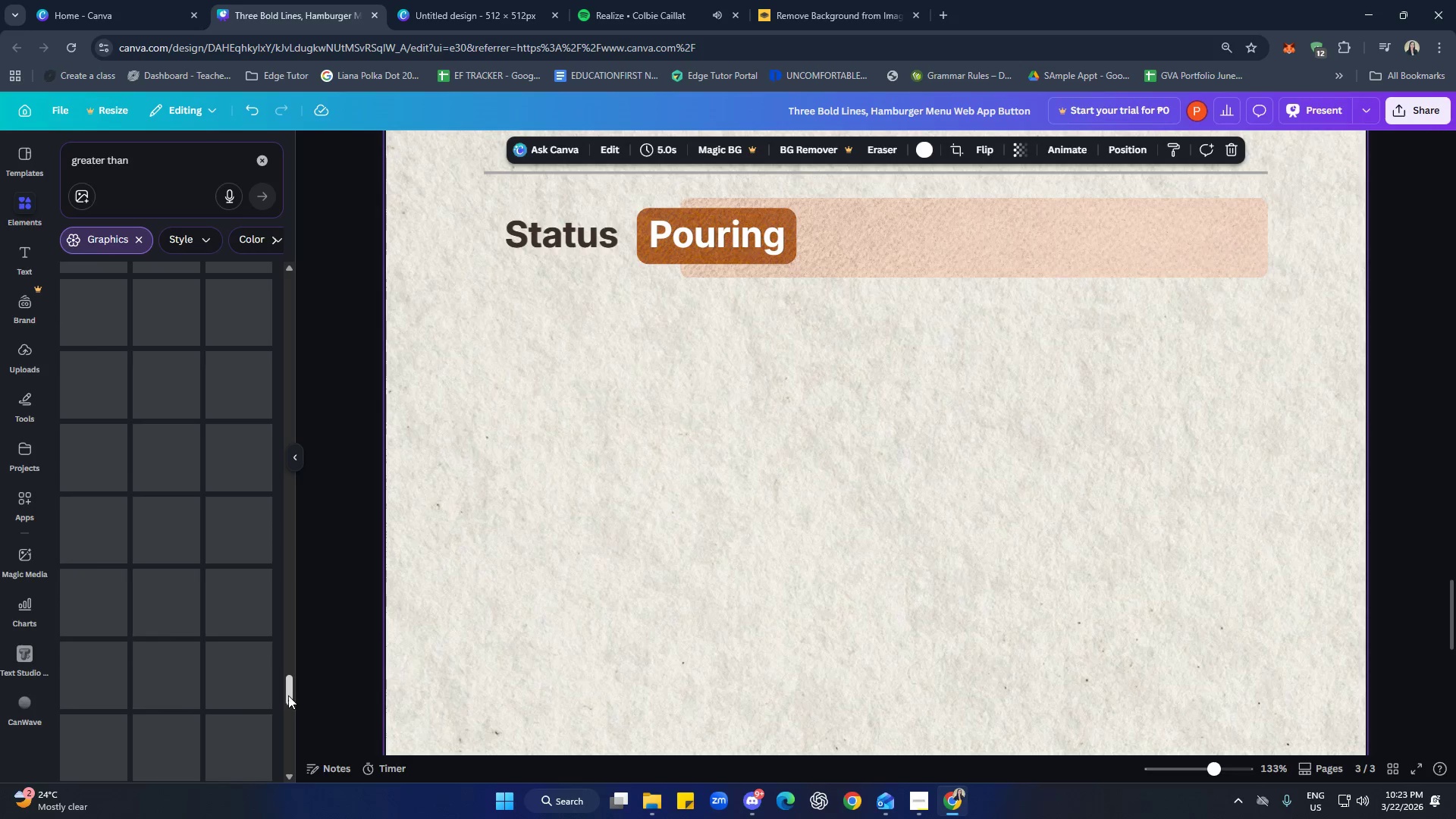 
left_click_drag(start_coordinate=[287, 694], to_coordinate=[275, 230])
 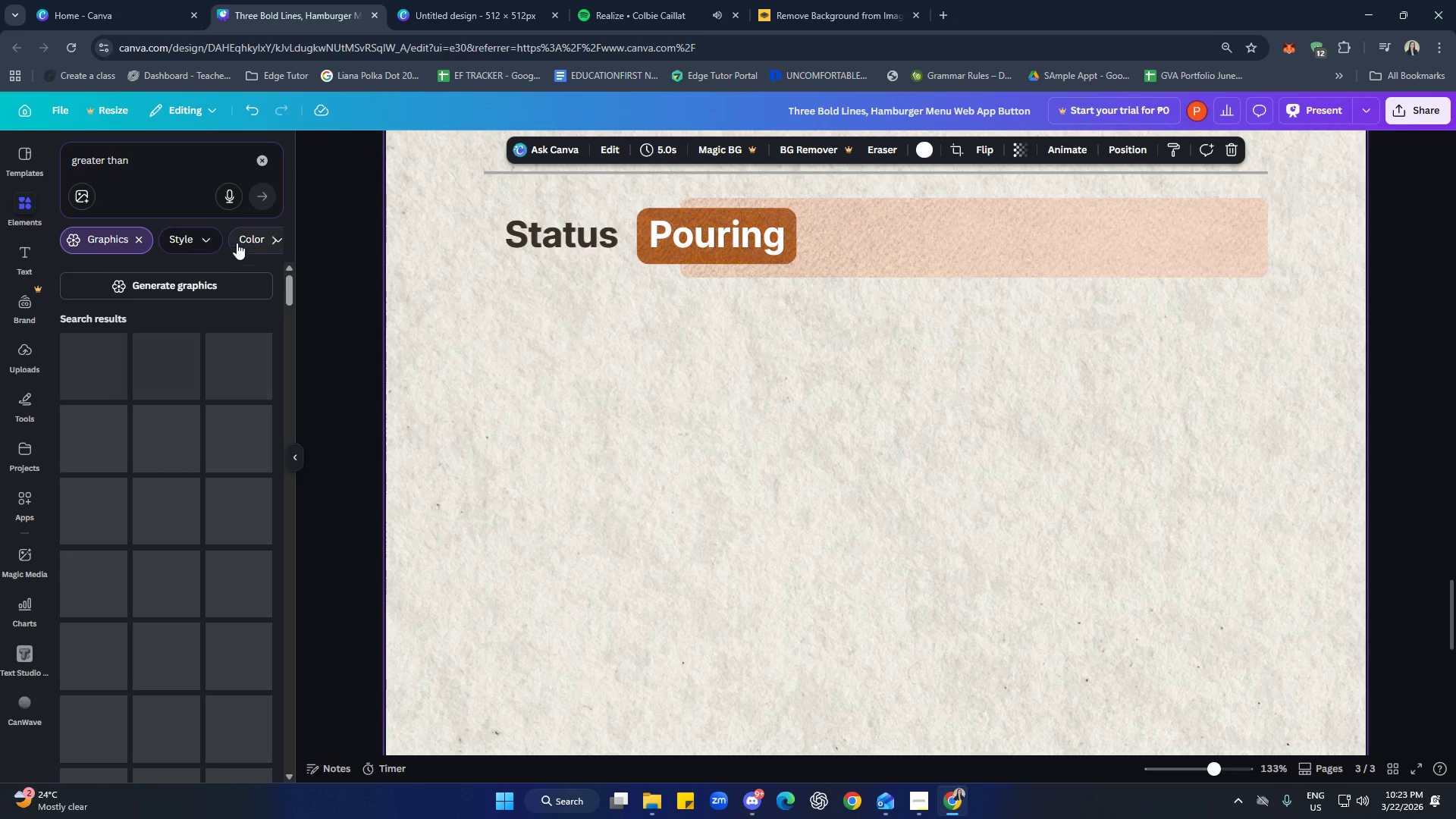 
mouse_move([206, 255])
 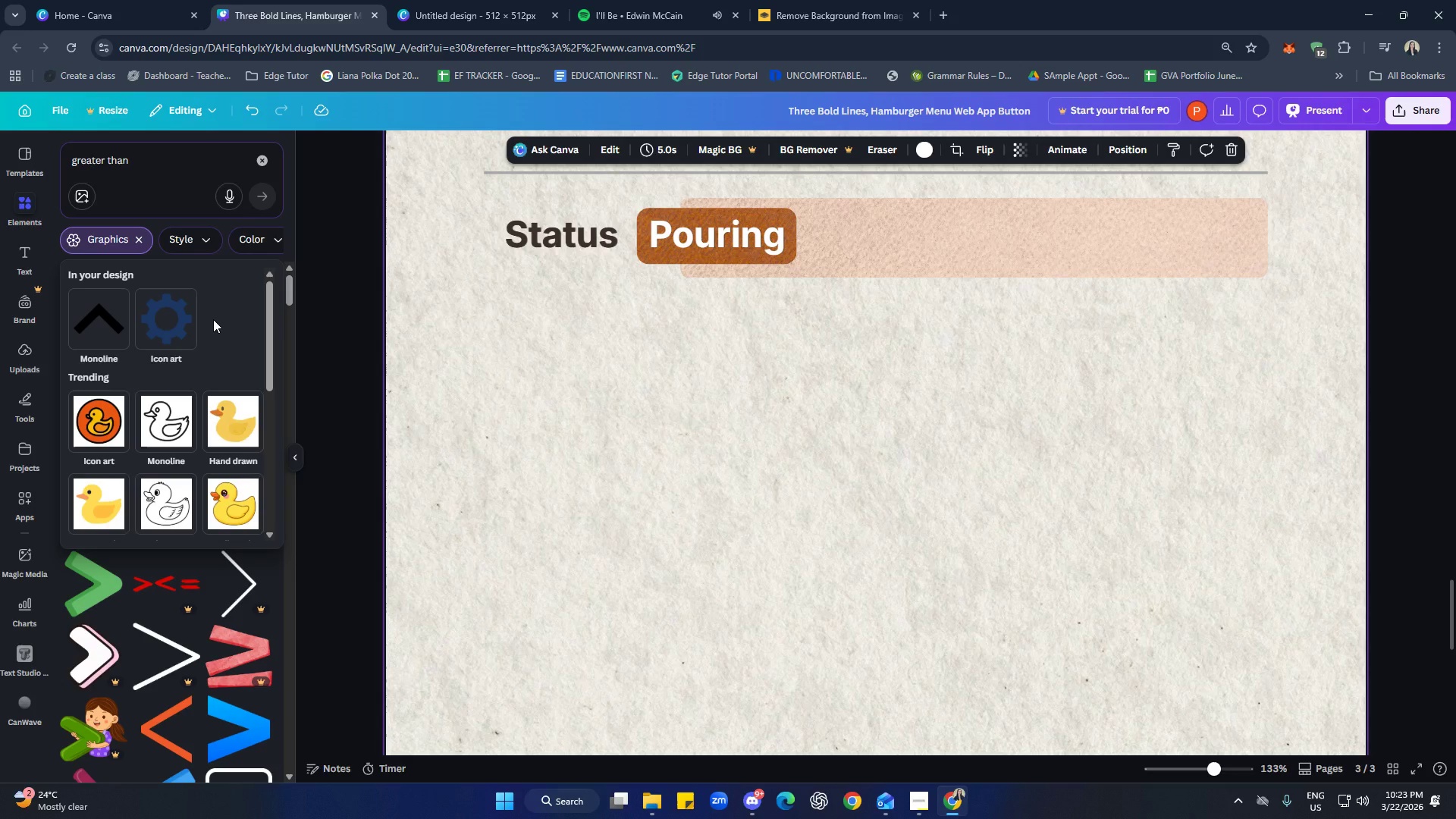 
wait(5.52)
 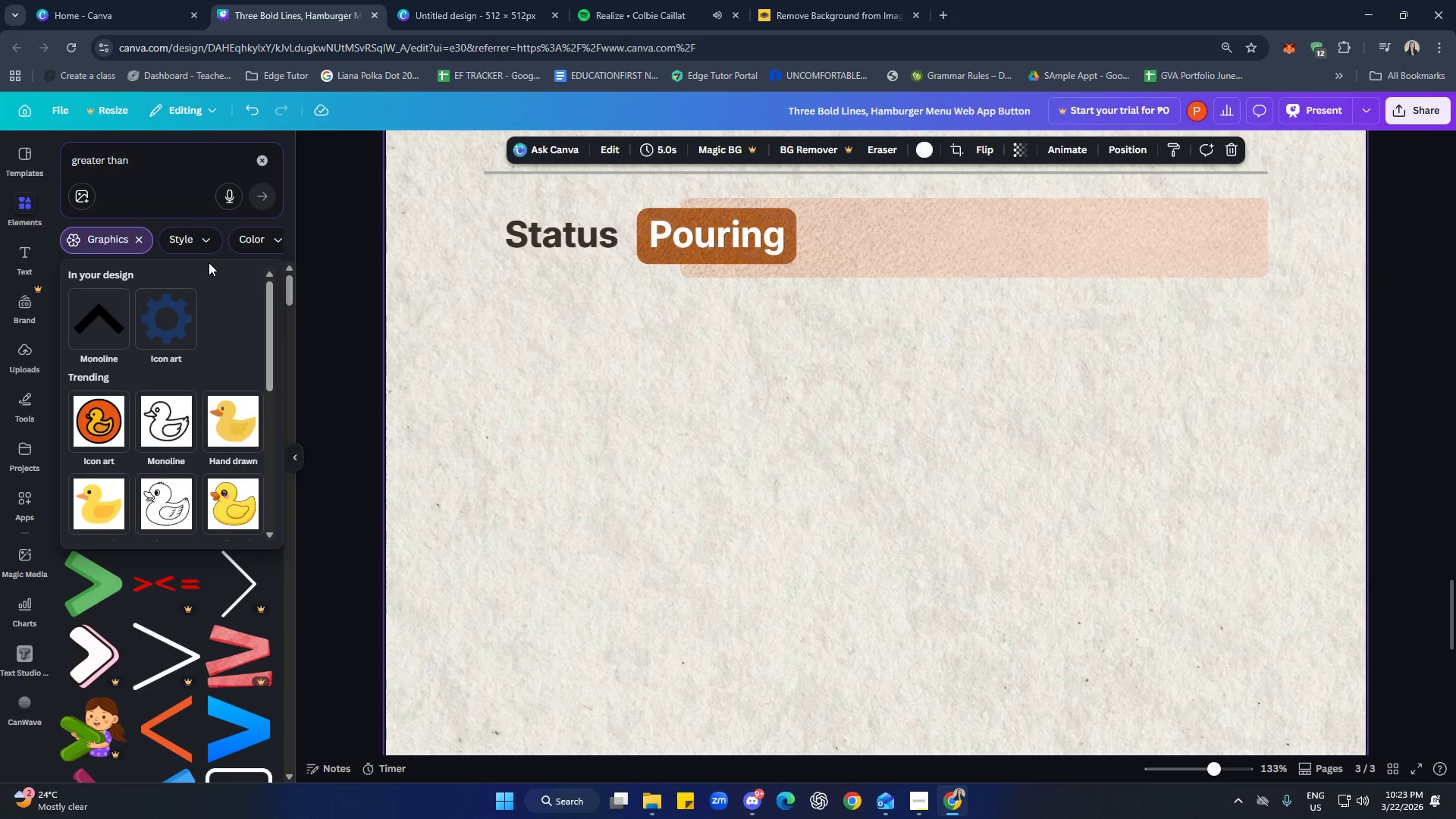 
scroll: coordinate [209, 344], scroll_direction: down, amount: 2.0
 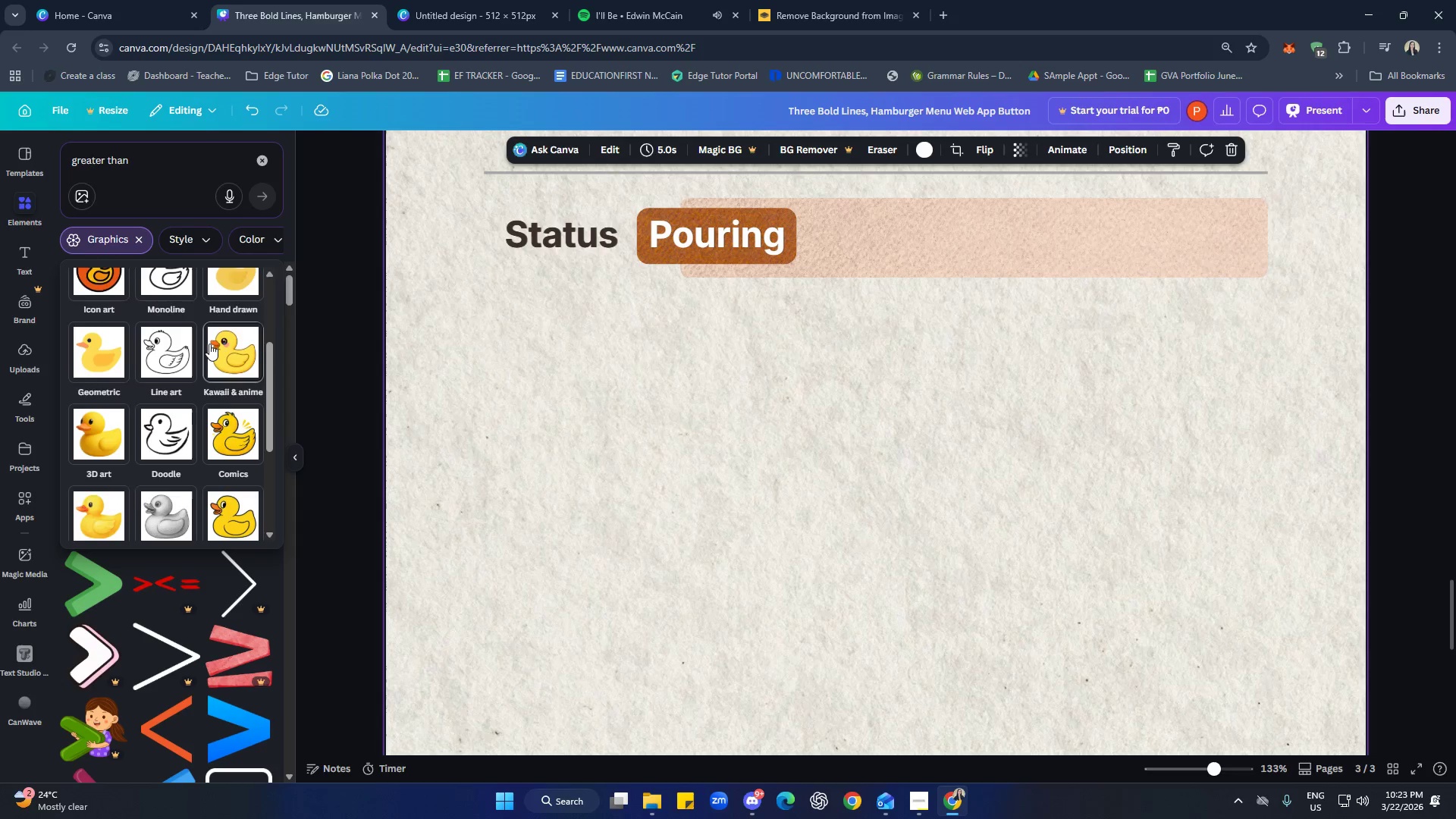 
scroll: coordinate [209, 344], scroll_direction: up, amount: 1.0
 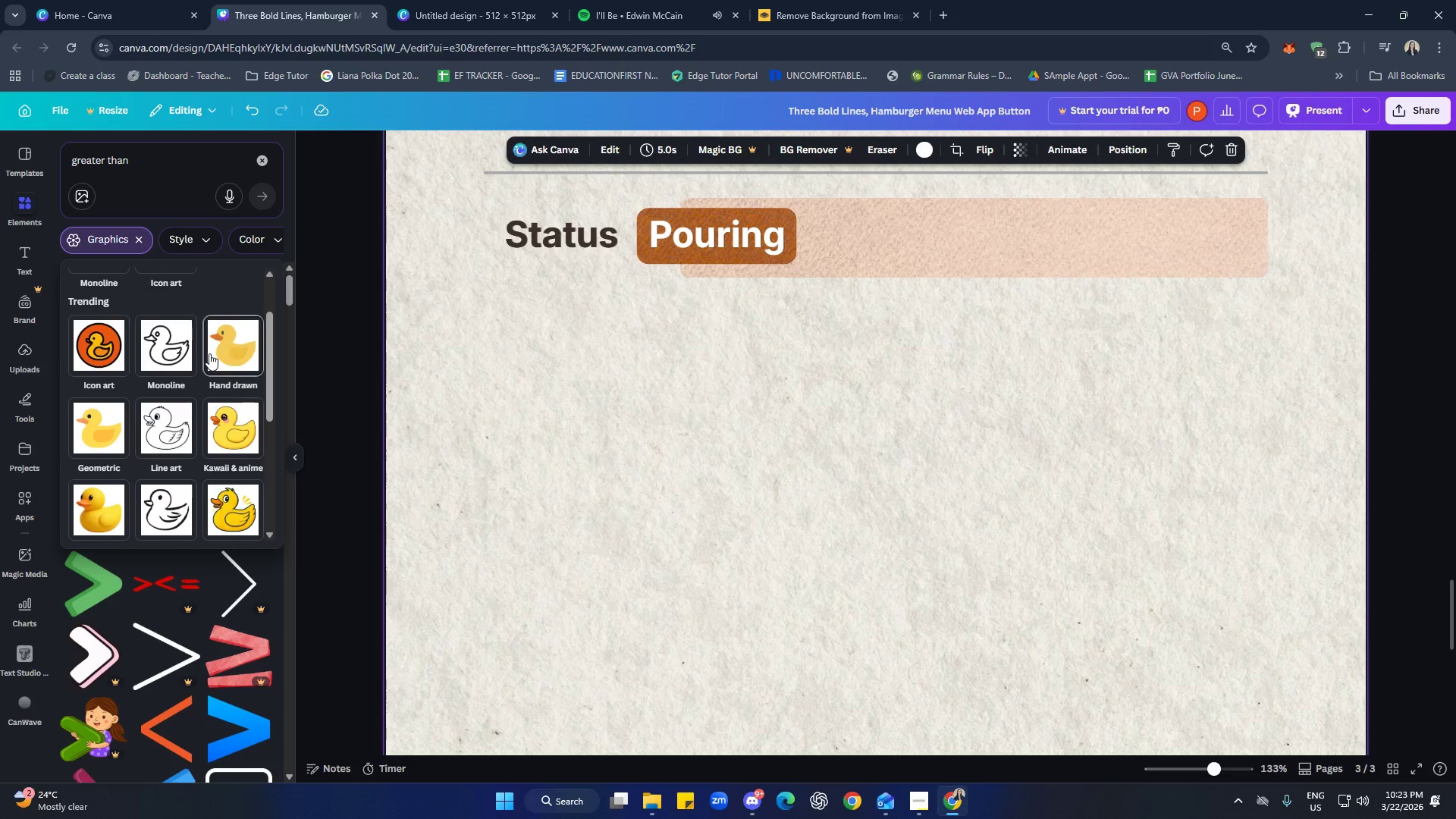 
left_click([229, 348])
 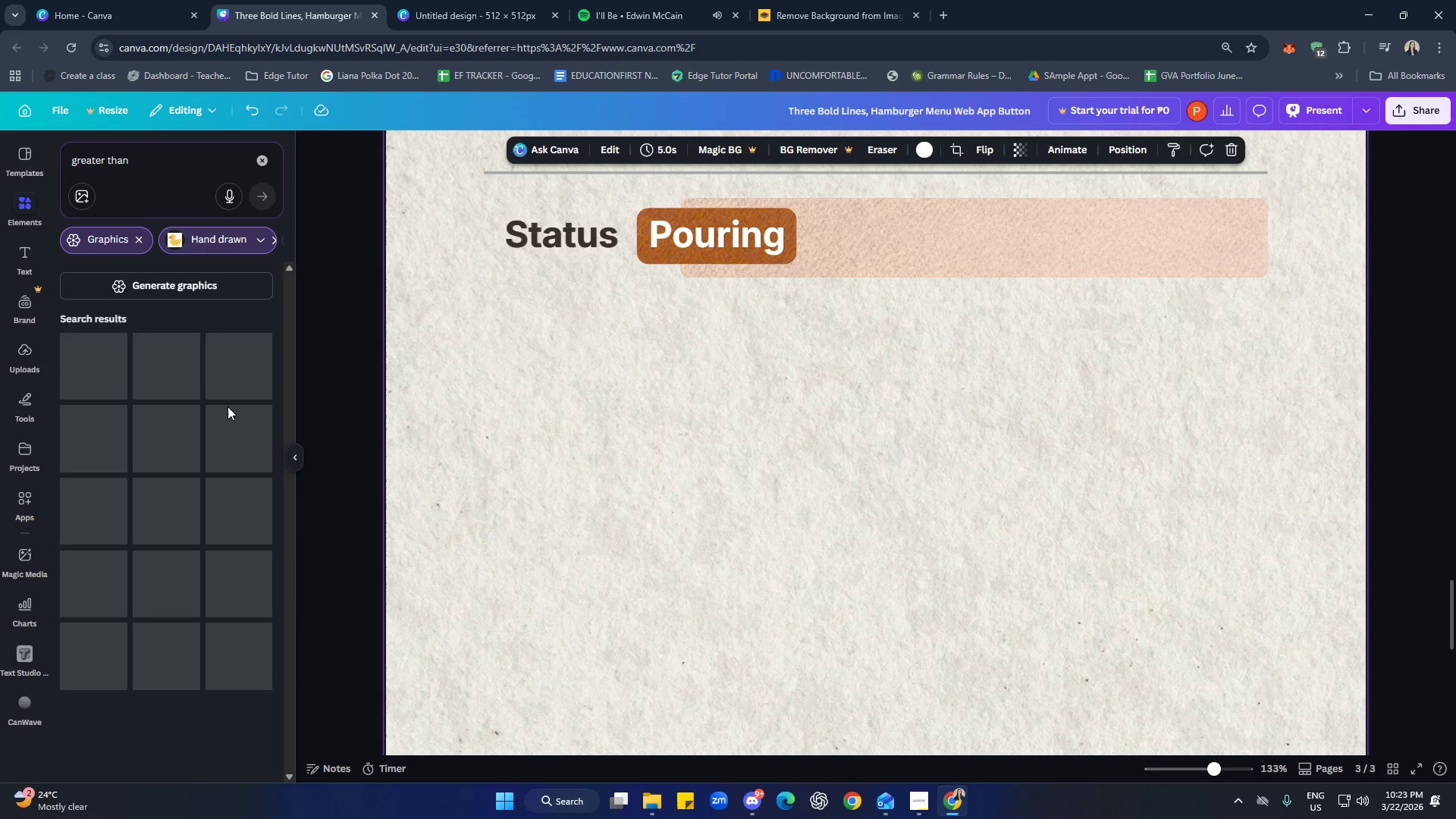 
mouse_move([212, 334])
 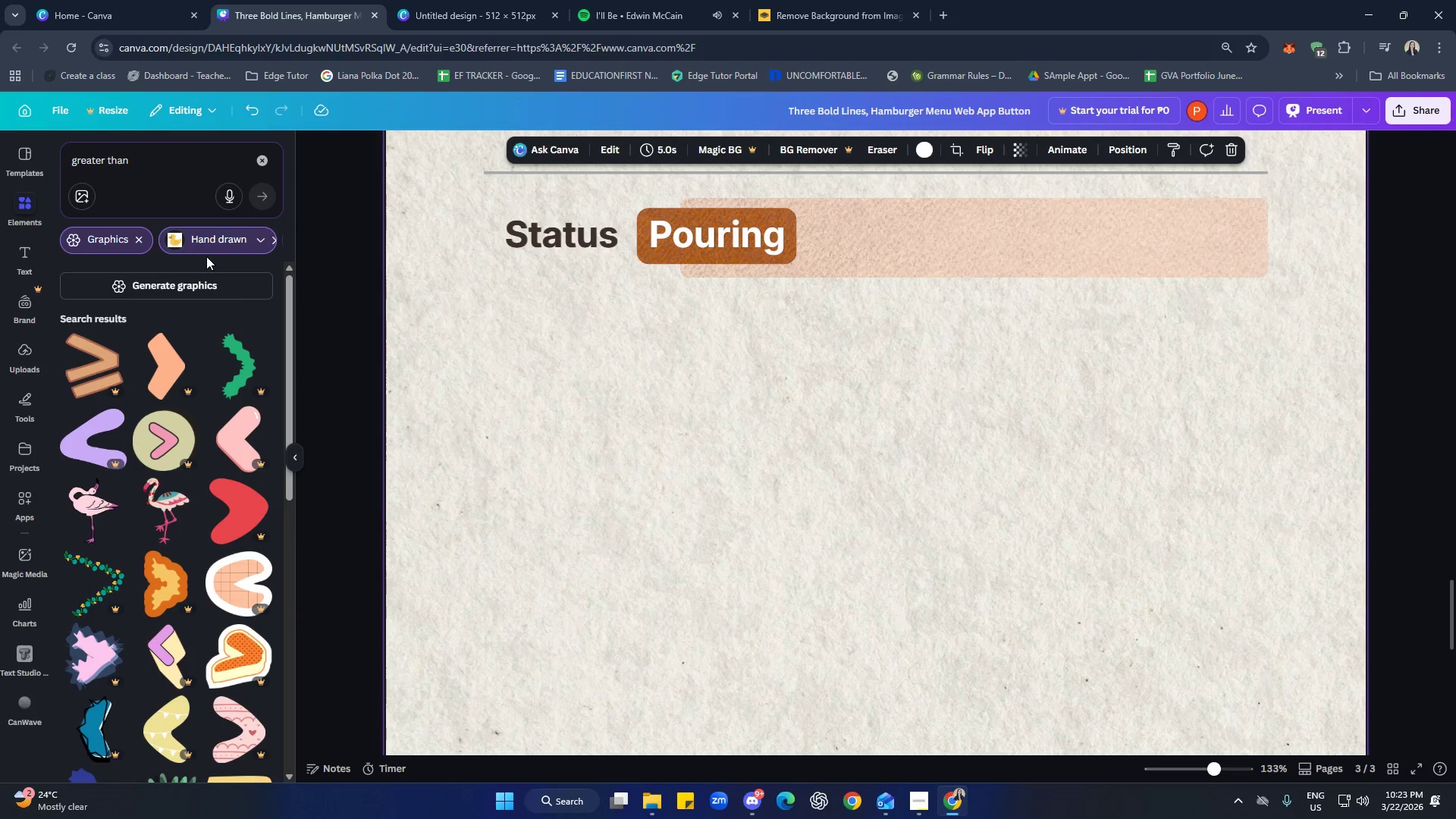 
left_click([209, 245])
 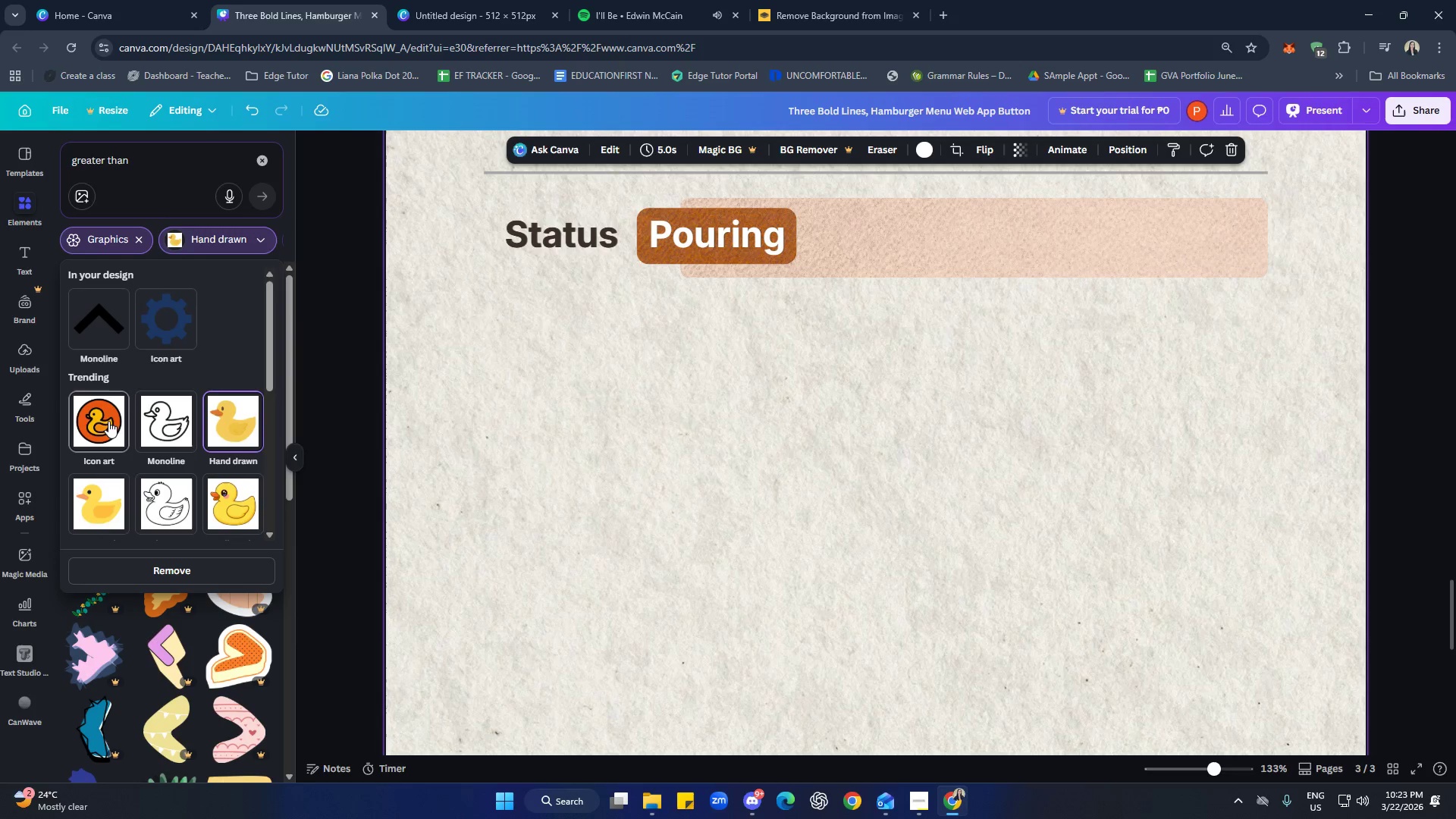 
left_click([107, 422])
 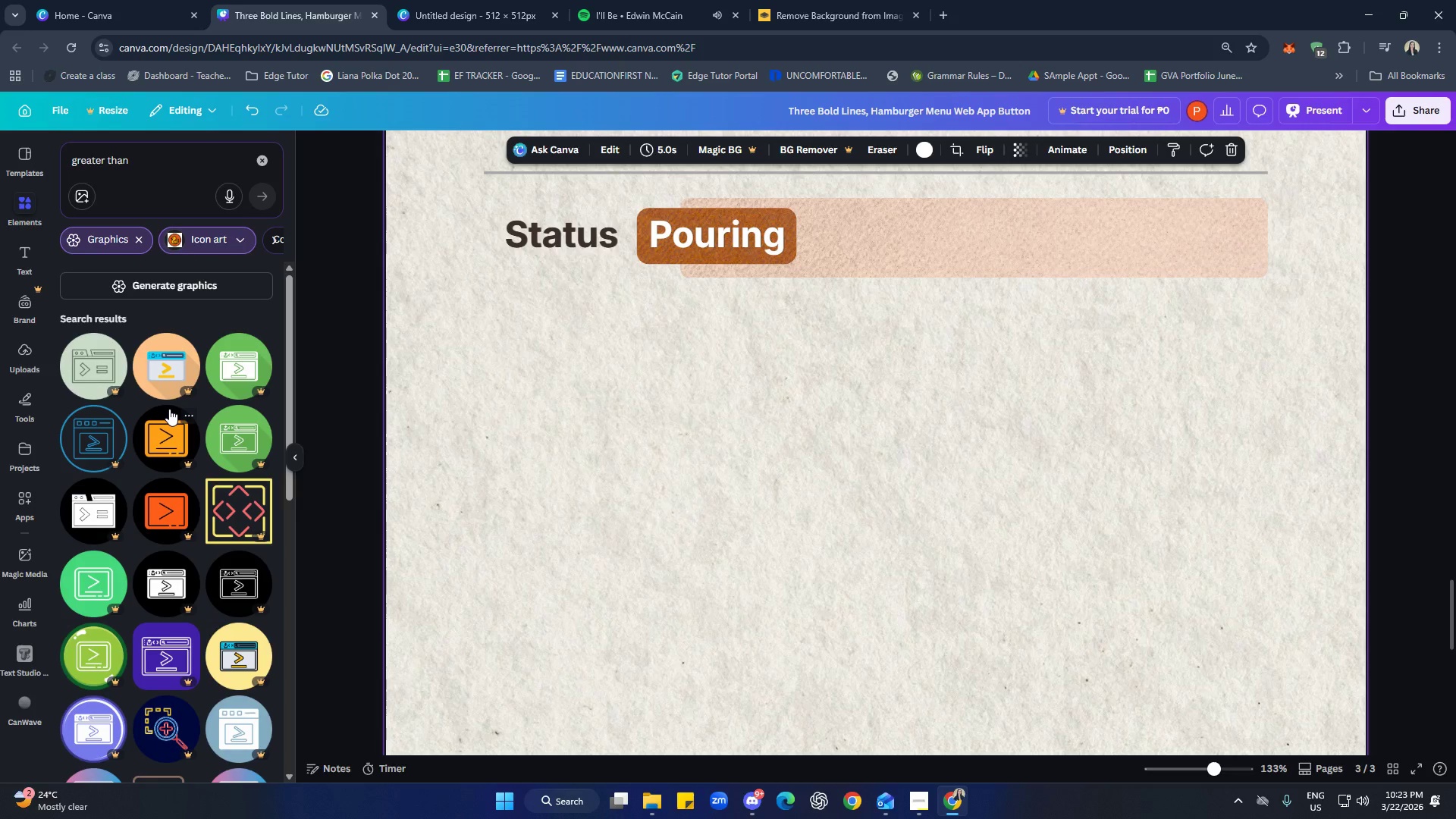 
left_click([231, 242])
 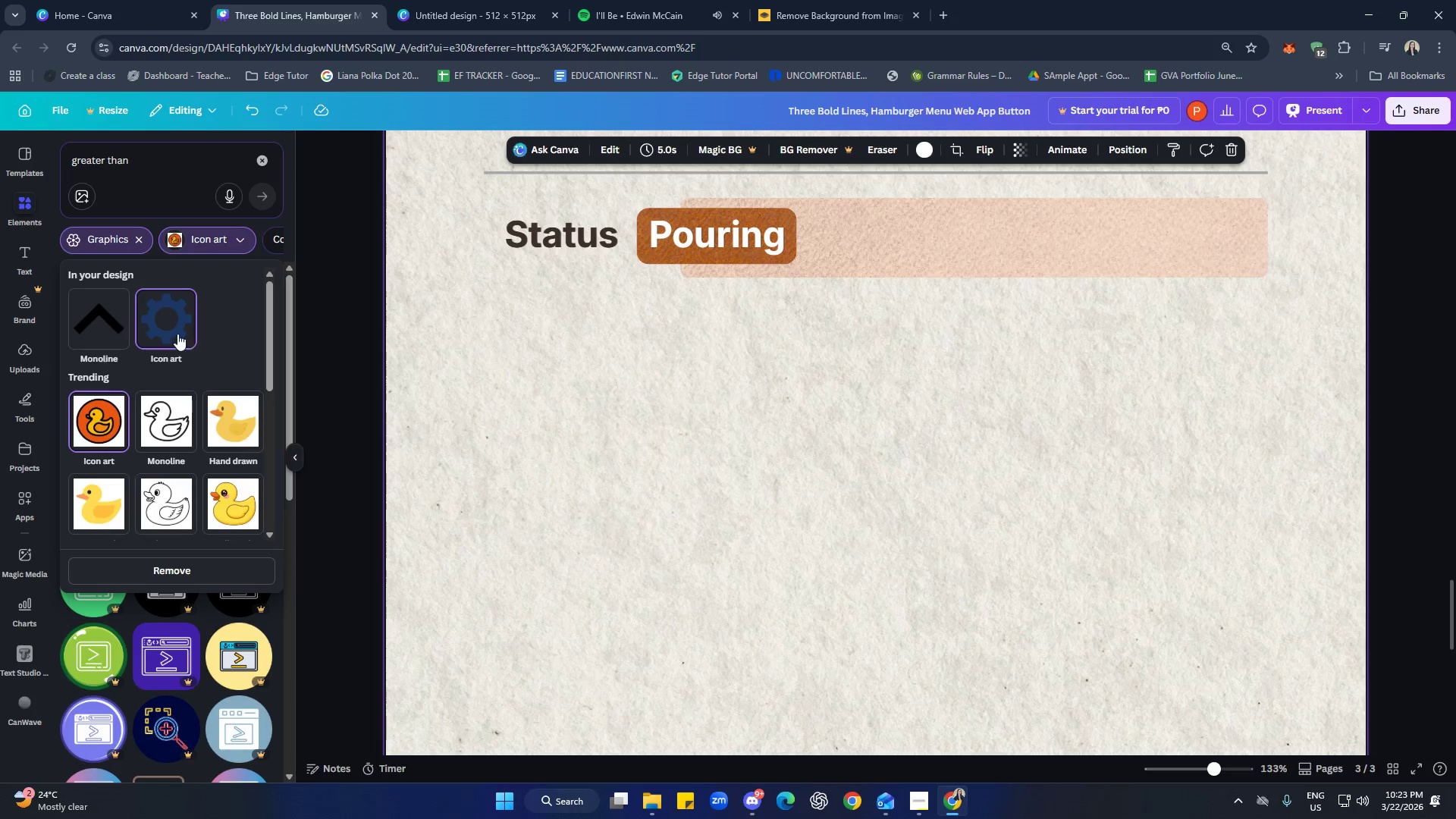 
left_click([102, 318])
 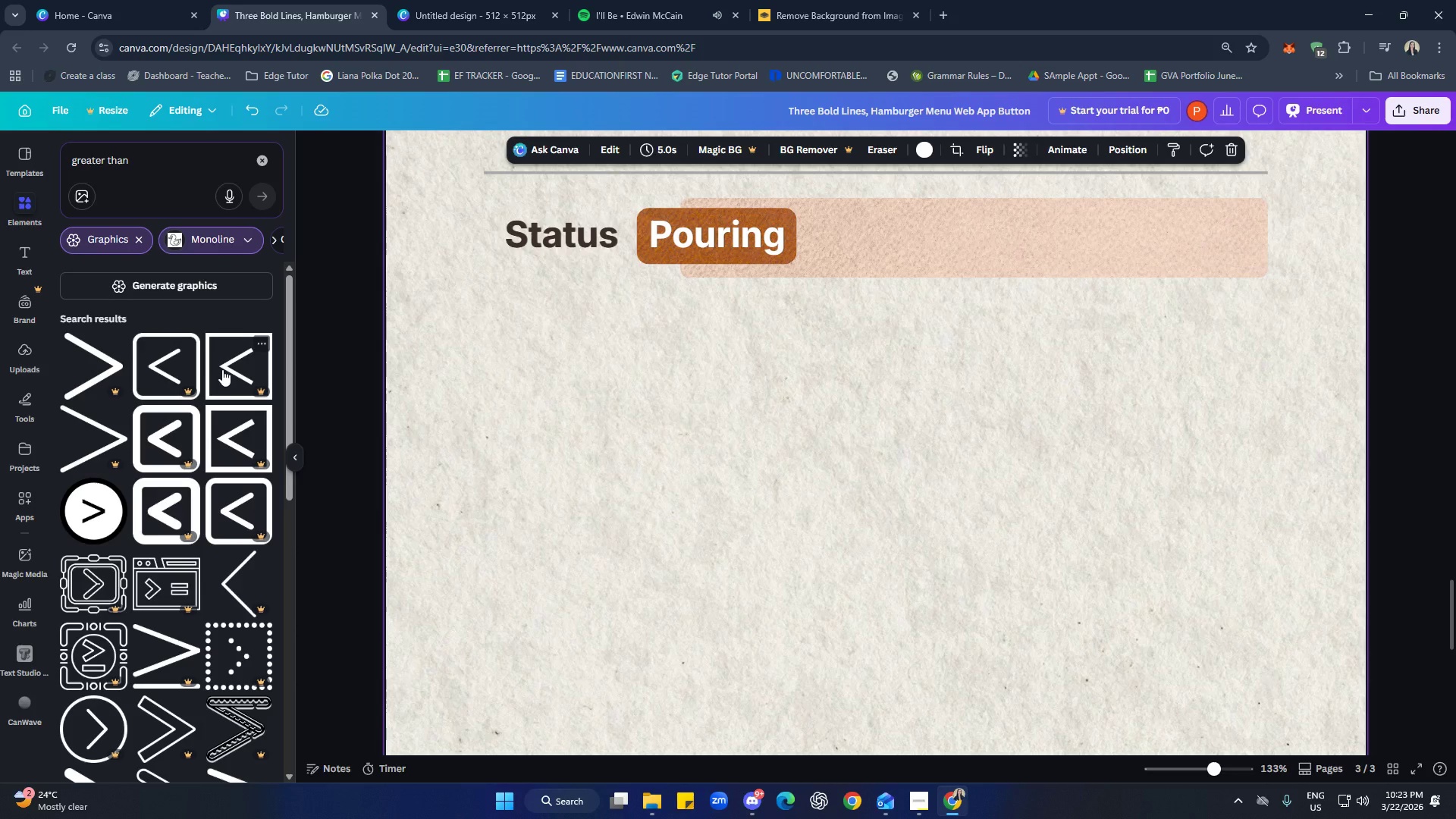 
scroll: coordinate [200, 412], scroll_direction: down, amount: 4.0
 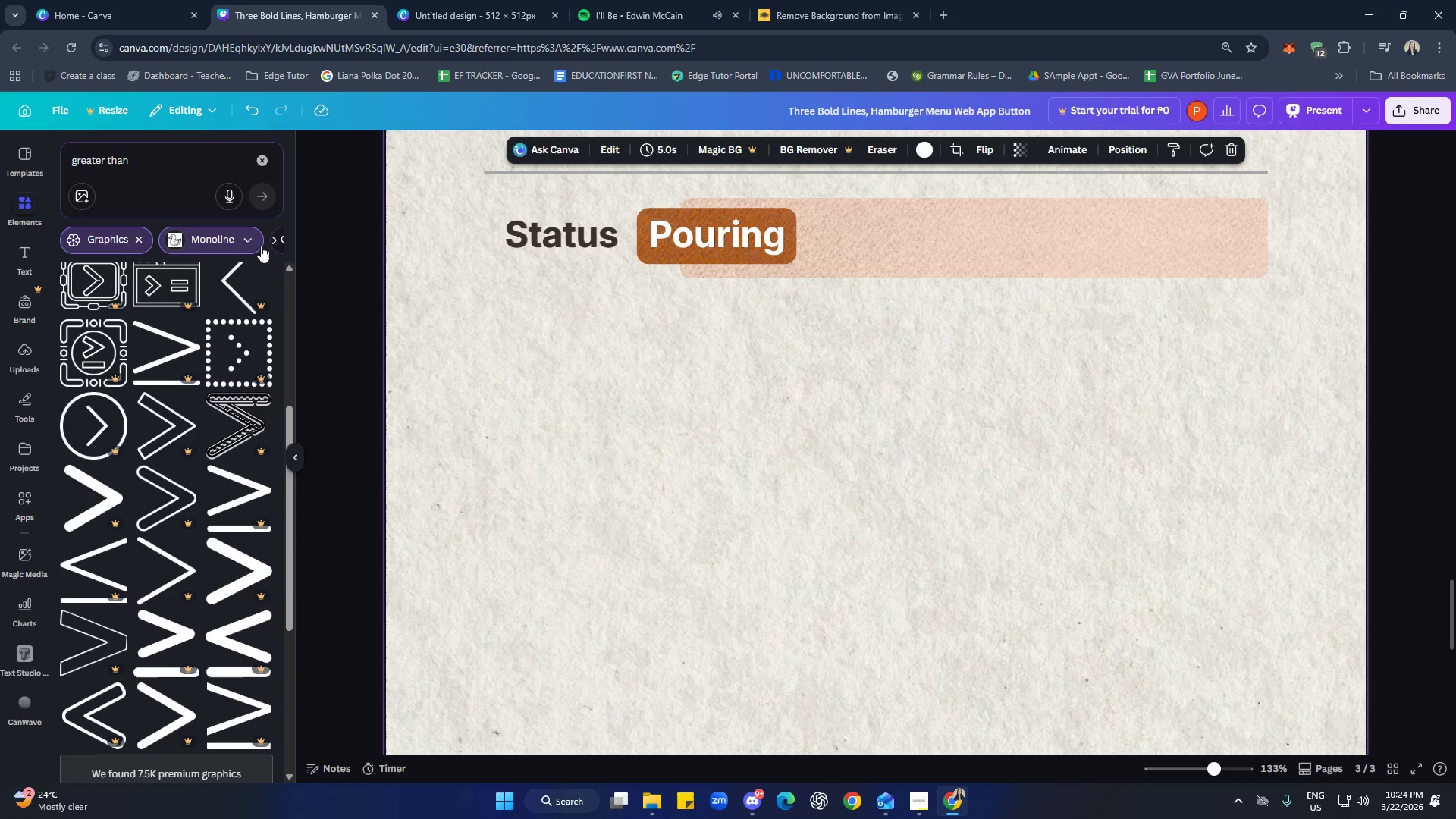 
left_click([274, 240])
 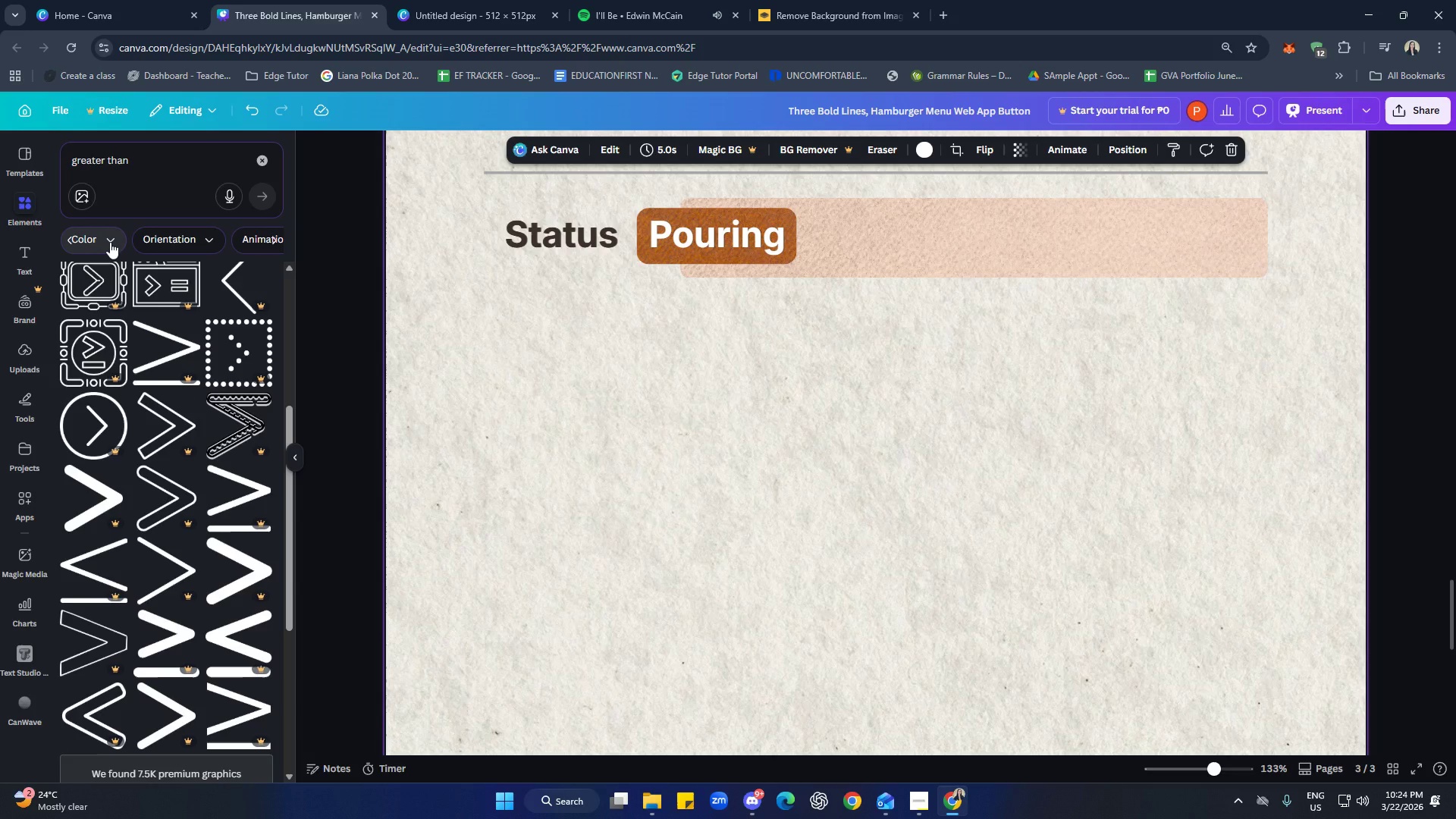 
left_click([111, 242])
 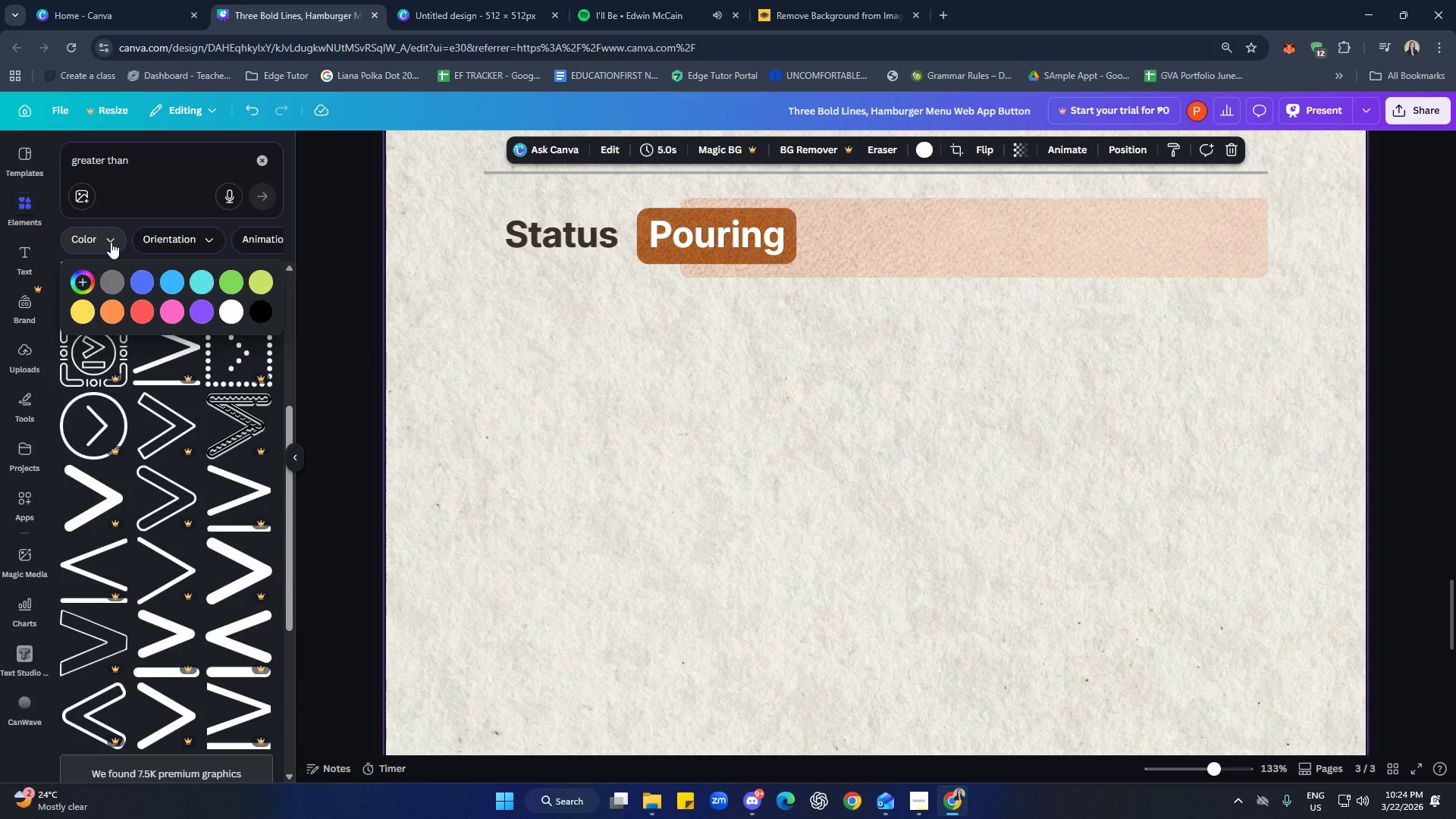 
left_click([111, 242])
 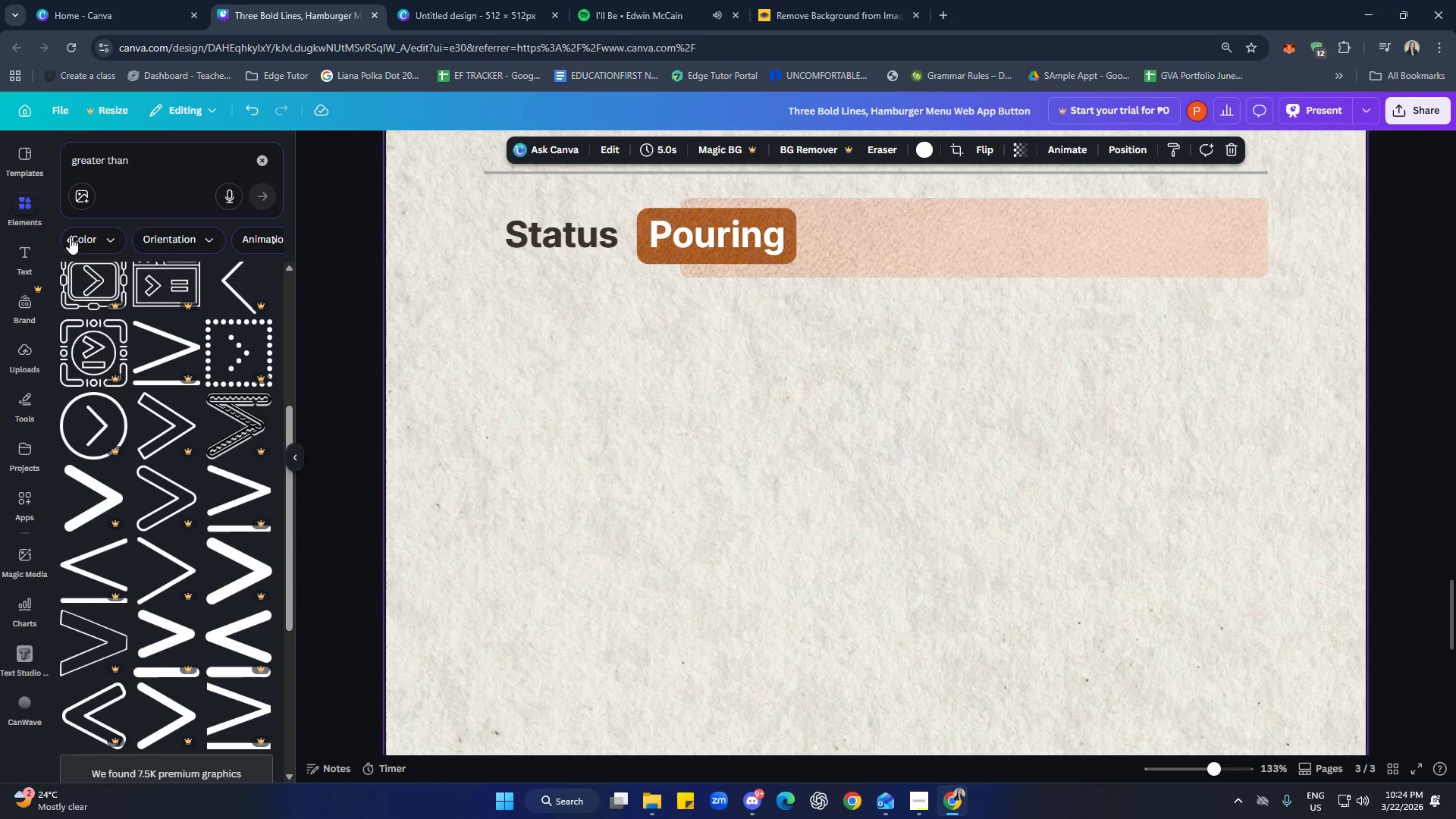 
left_click([72, 238])
 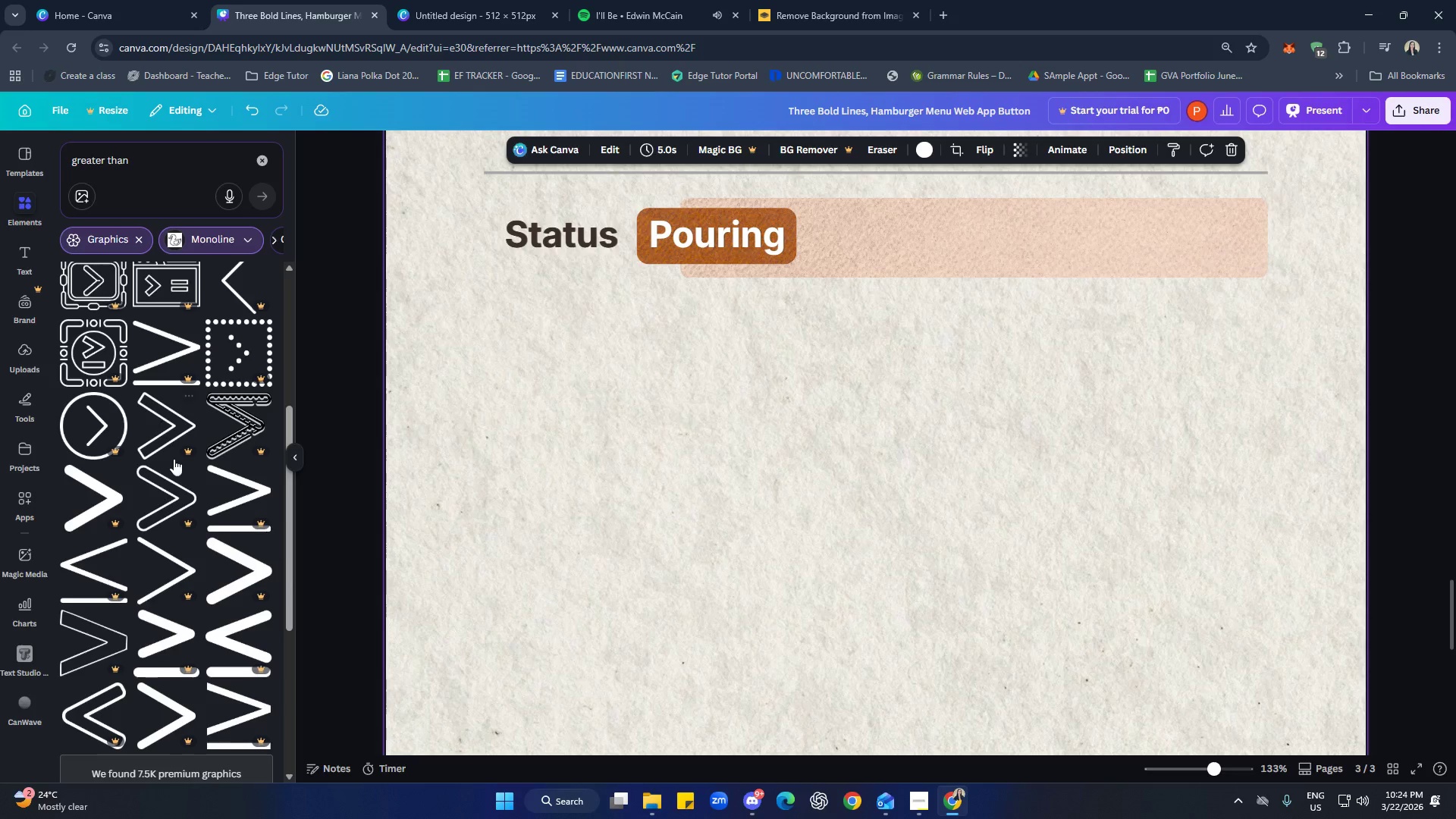 
scroll: coordinate [174, 449], scroll_direction: down, amount: 10.0
 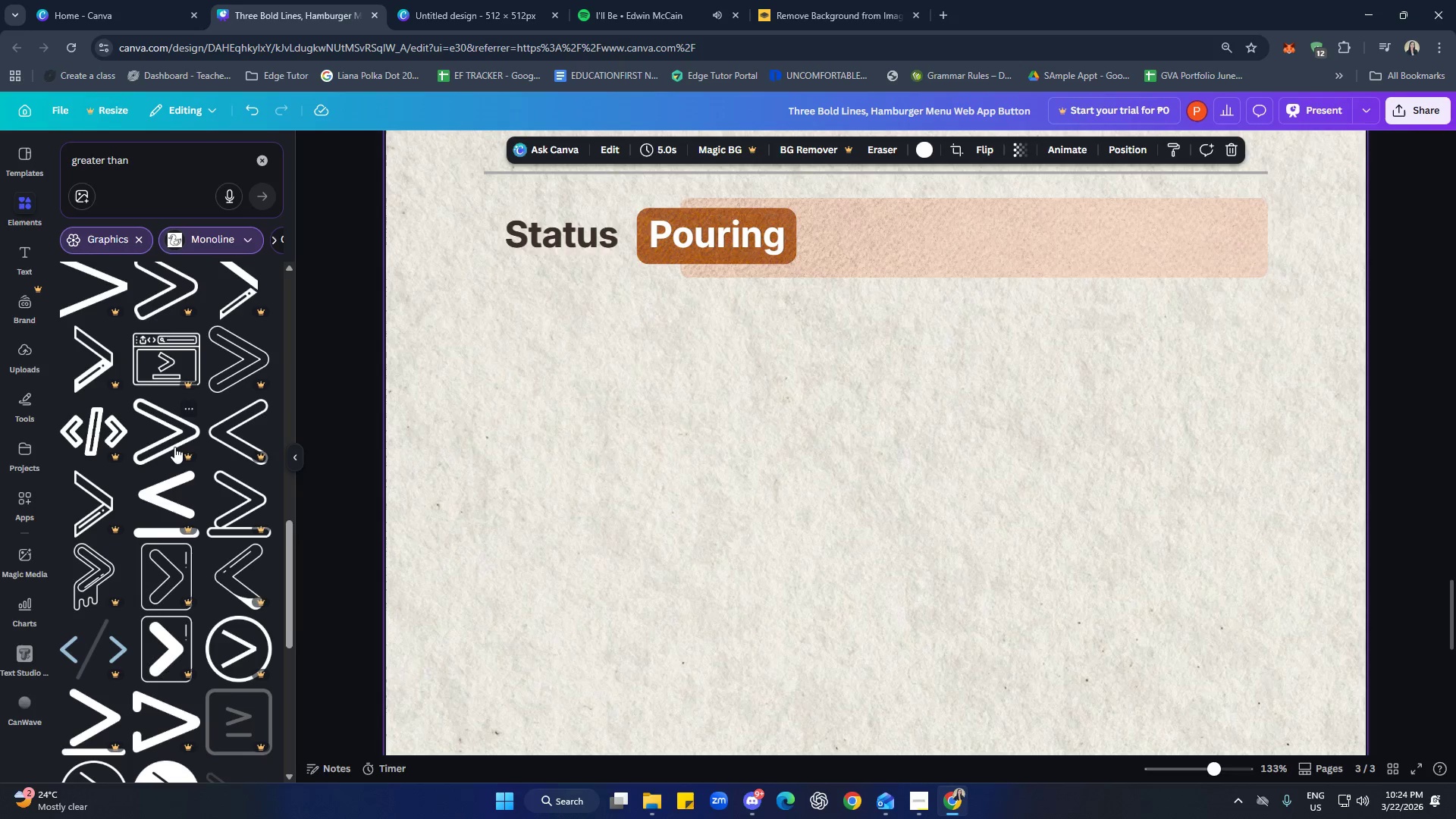 
left_click([718, 526])
 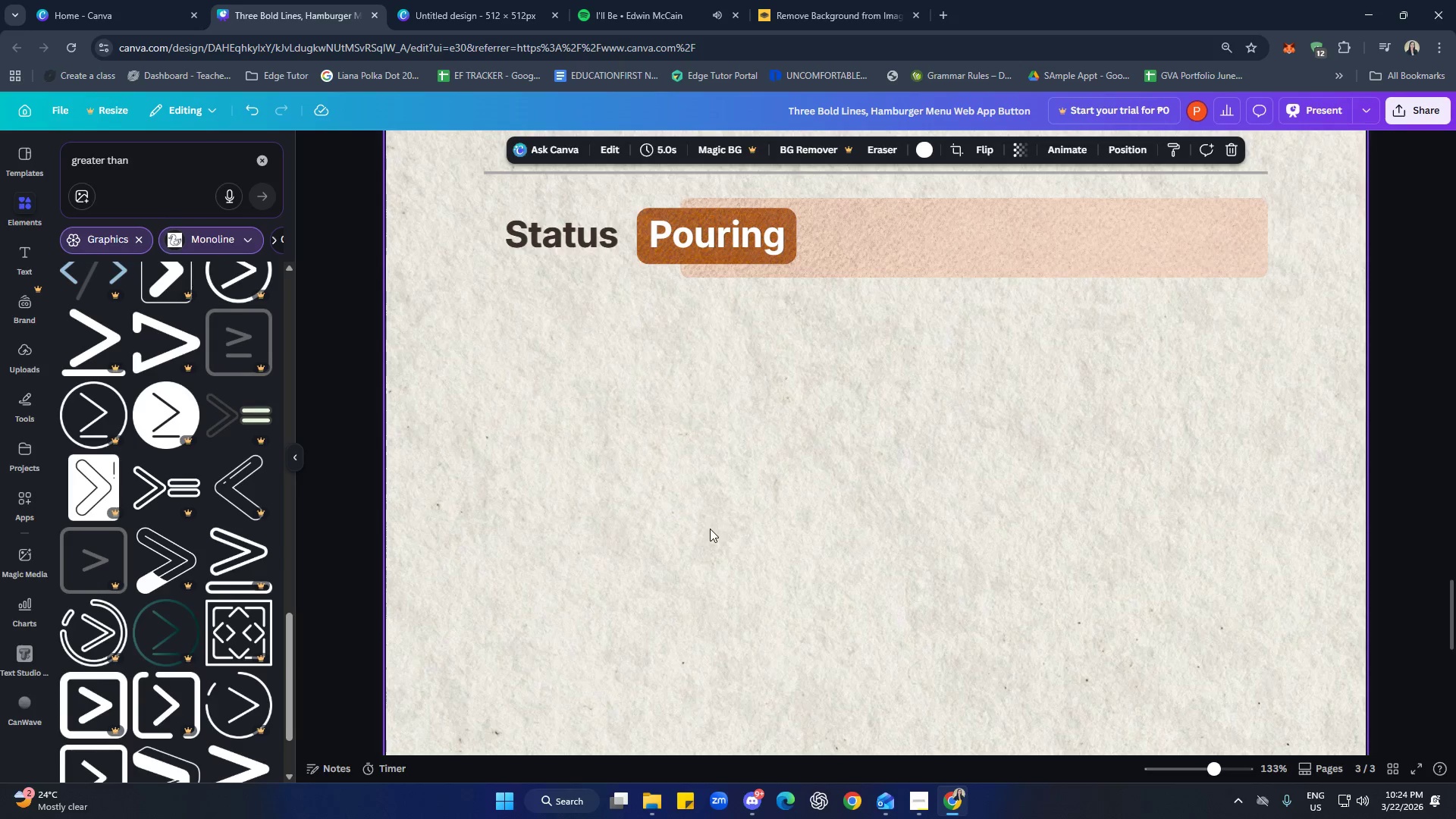 
scroll: coordinate [174, 445], scroll_direction: down, amount: 5.0
 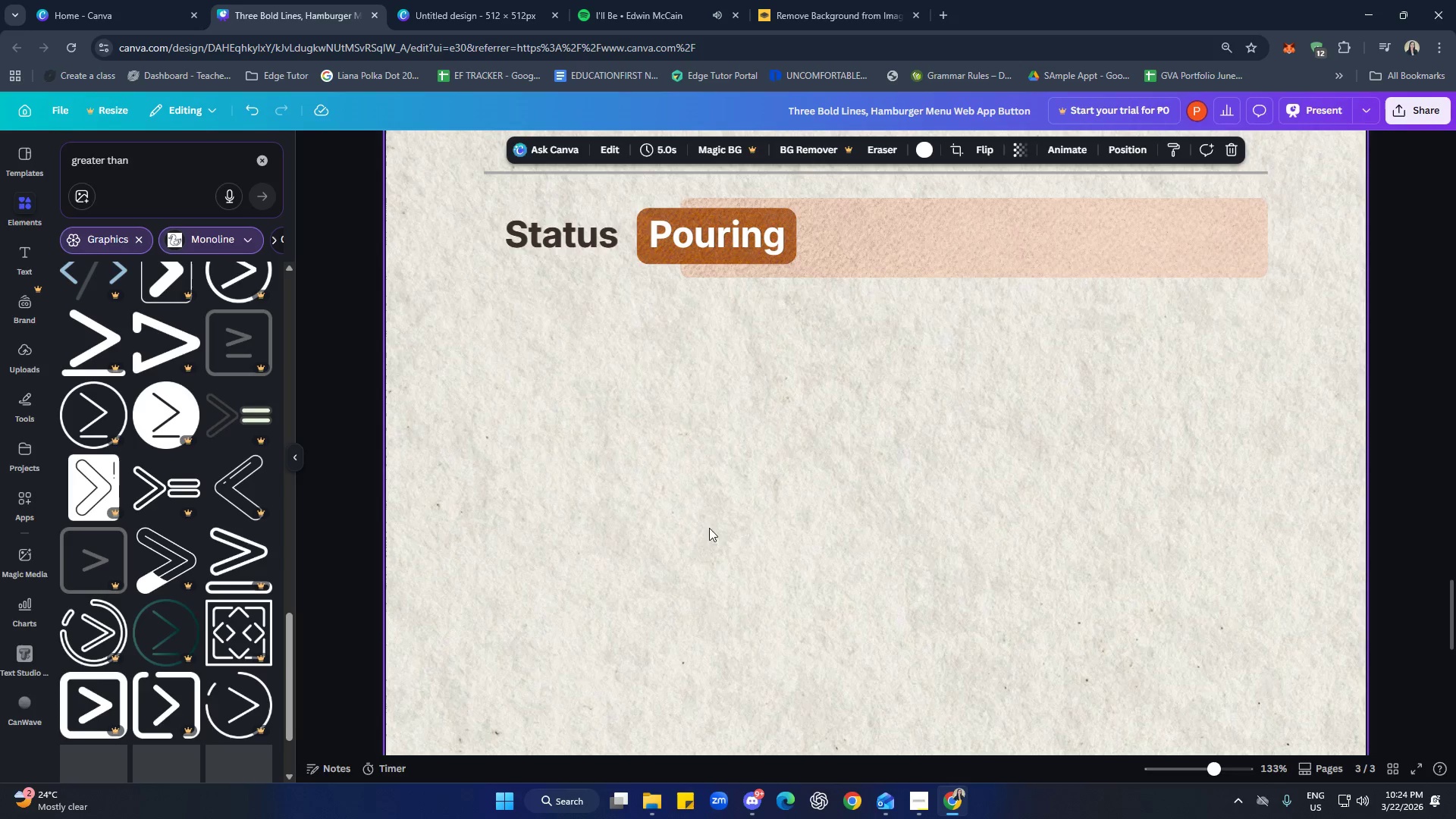 
scroll: coordinate [391, 474], scroll_direction: up, amount: 7.0
 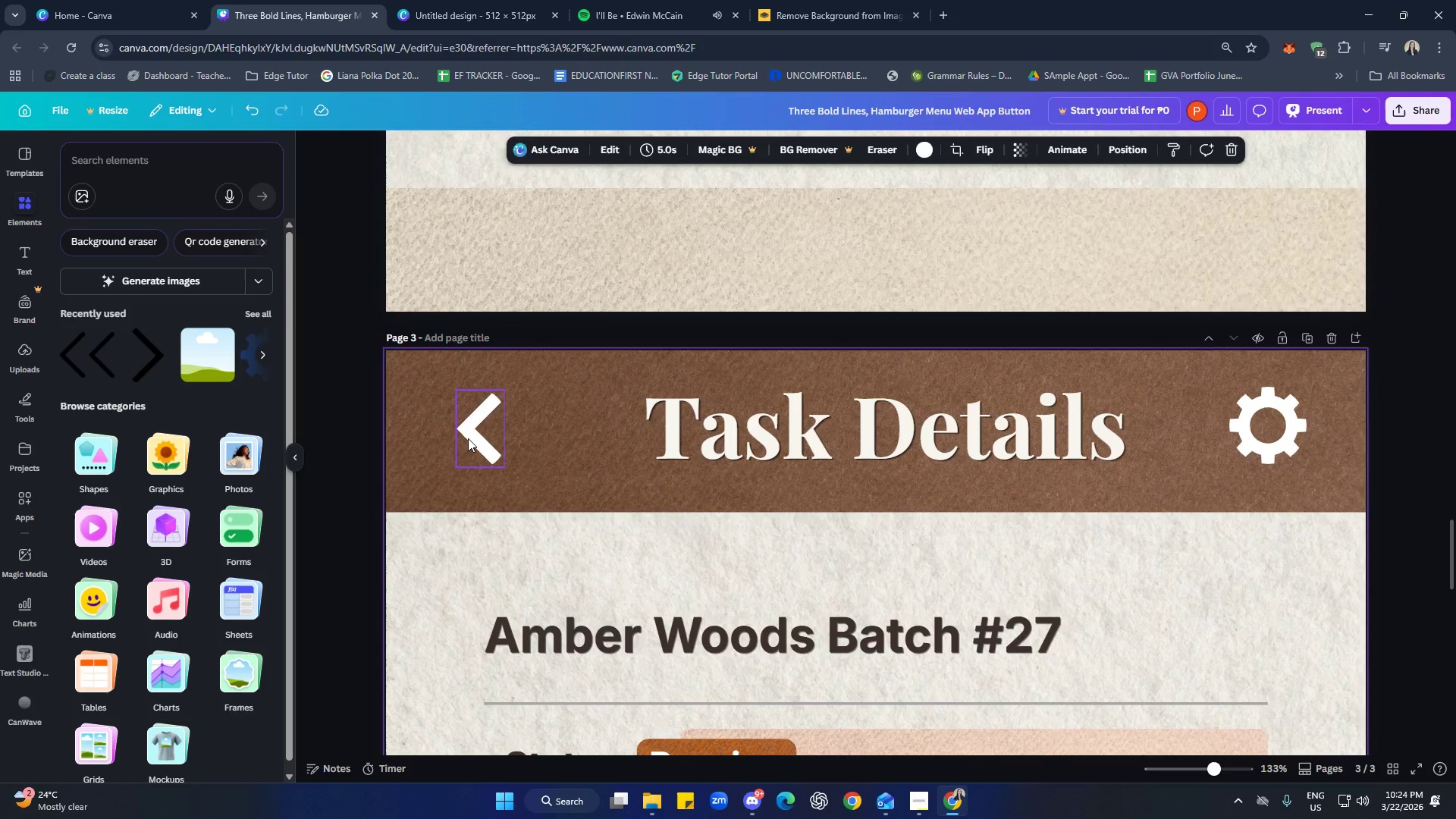 
left_click([469, 438])
 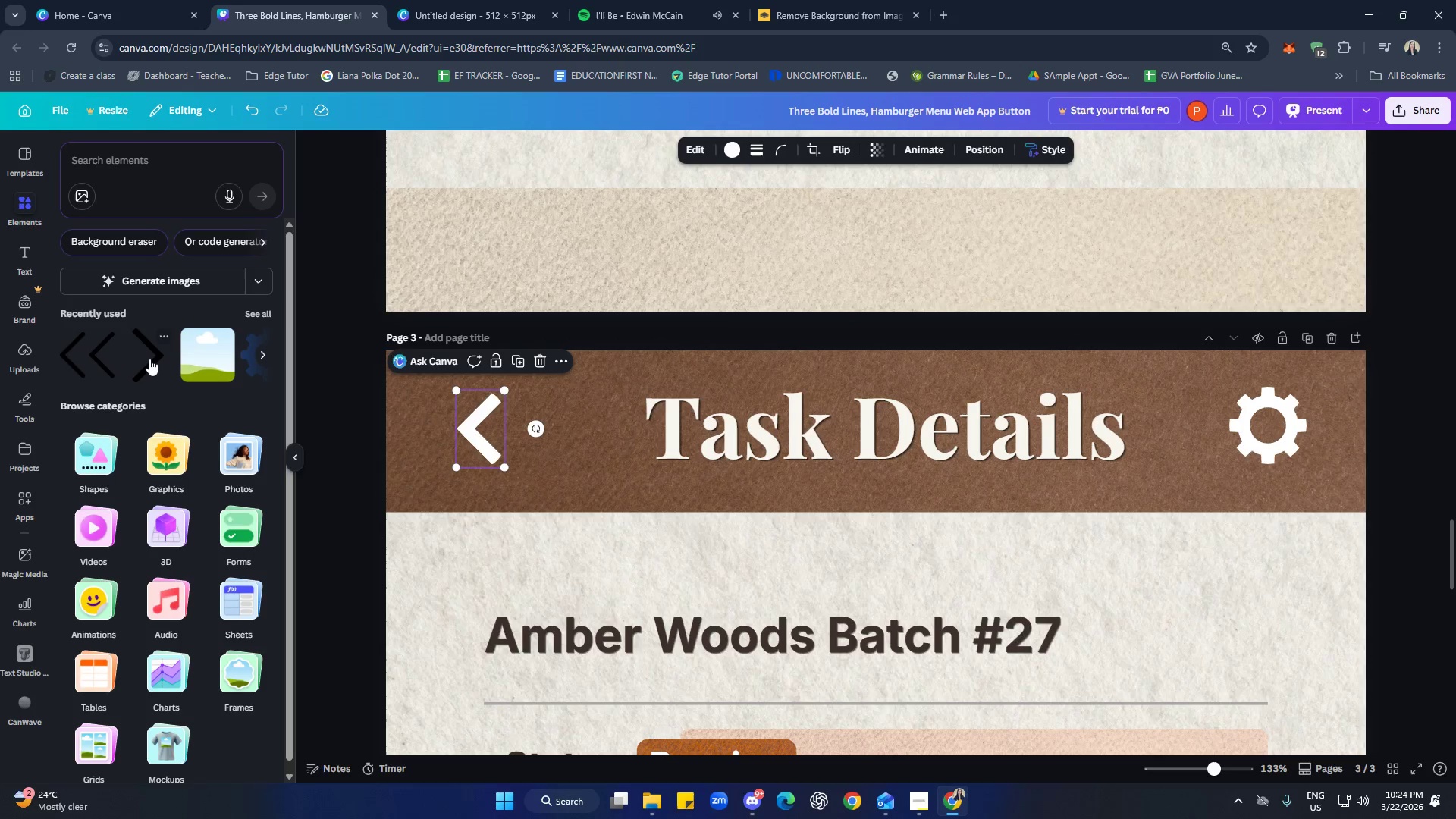 
left_click([149, 358])
 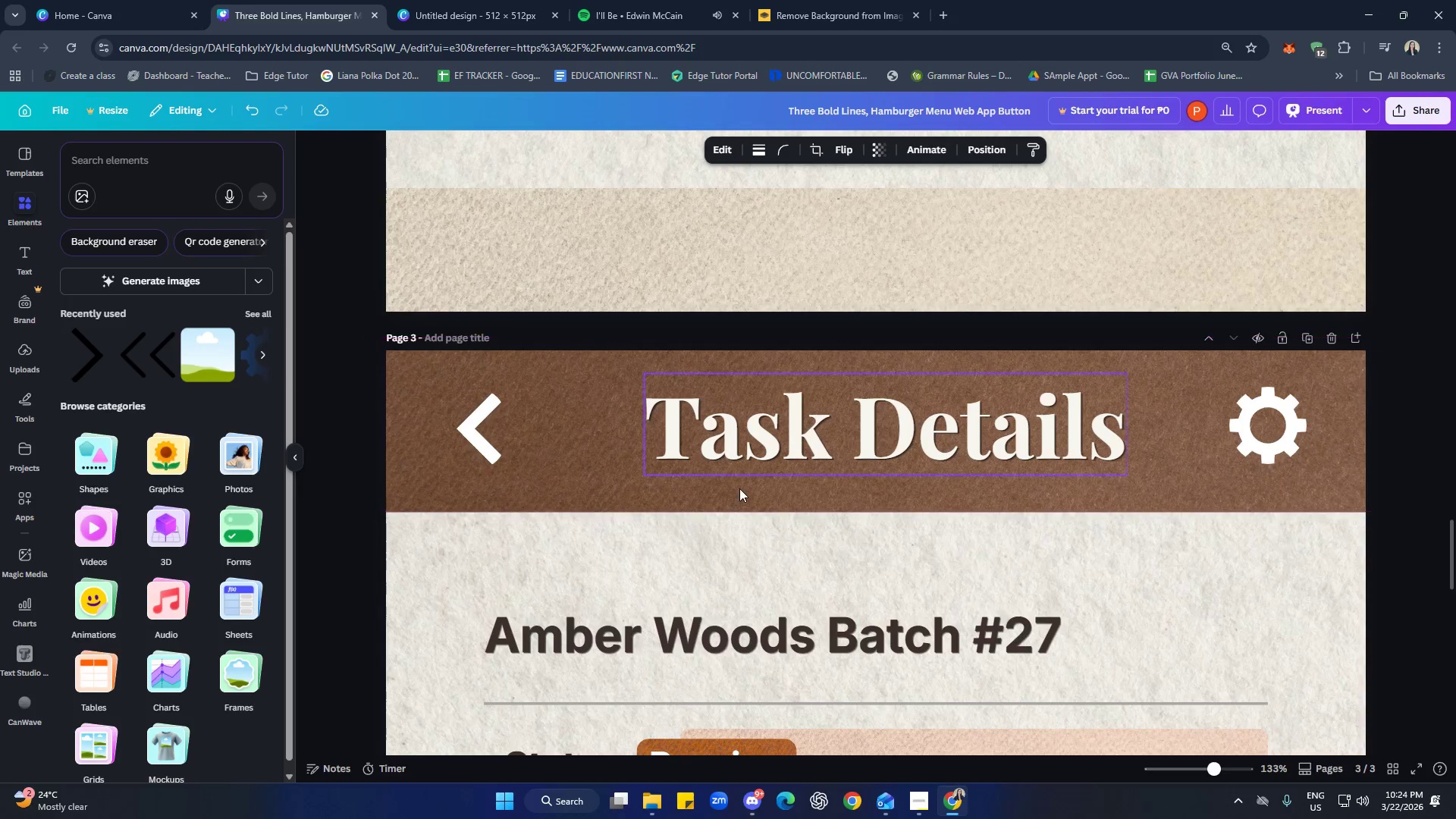 
scroll: coordinate [1087, 581], scroll_direction: down, amount: 8.0
 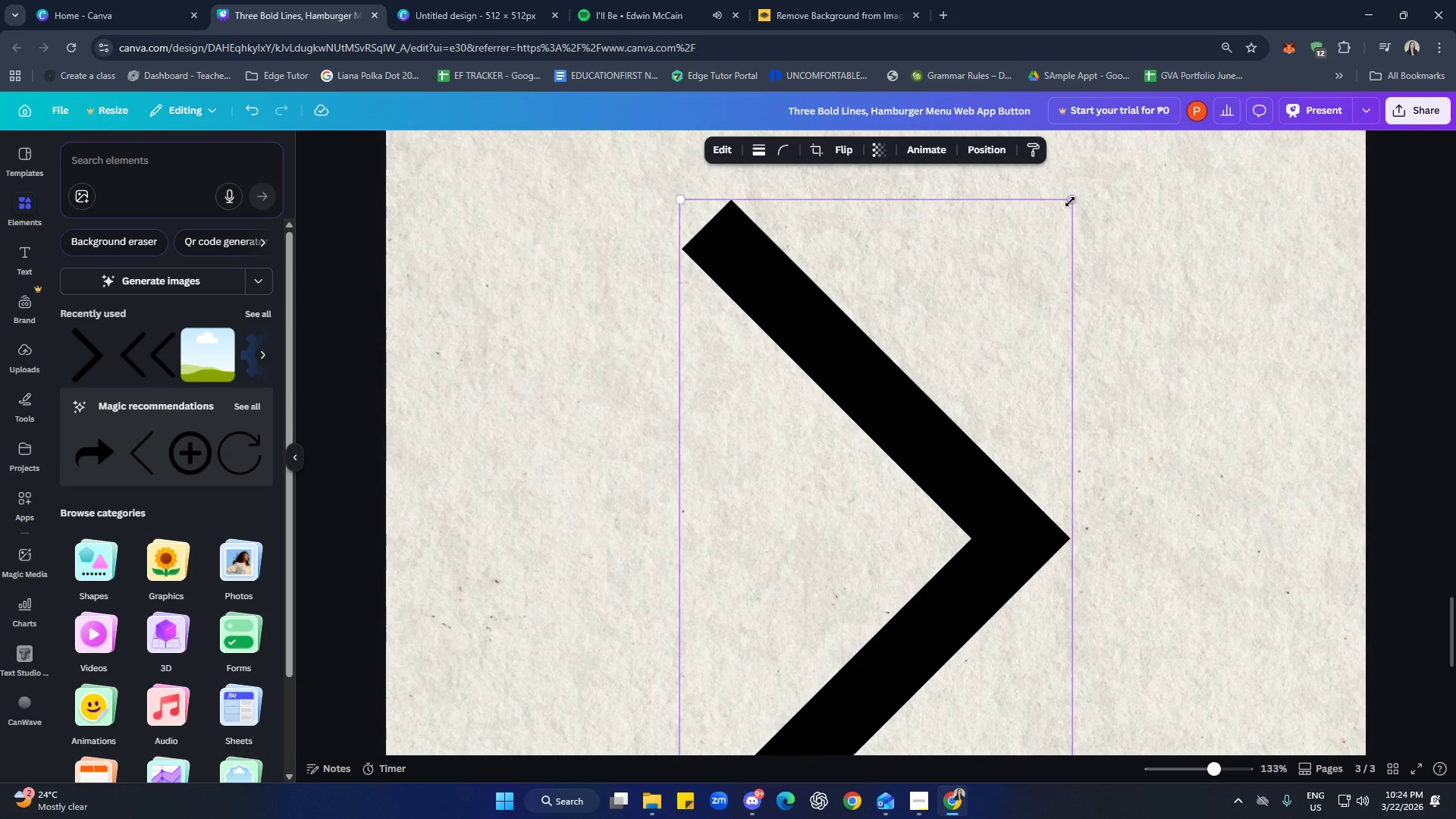 
left_click_drag(start_coordinate=[1070, 201], to_coordinate=[674, 616])
 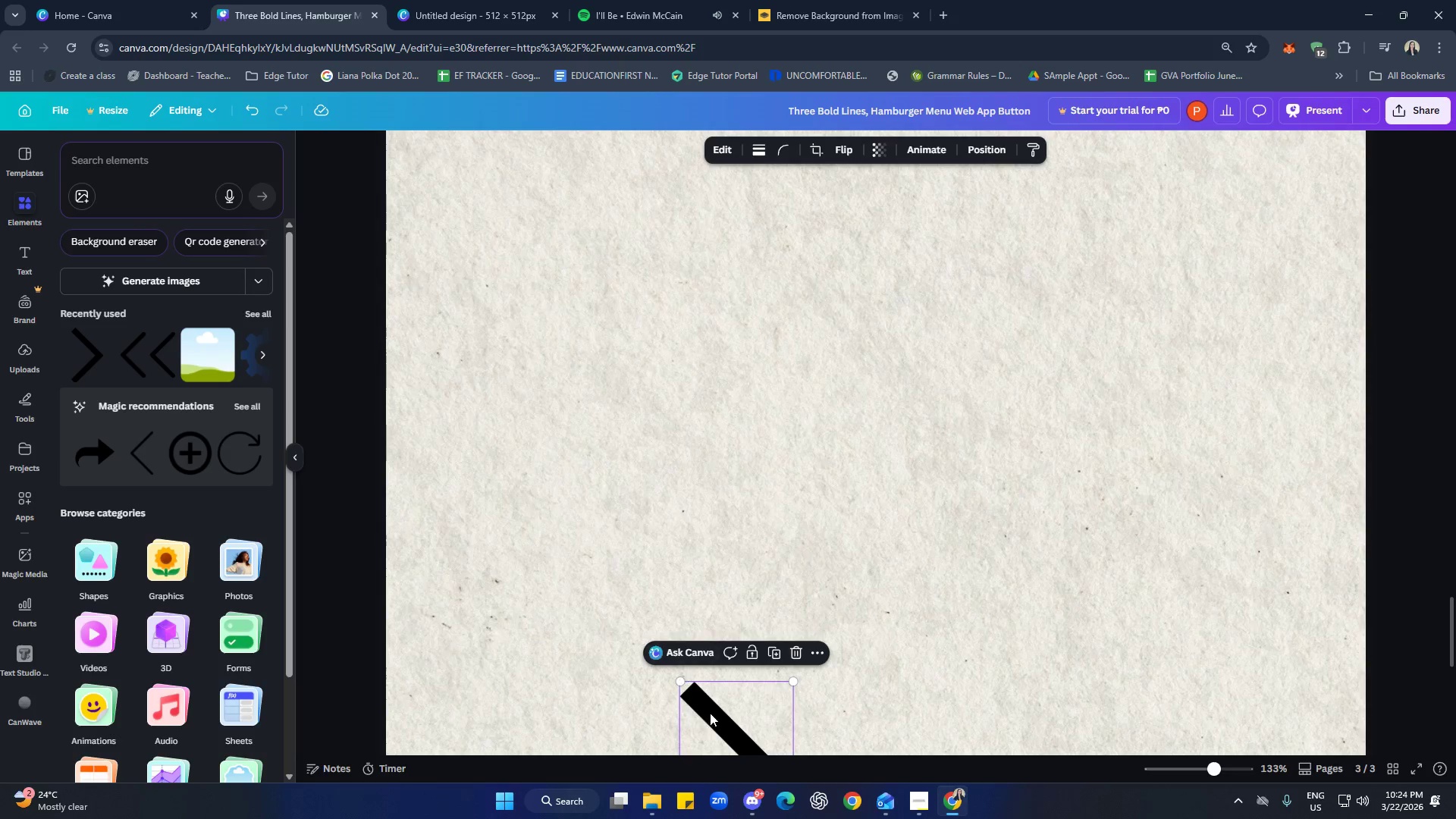 
left_click_drag(start_coordinate=[723, 714], to_coordinate=[956, 390])
 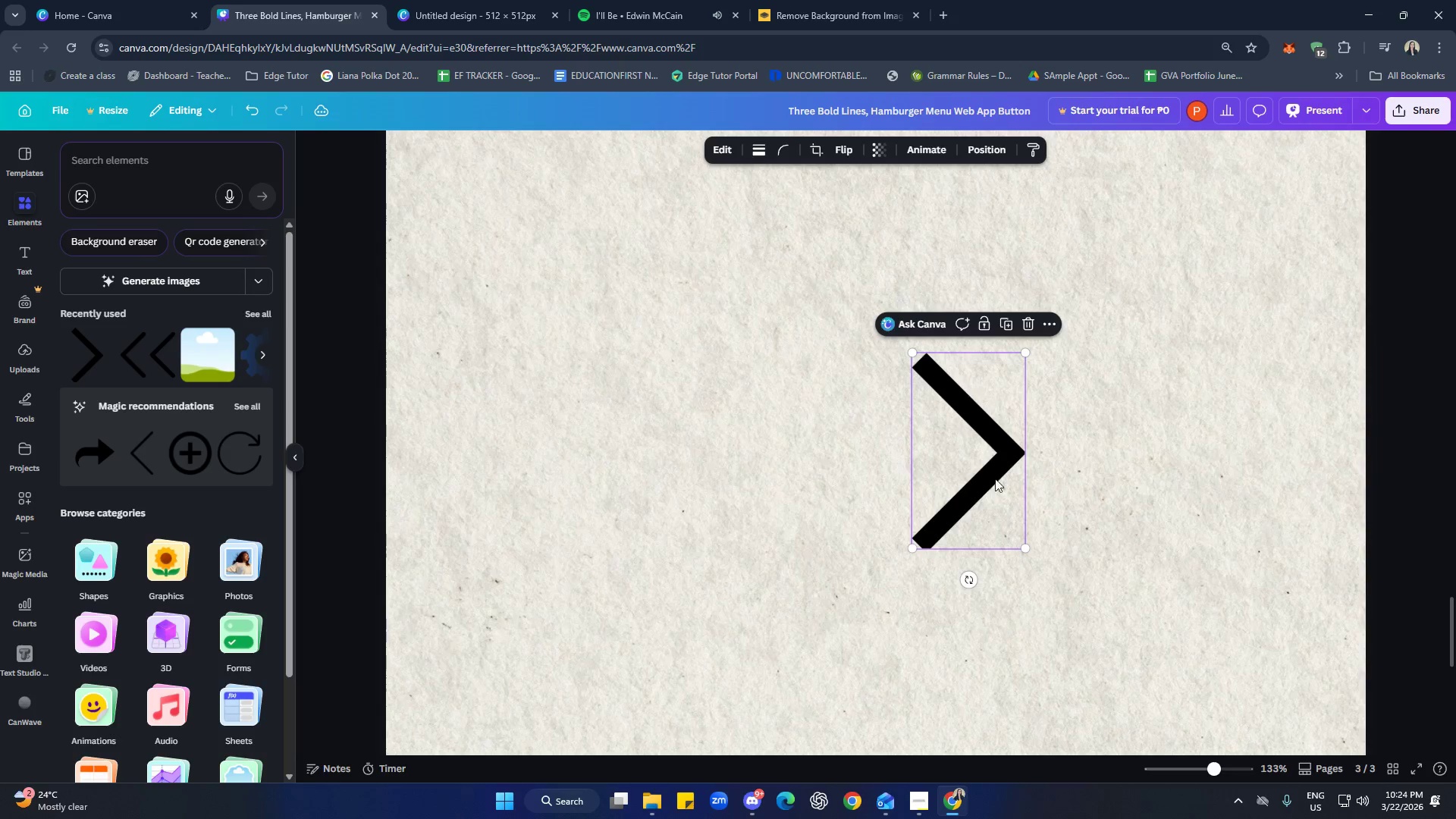 
scroll: coordinate [1042, 580], scroll_direction: up, amount: 4.0
 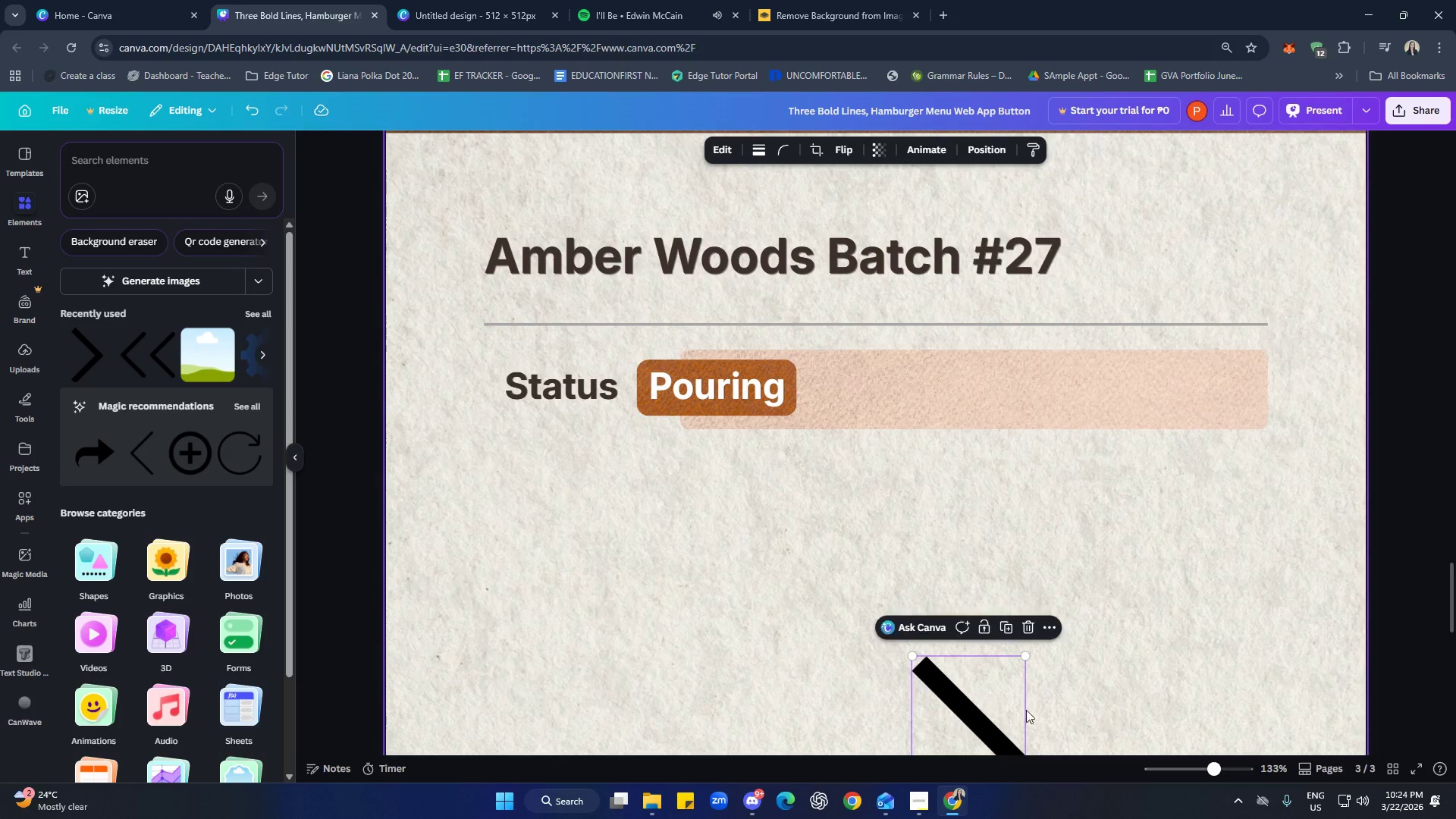 
left_click_drag(start_coordinate=[1009, 709], to_coordinate=[1023, 585])
 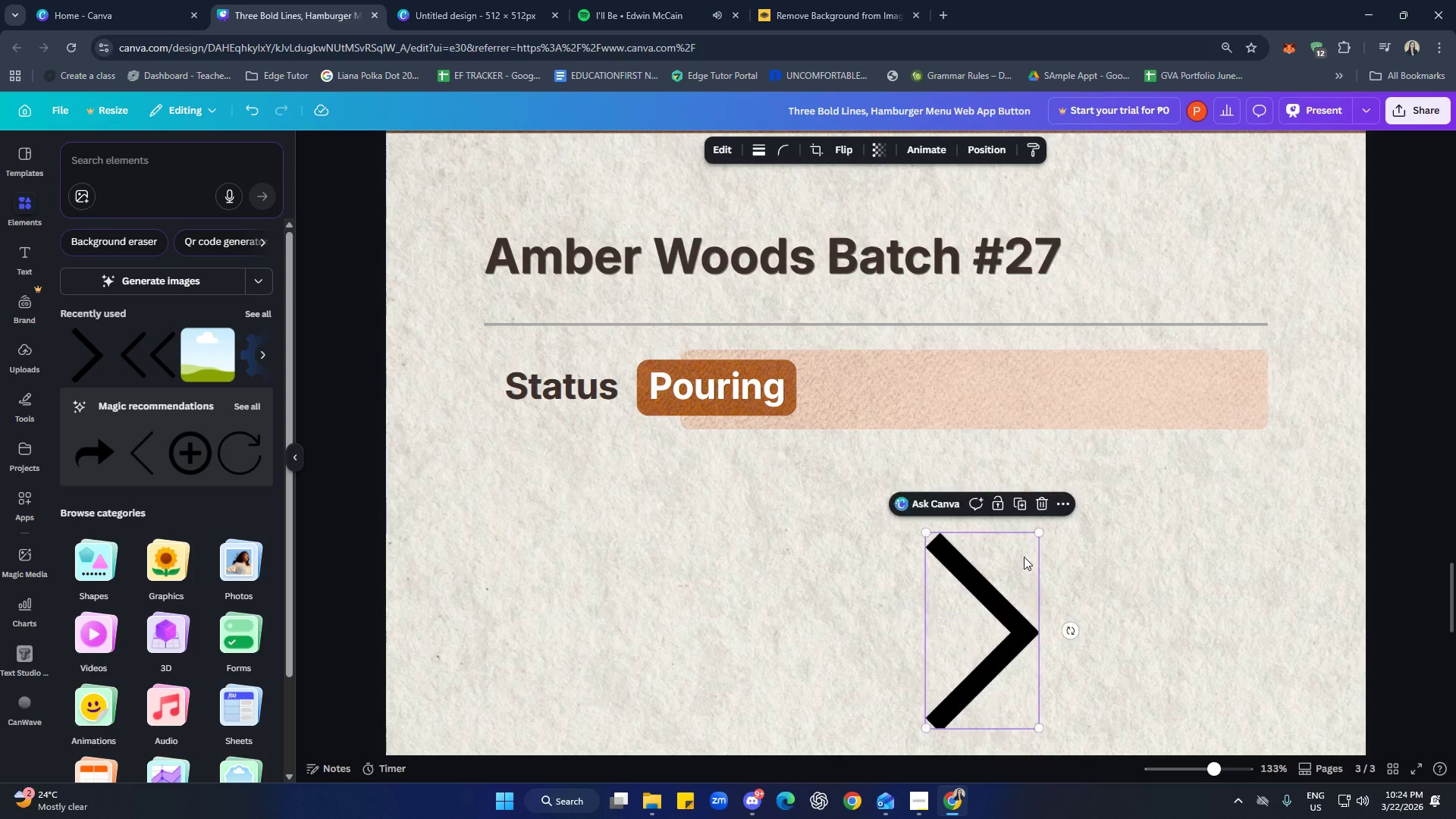 
hold_key(key=ControlLeft, duration=0.58)
scroll: coordinate [1025, 548], scroll_direction: down, amount: 2.0
 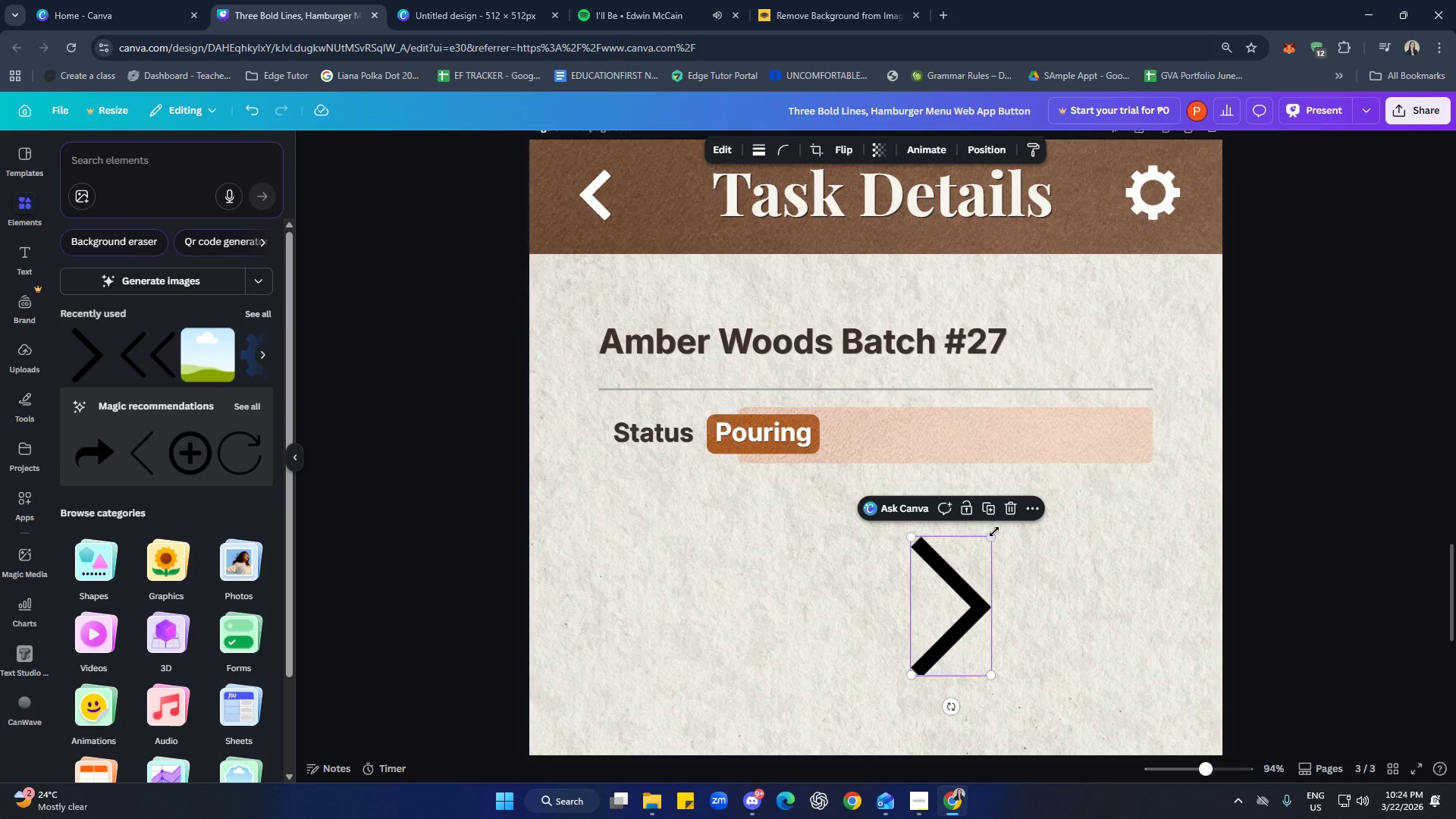 
left_click_drag(start_coordinate=[992, 535], to_coordinate=[926, 617])
 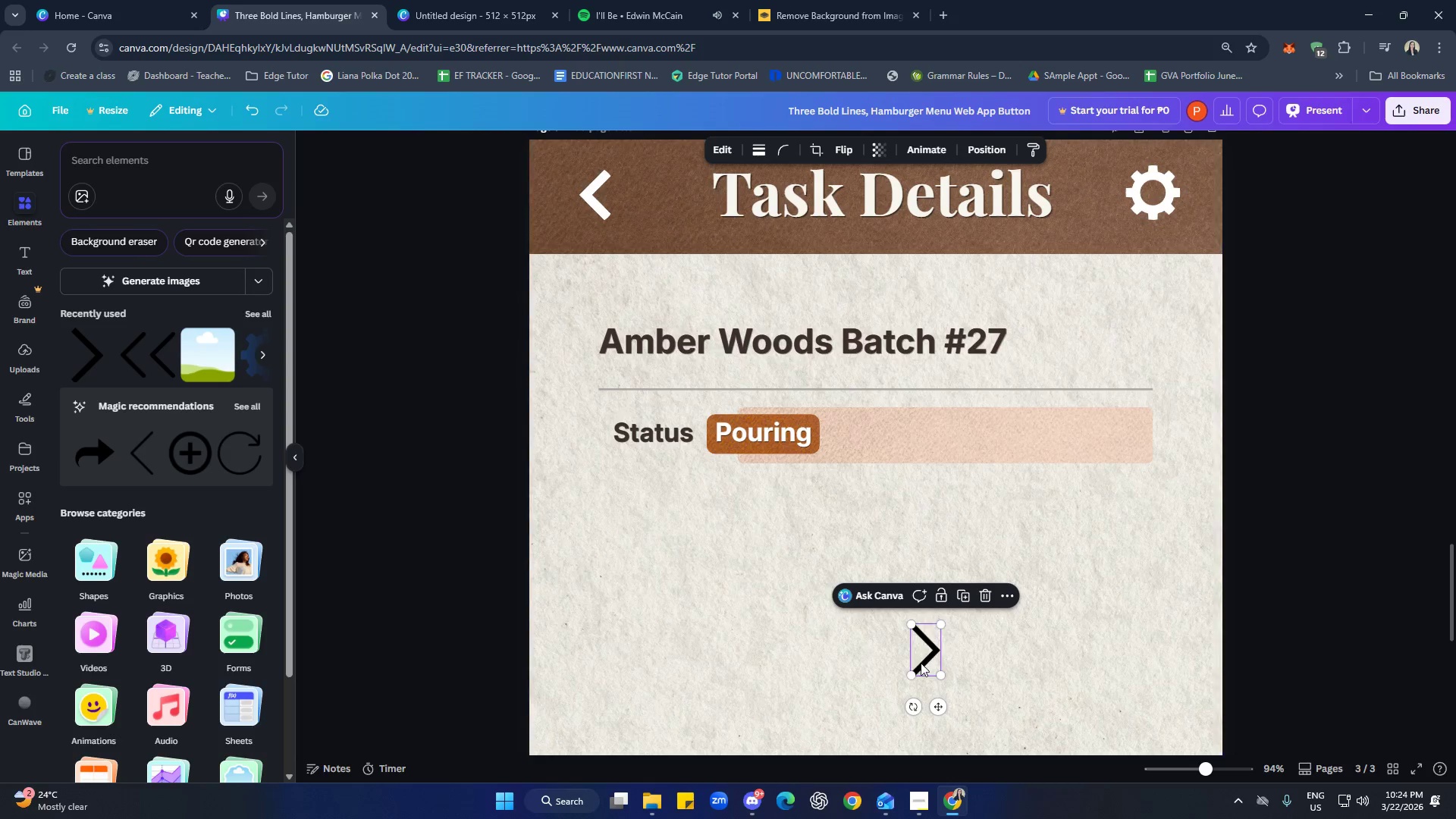 
left_click_drag(start_coordinate=[921, 663], to_coordinate=[1126, 450])
 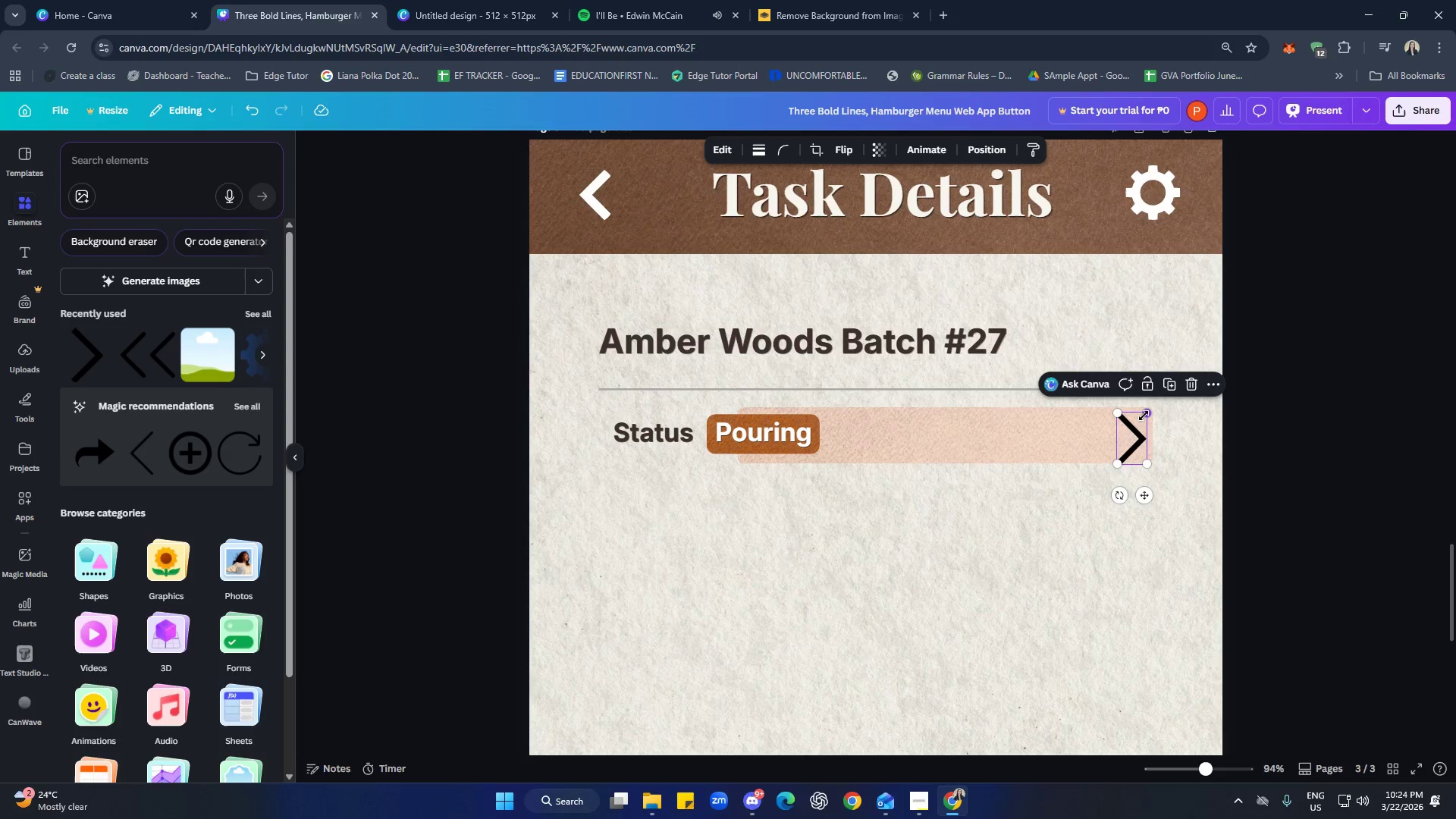 
left_click_drag(start_coordinate=[1144, 416], to_coordinate=[1126, 433])
 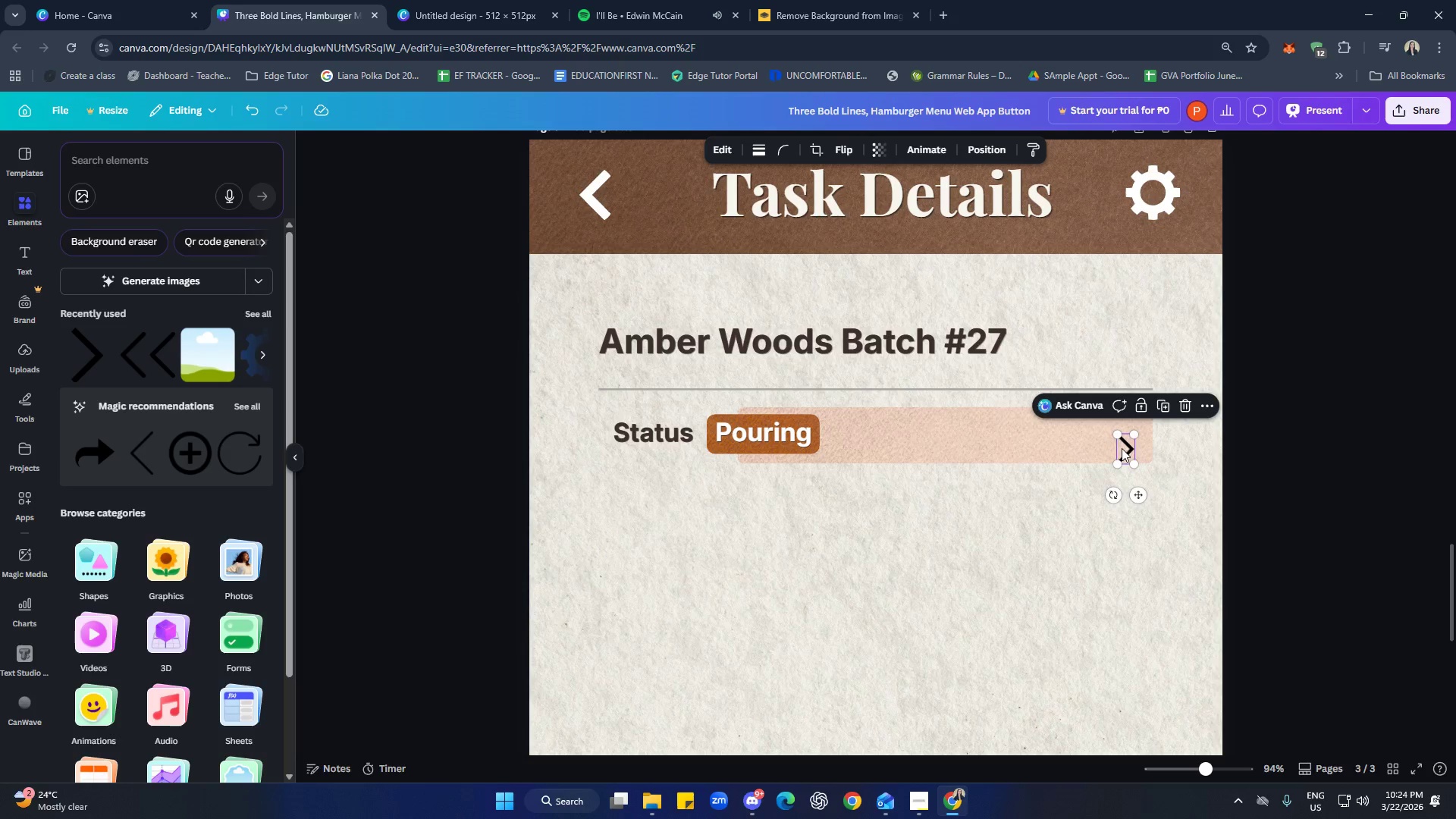 
left_click_drag(start_coordinate=[1122, 448], to_coordinate=[1120, 436])
 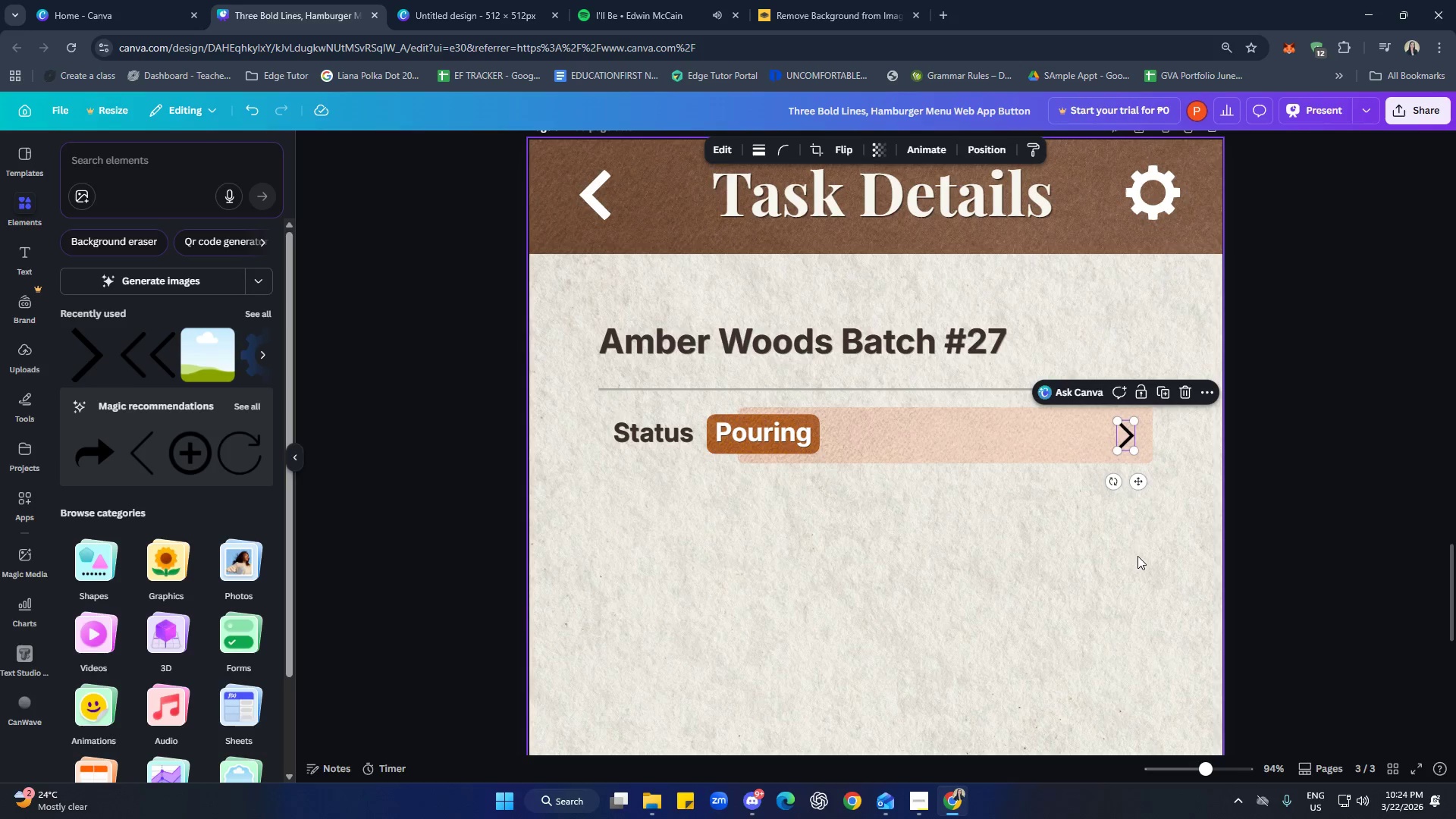 
left_click([1138, 556])
 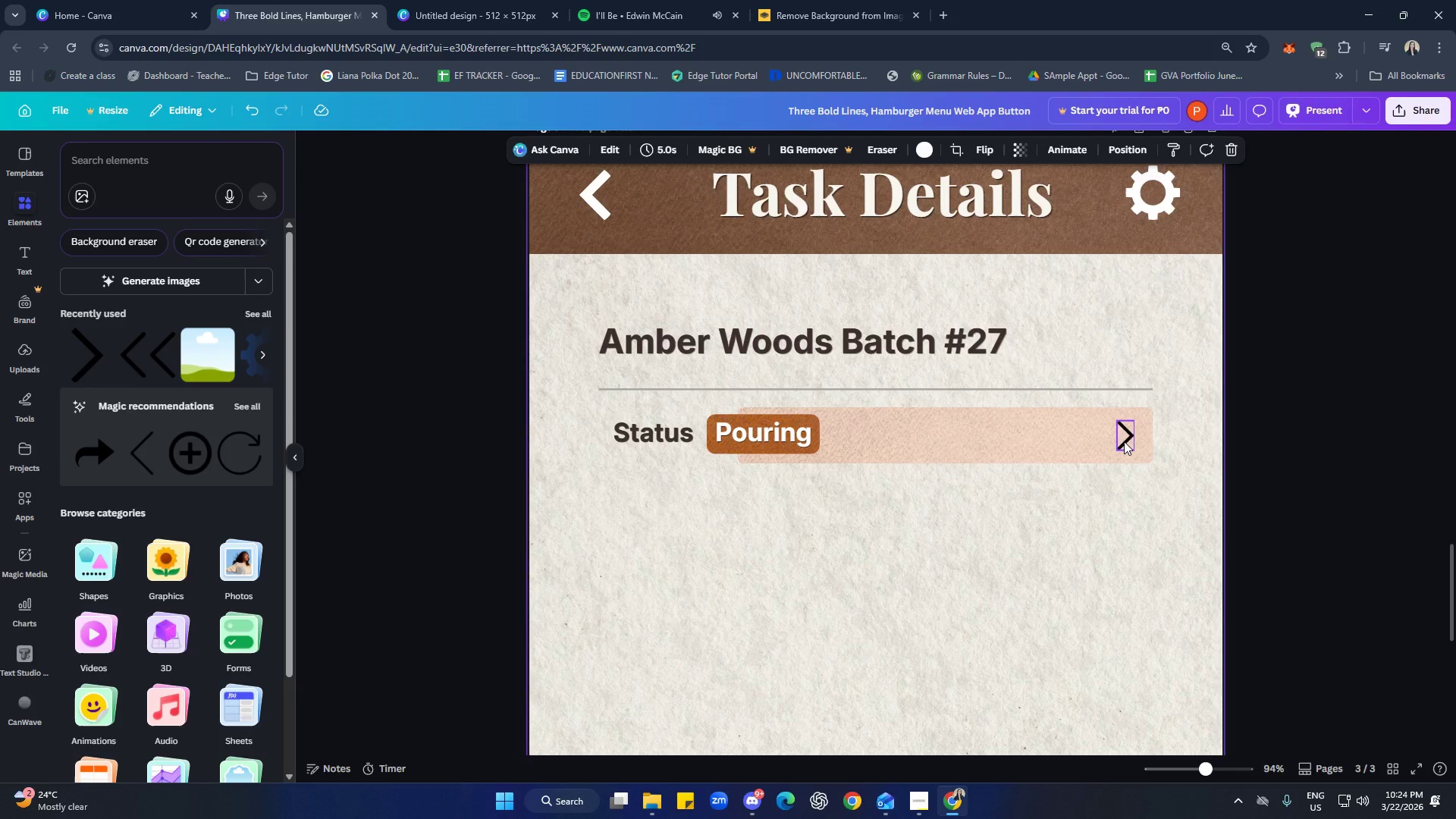 
left_click([1124, 441])
 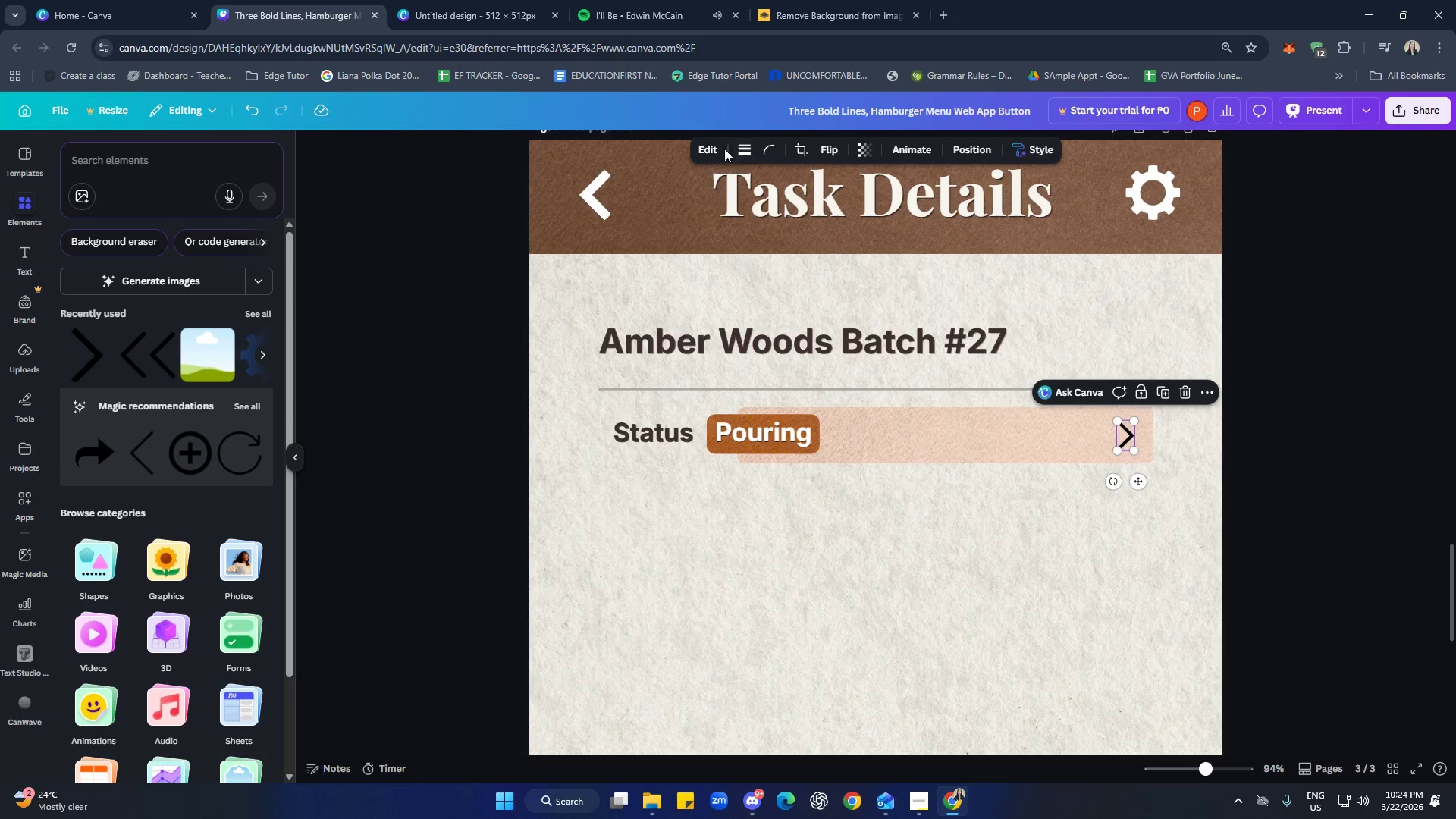 
left_click([717, 150])
 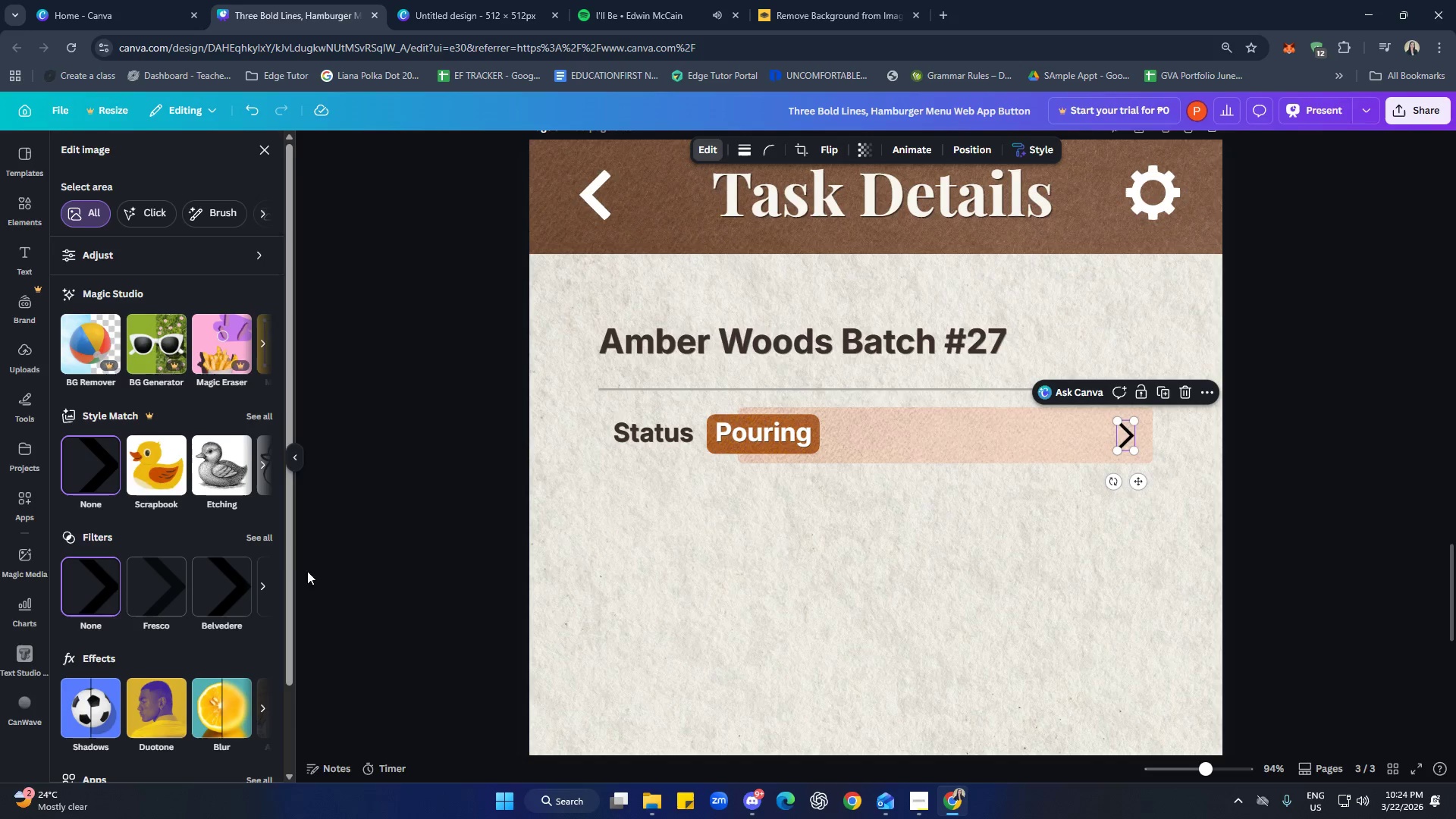 
left_click([258, 540])
 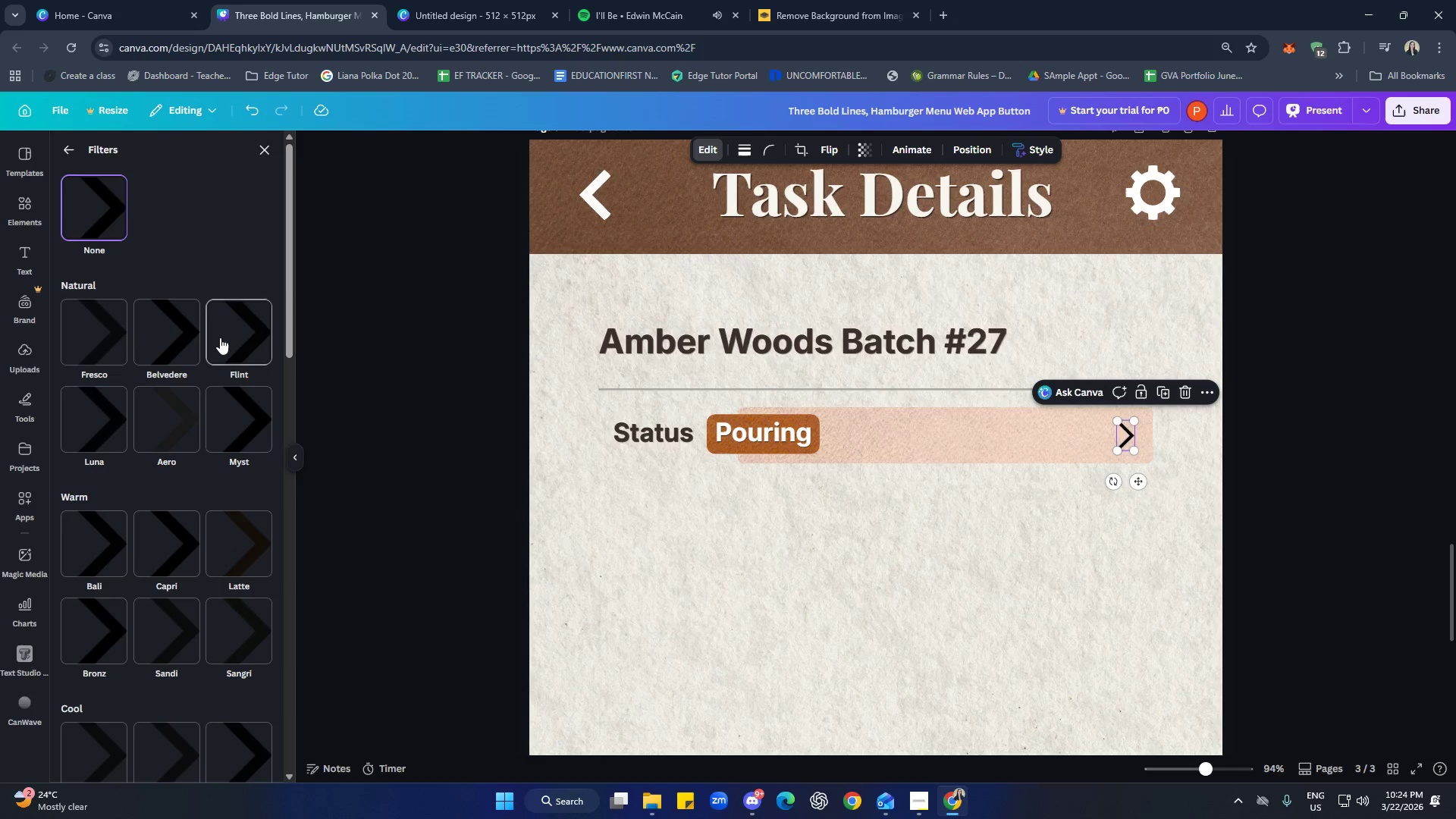 
scroll: coordinate [221, 332], scroll_direction: down, amount: 3.0
 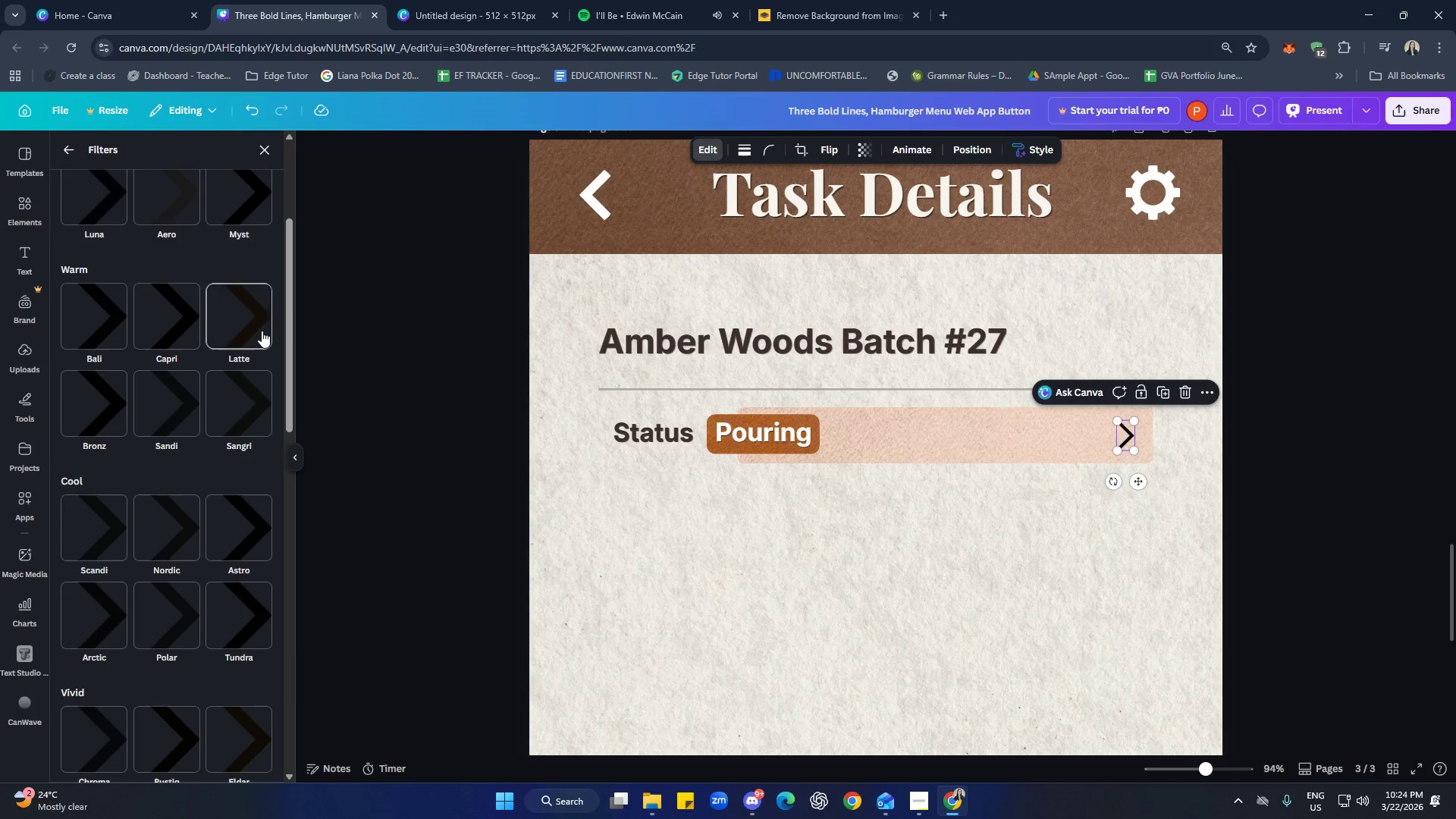 
left_click([259, 330])
 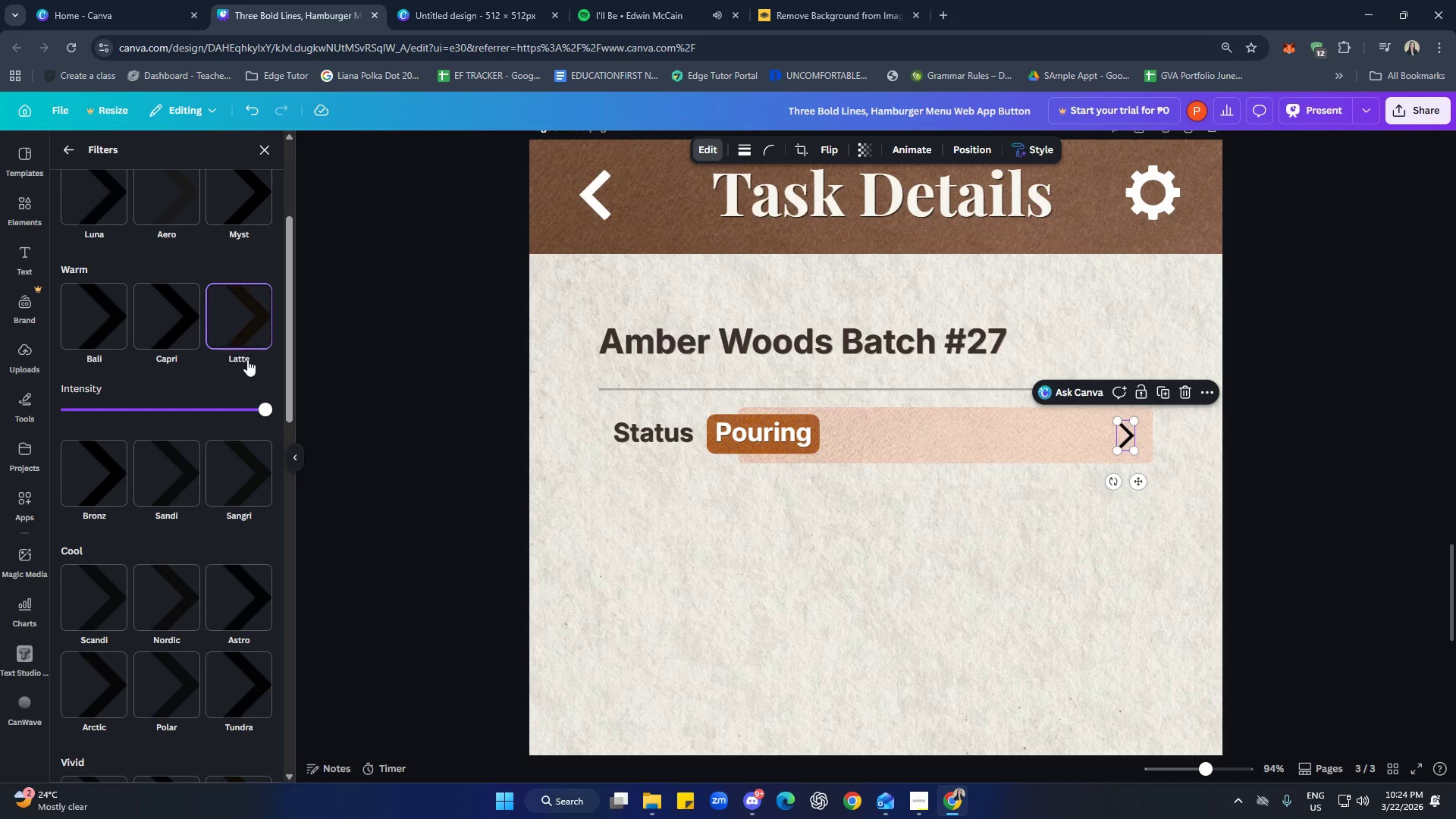 
scroll: coordinate [218, 443], scroll_direction: down, amount: 7.0
 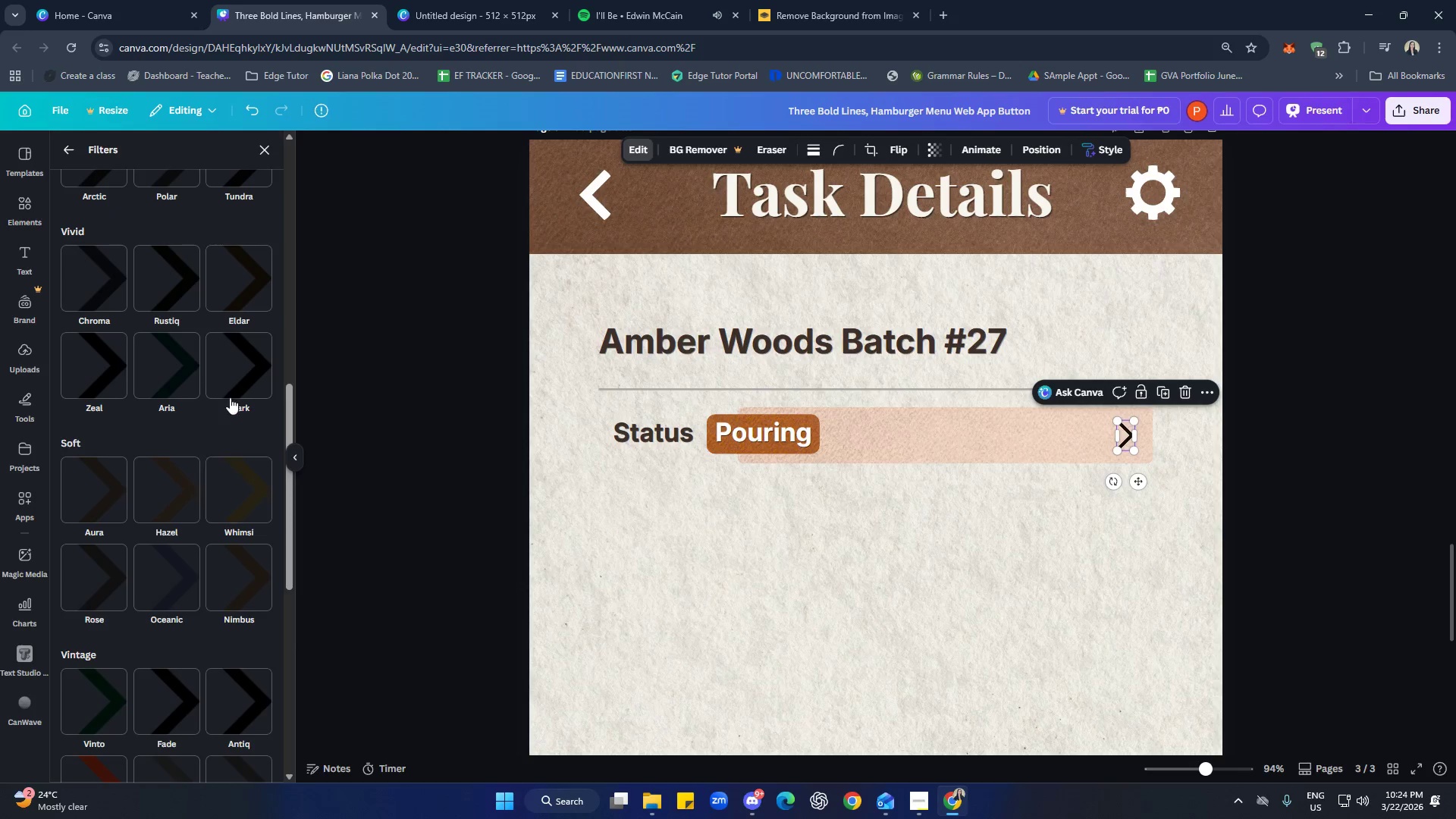 
left_click([256, 494])
 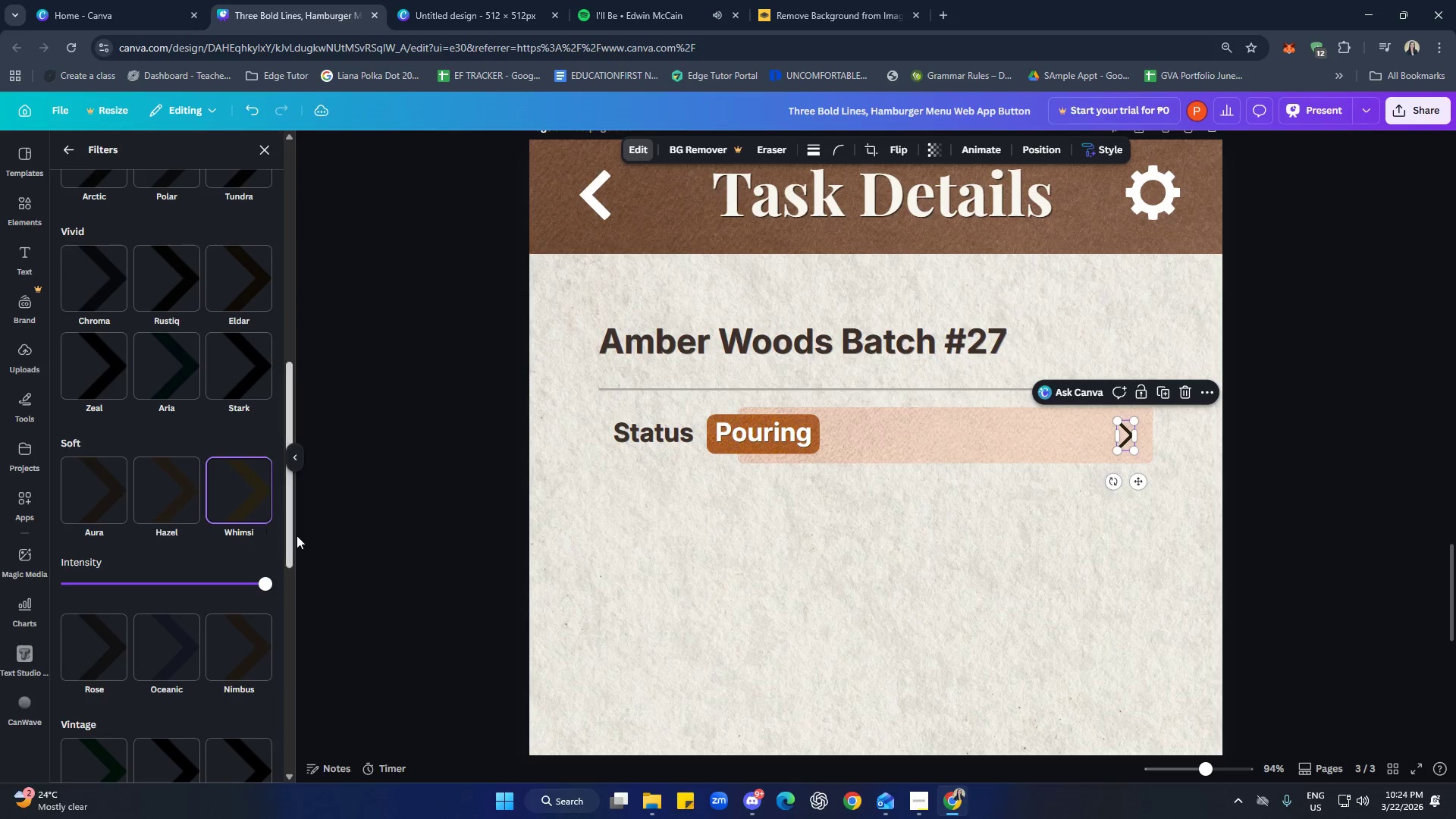 
hold_key(key=ControlLeft, duration=1.16)
scroll: coordinate [1235, 520], scroll_direction: up, amount: 9.0
 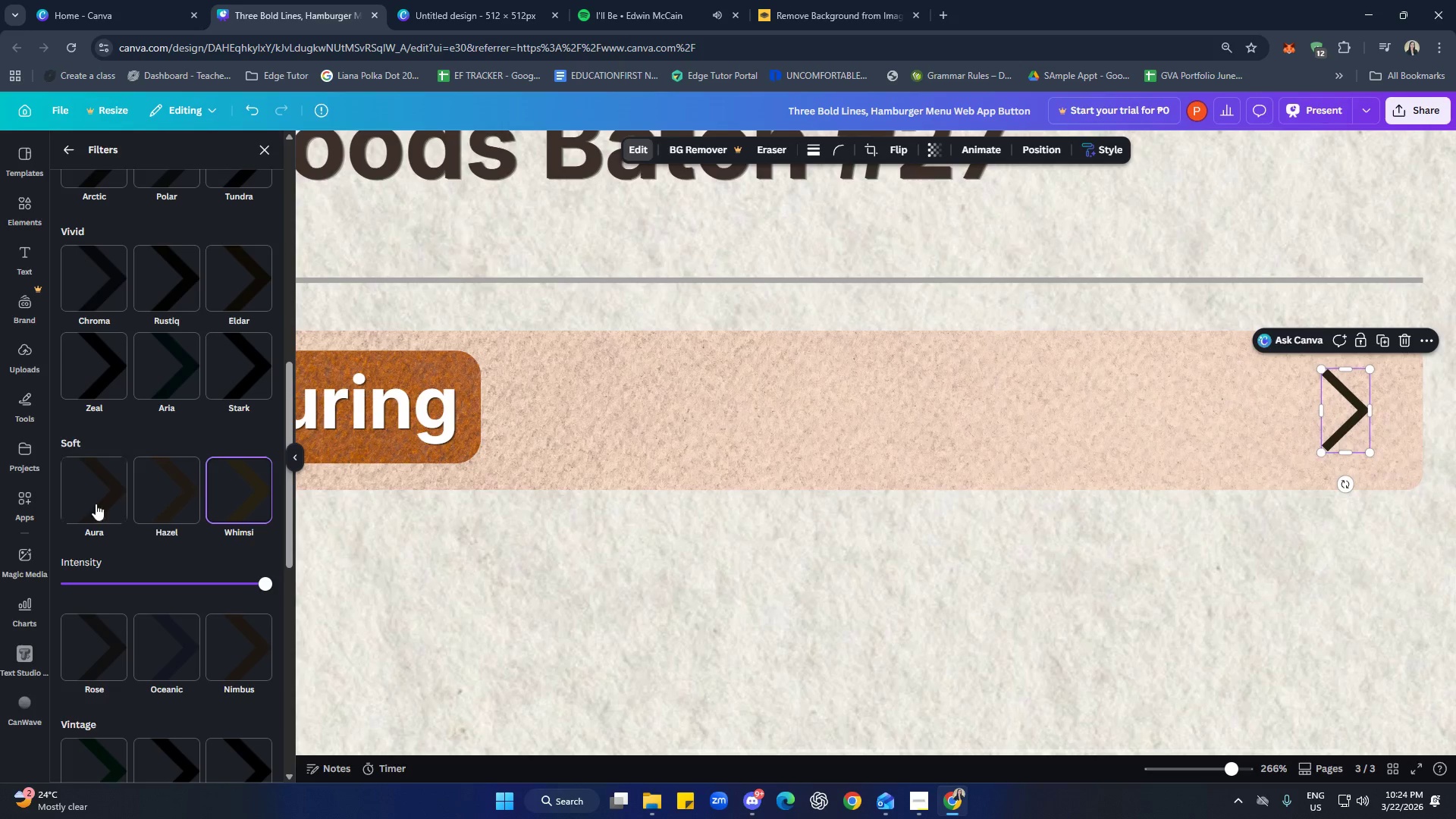 
scroll: coordinate [102, 506], scroll_direction: down, amount: 3.0
 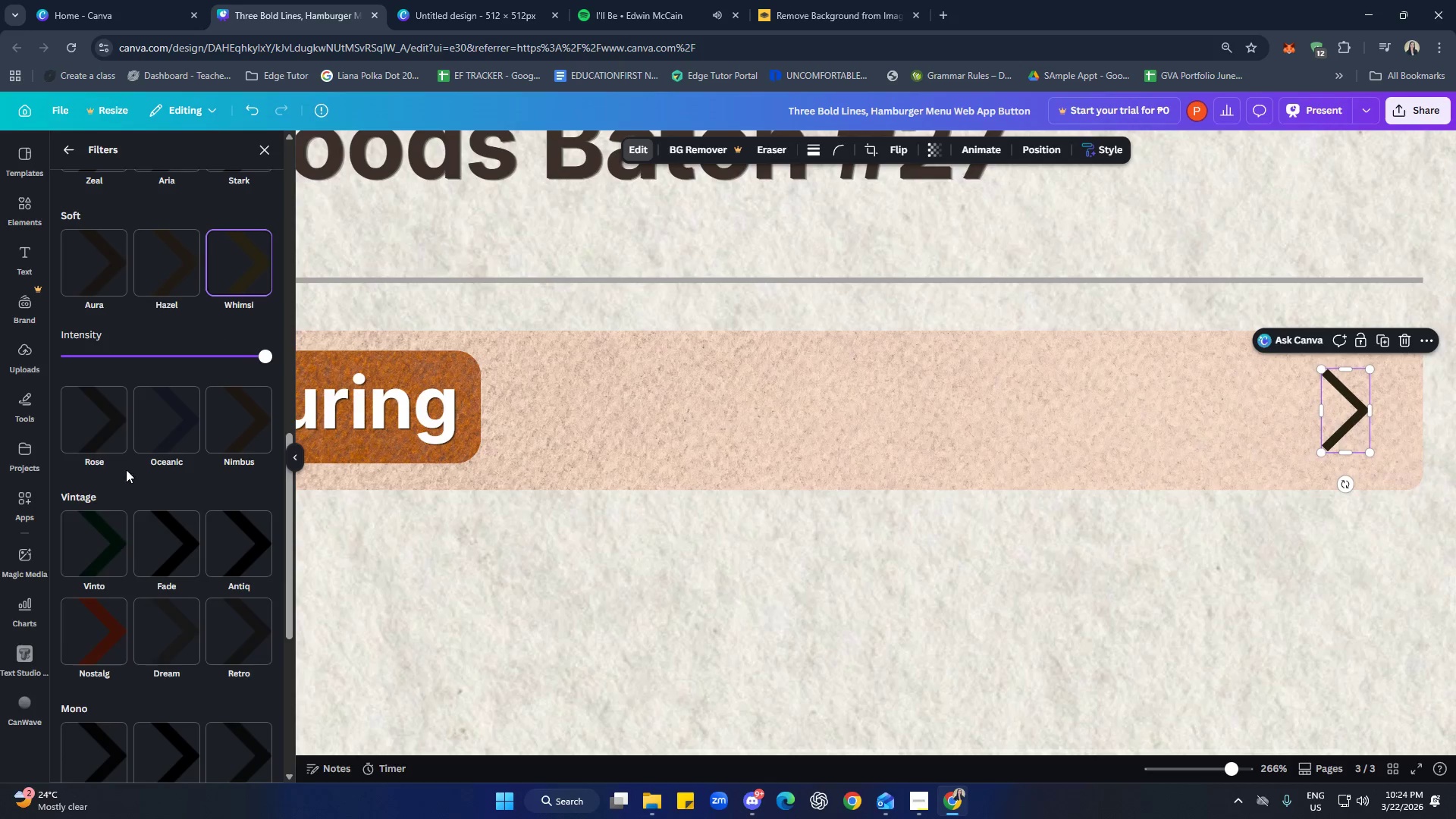 
left_click([109, 439])
 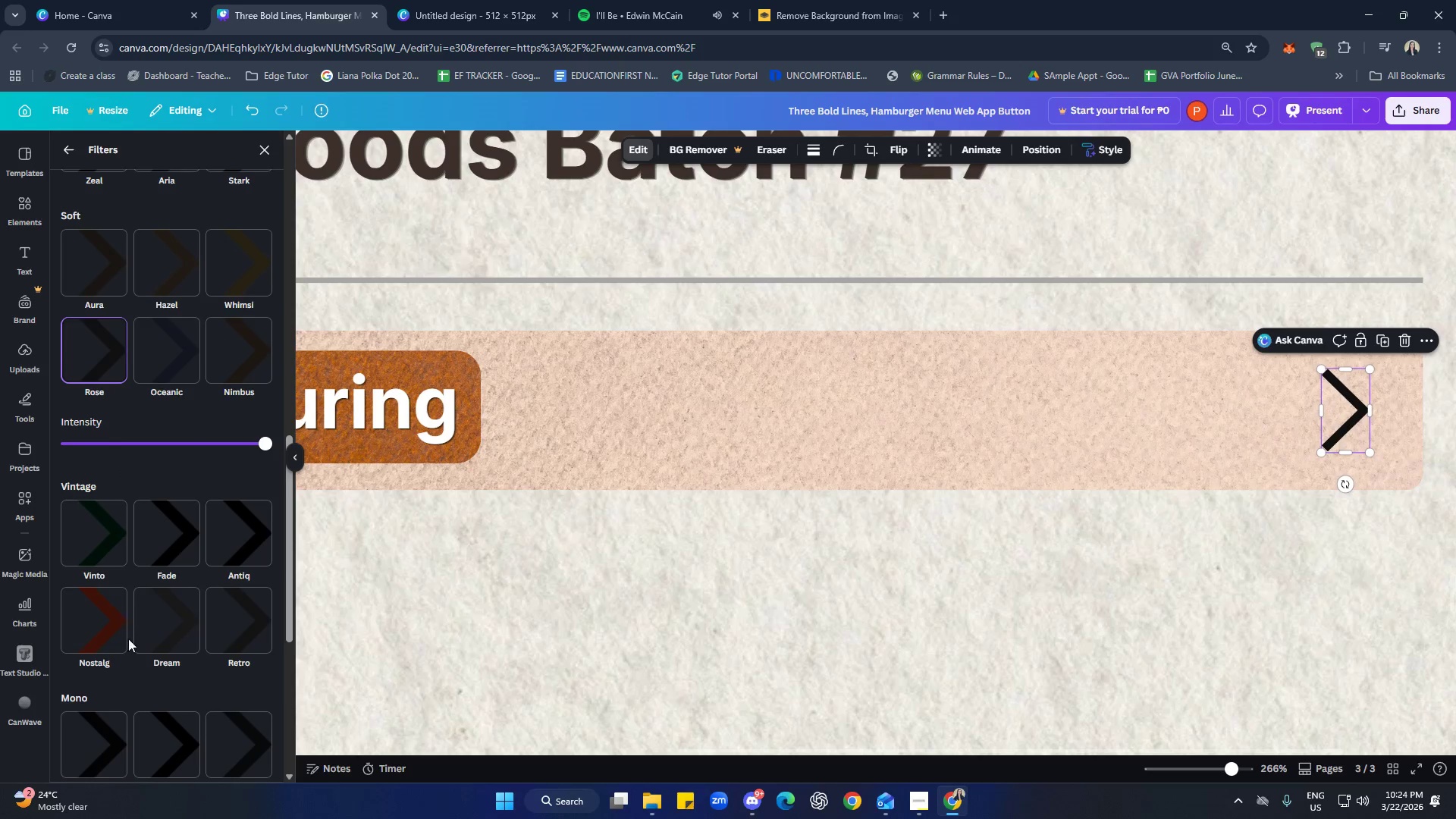 
left_click([106, 614])
 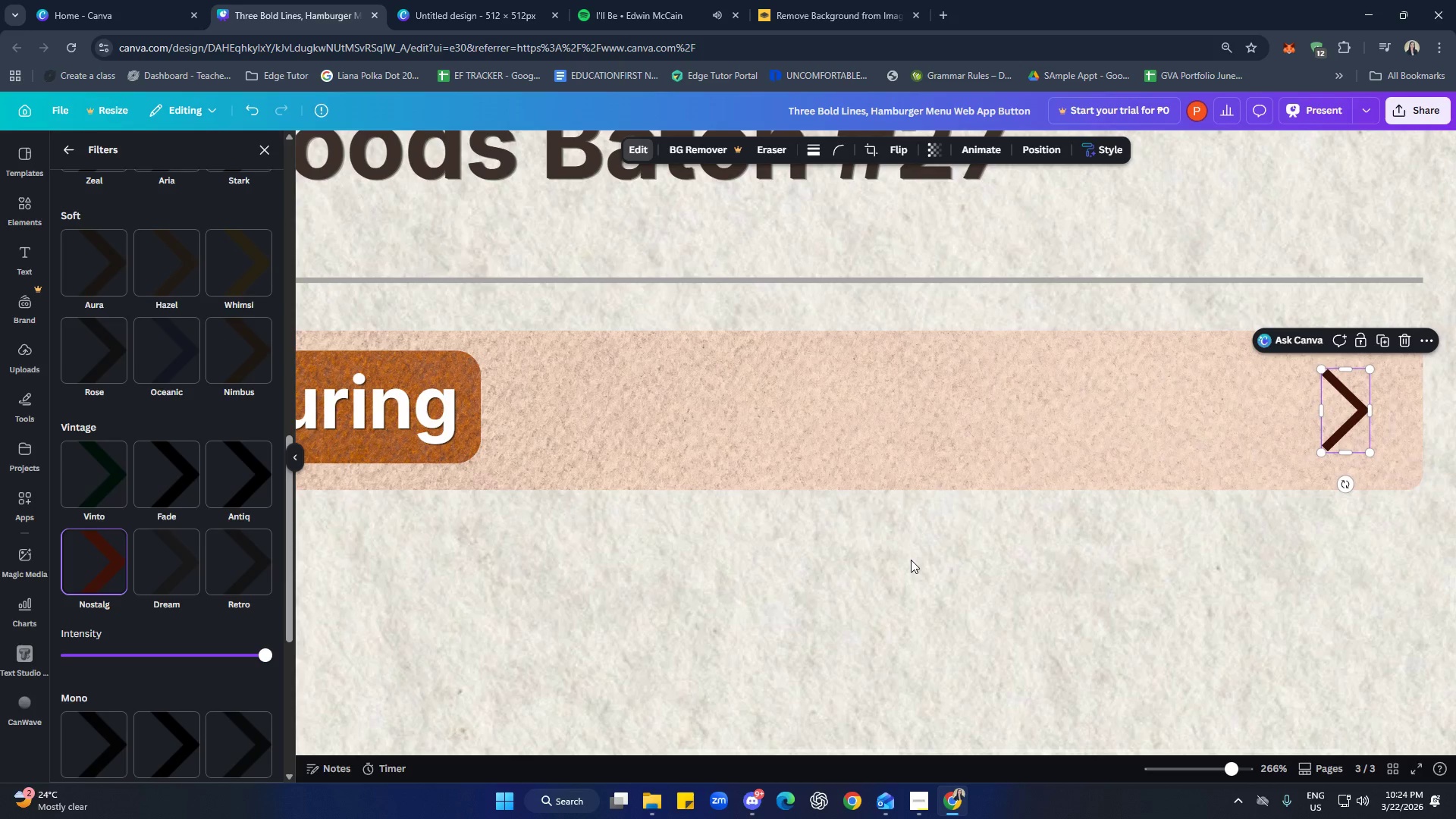 
left_click([900, 554])
 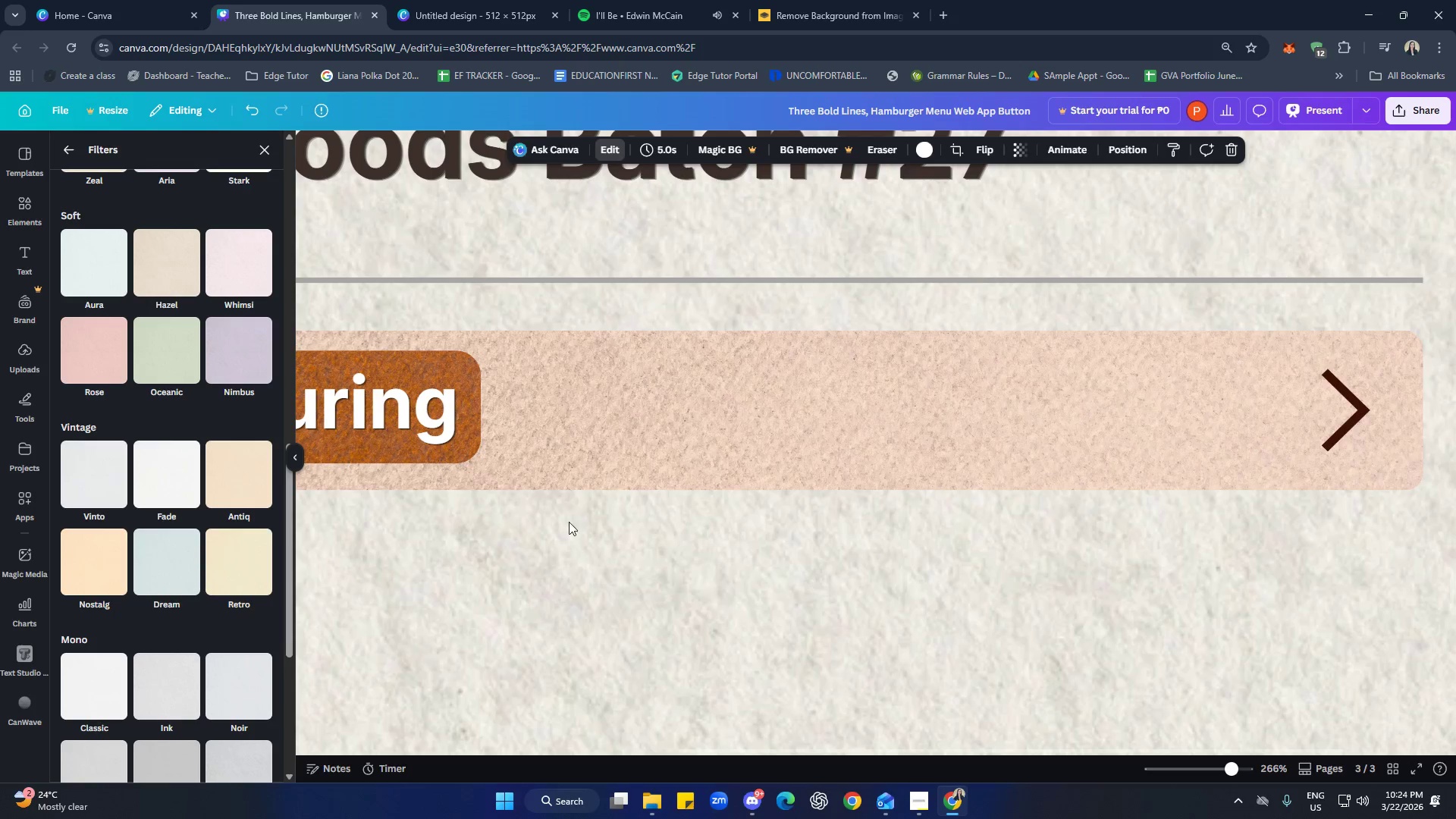 
left_click([270, 149])
 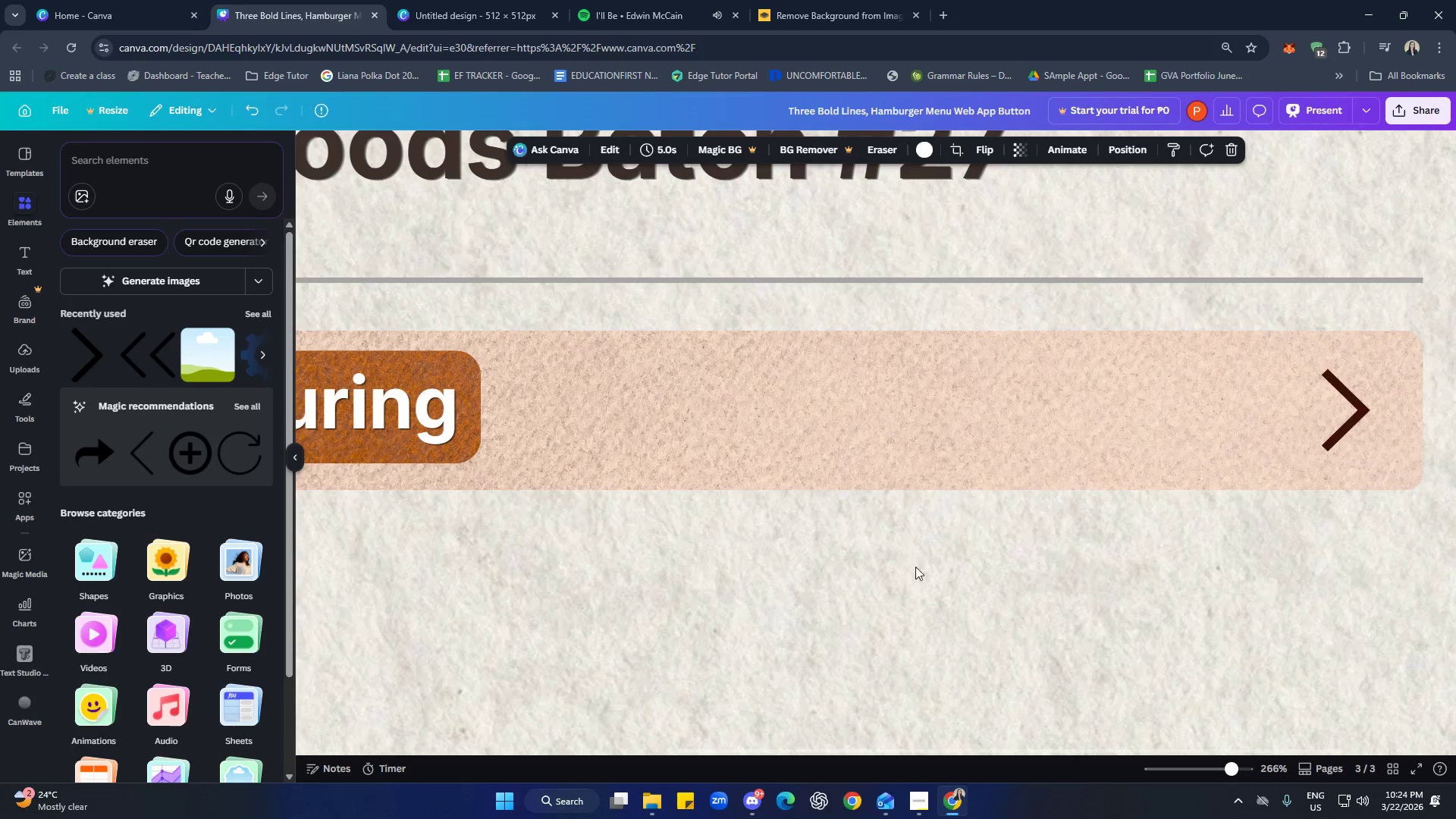 
hold_key(key=ControlLeft, duration=0.78)
scroll: coordinate [928, 563], scroll_direction: down, amount: 5.0
 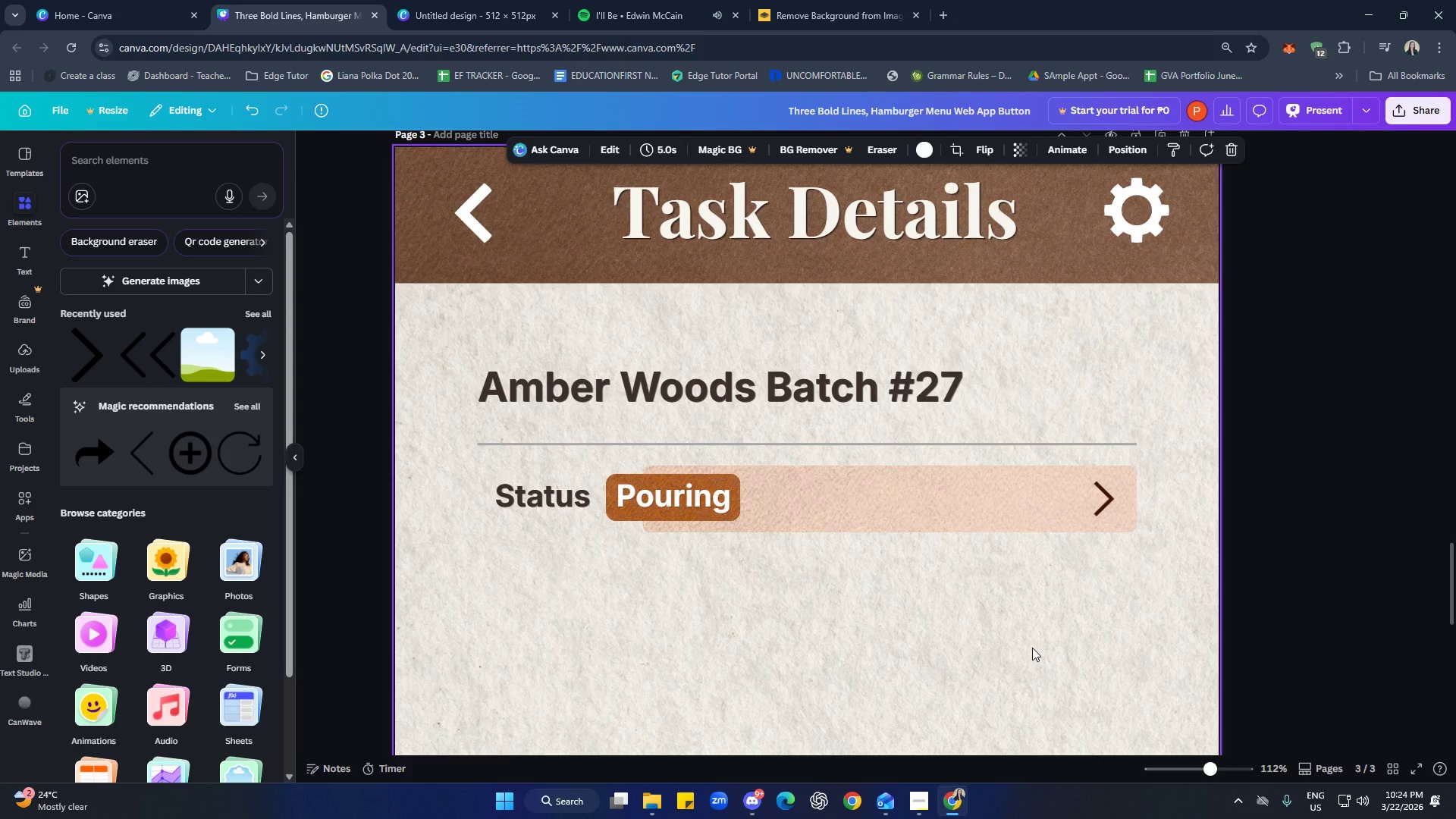 
hold_key(key=ControlLeft, duration=0.44)
scroll: coordinate [891, 559], scroll_direction: down, amount: 4.0
 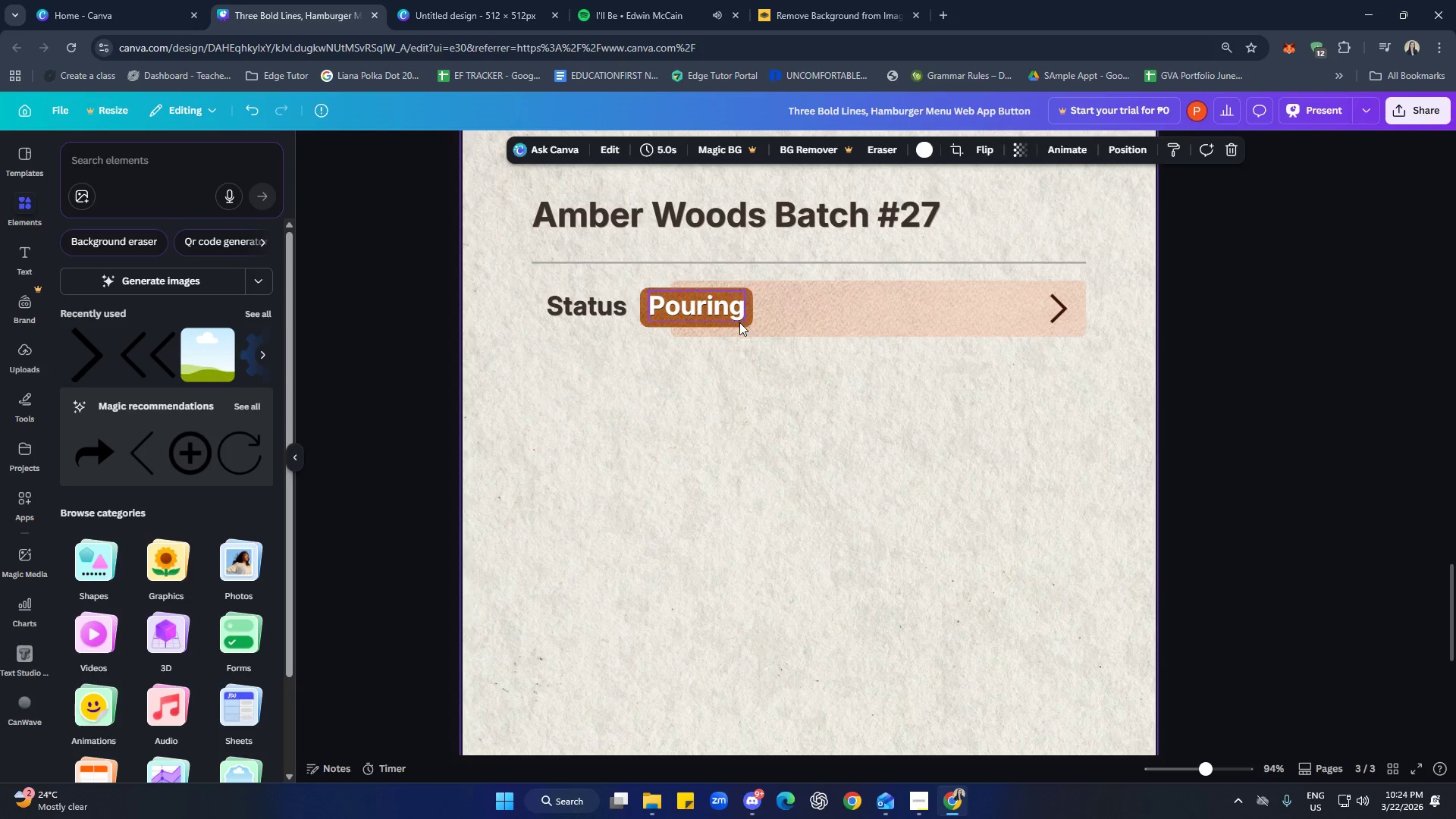 
left_click([827, 306])
 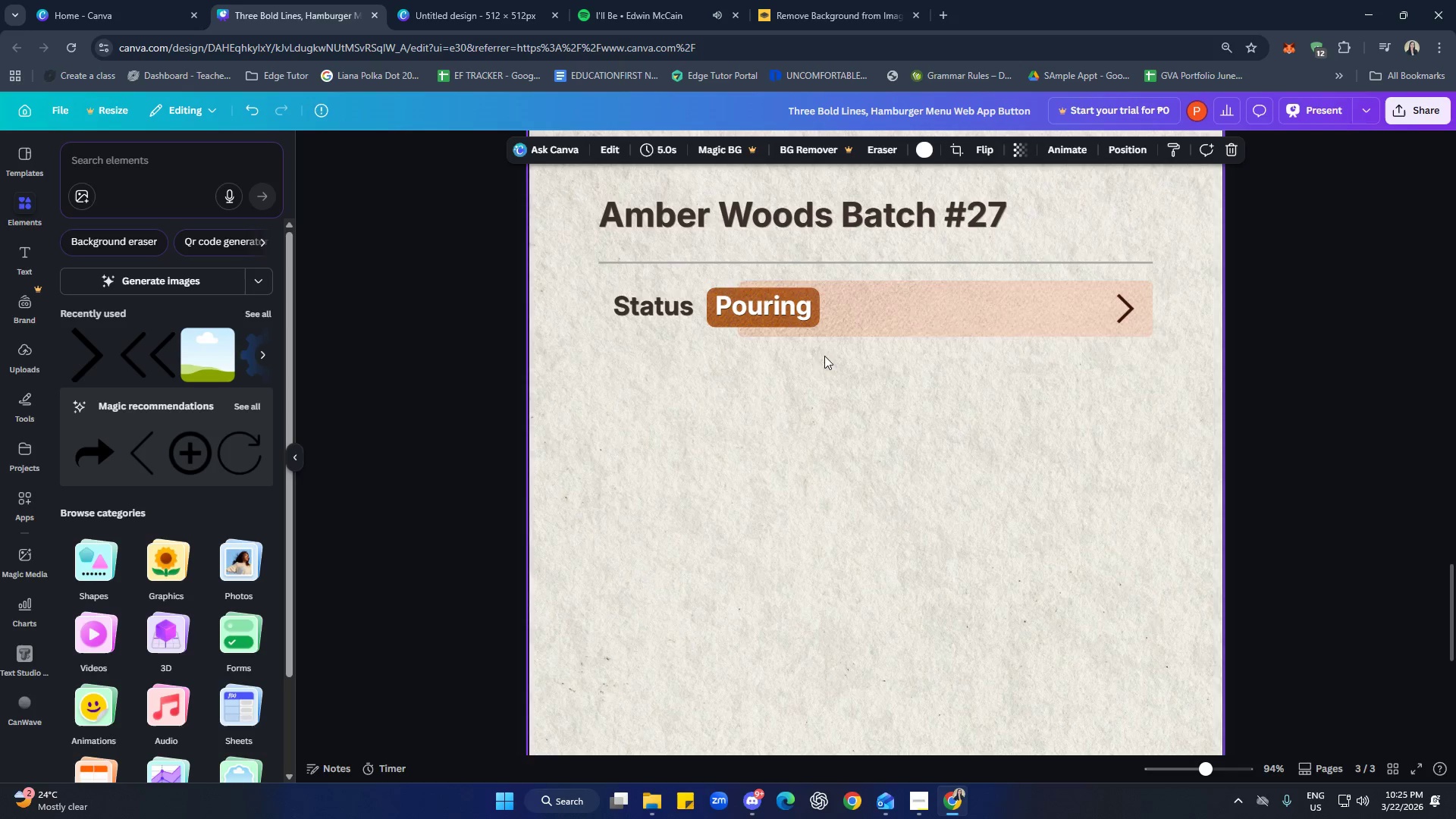 
left_click([777, 309])
 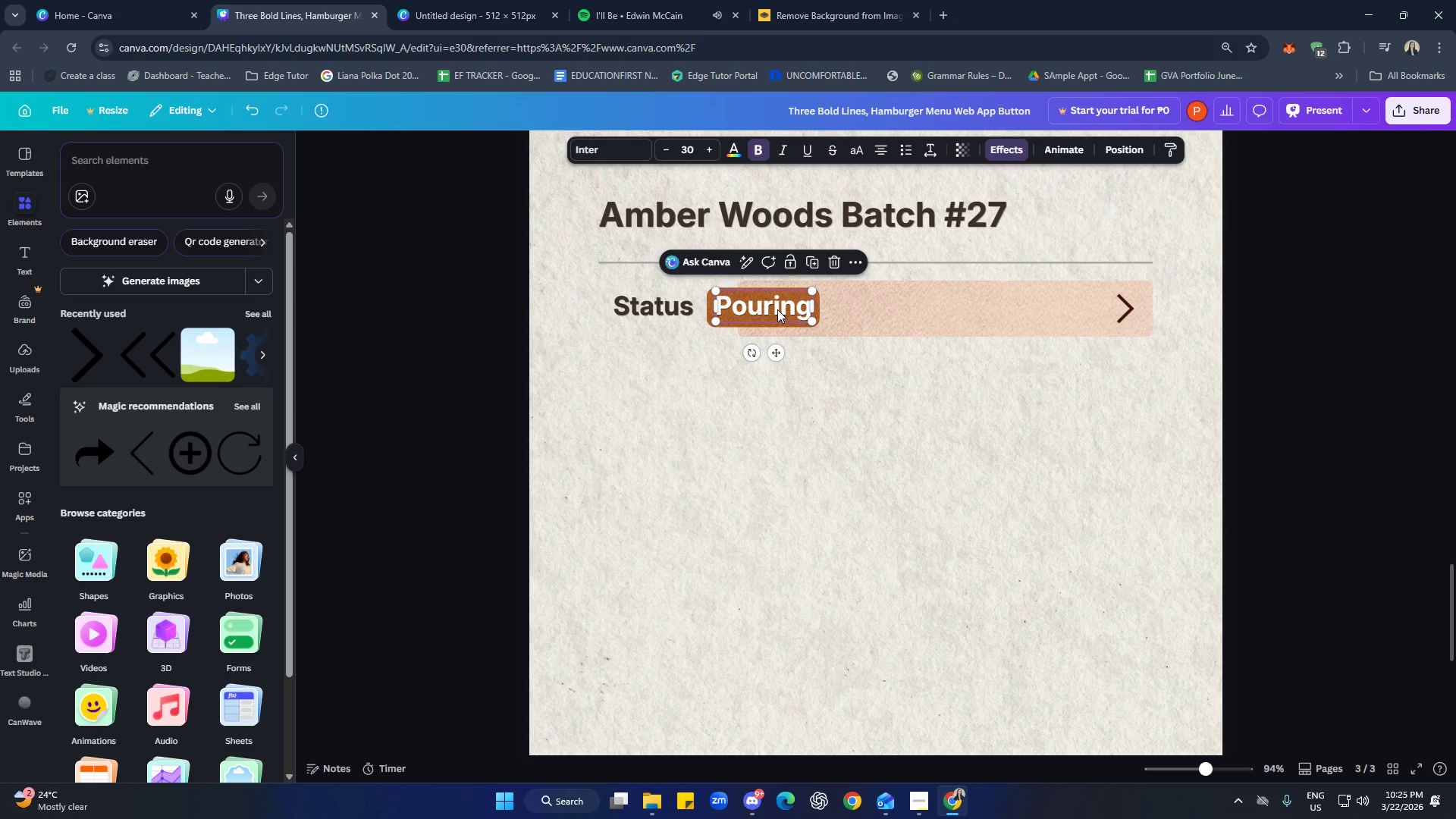 
key(Control+C)
 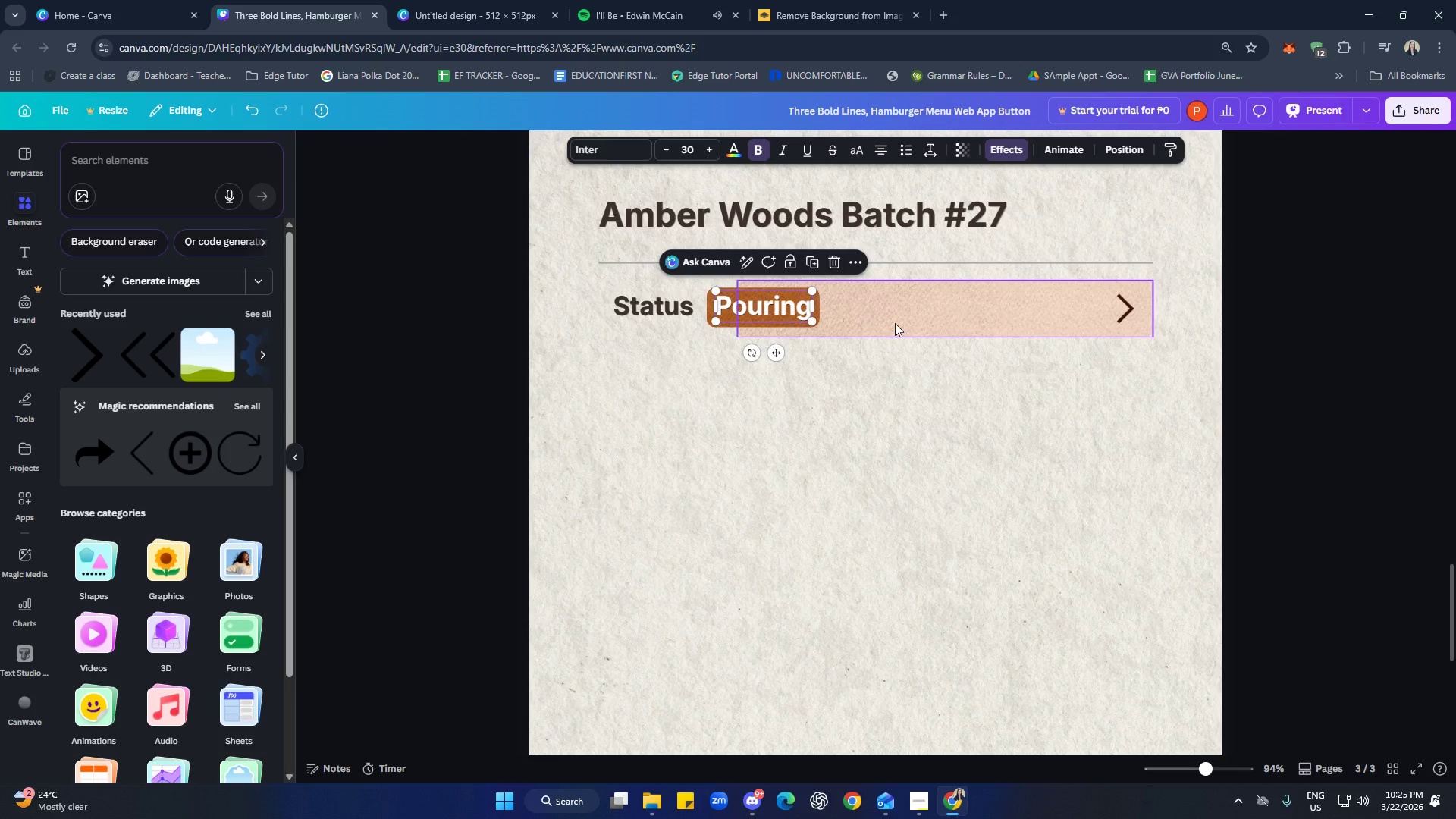 
key(Control+ControlLeft)
 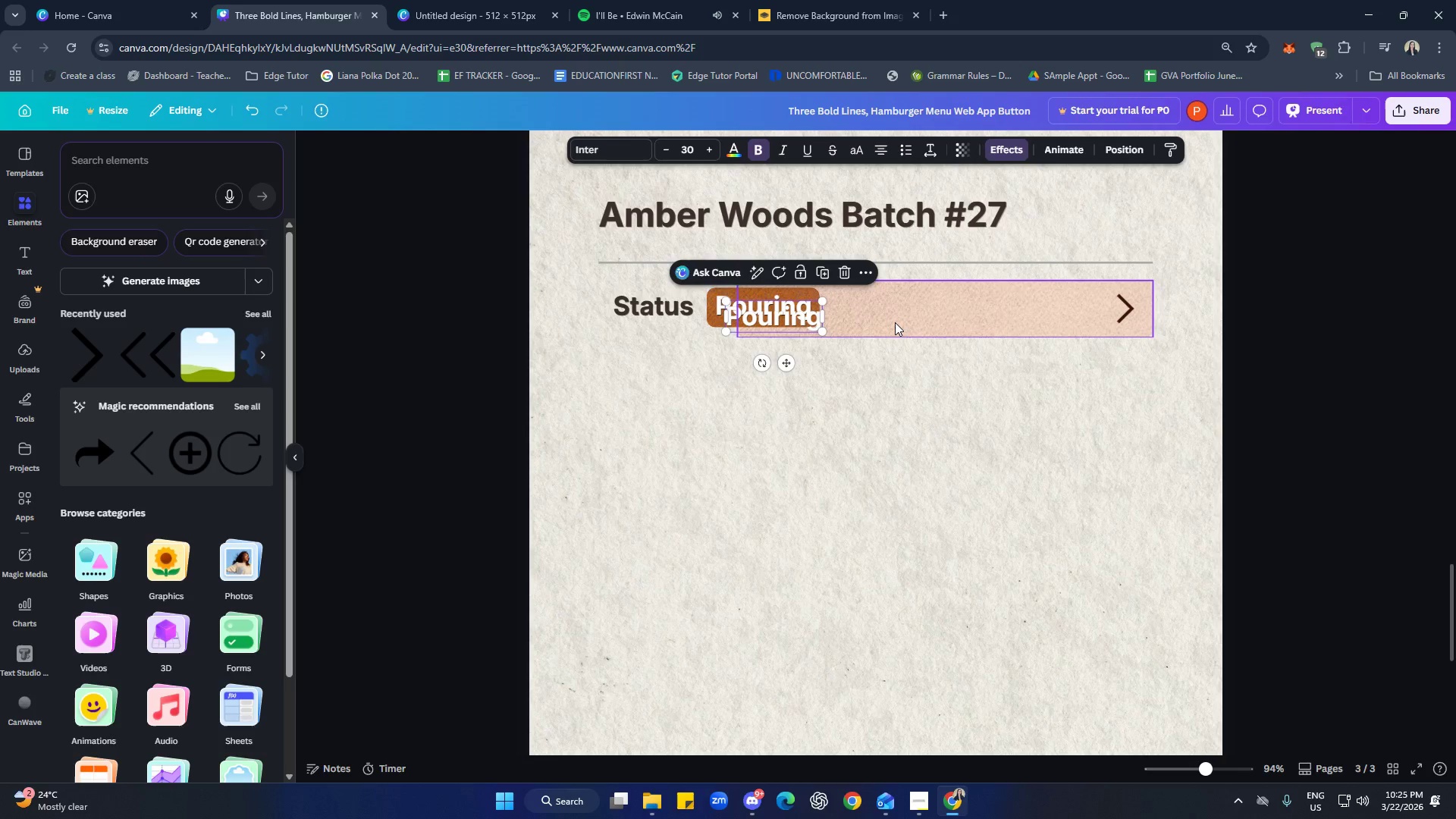 
key(Control+V)
 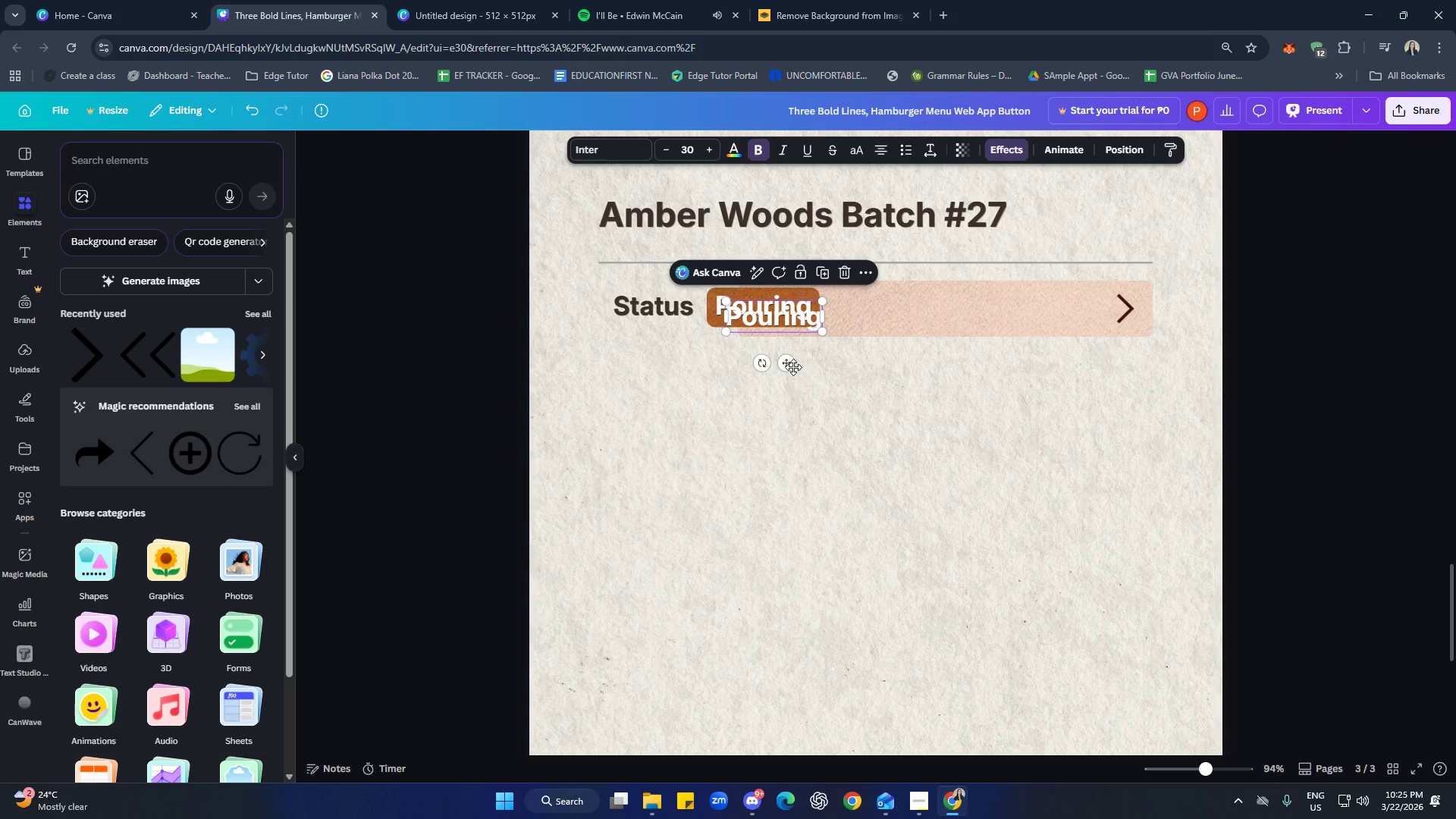 
left_click_drag(start_coordinate=[792, 364], to_coordinate=[905, 356])
 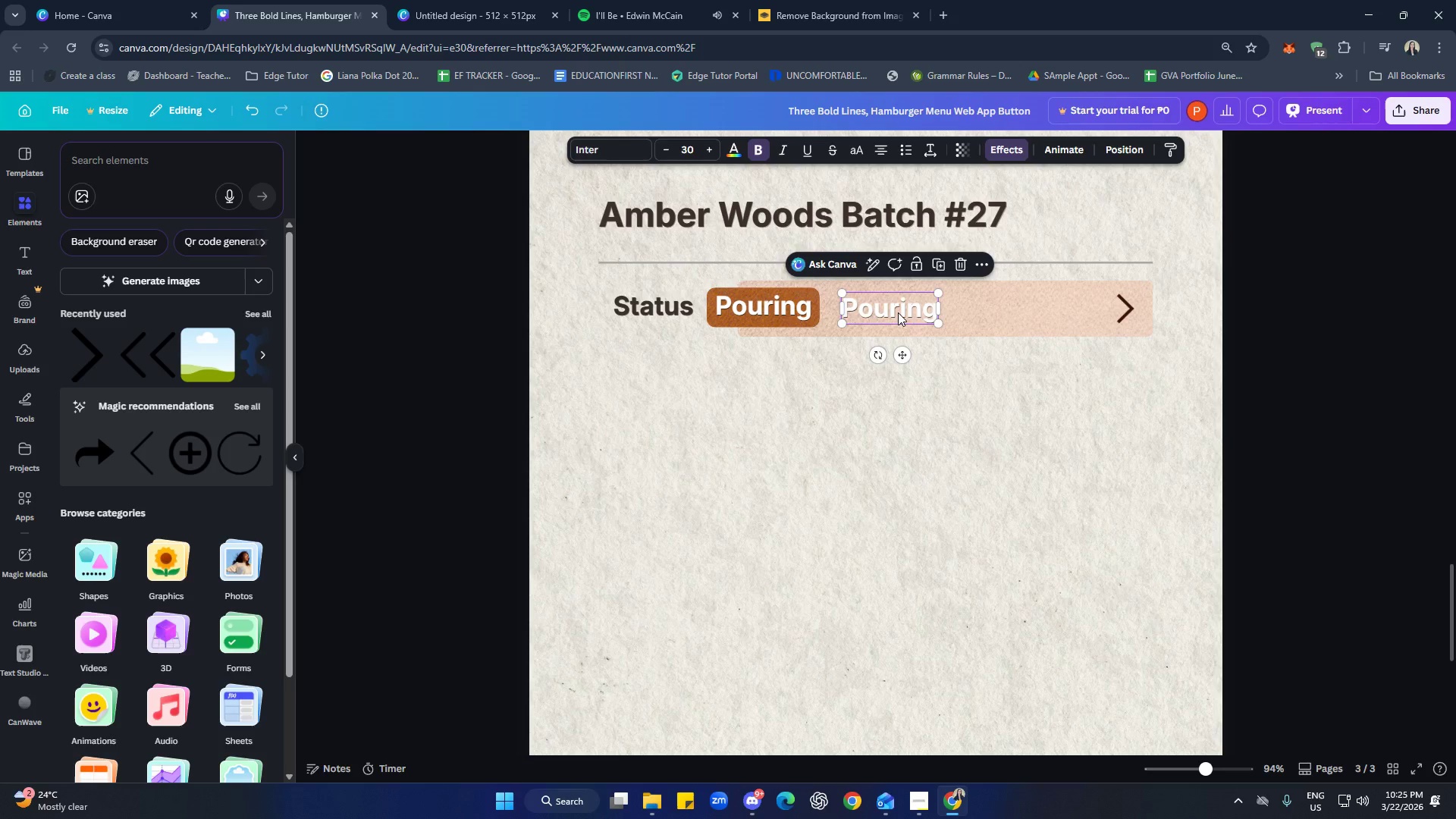 
double_click([898, 312])
 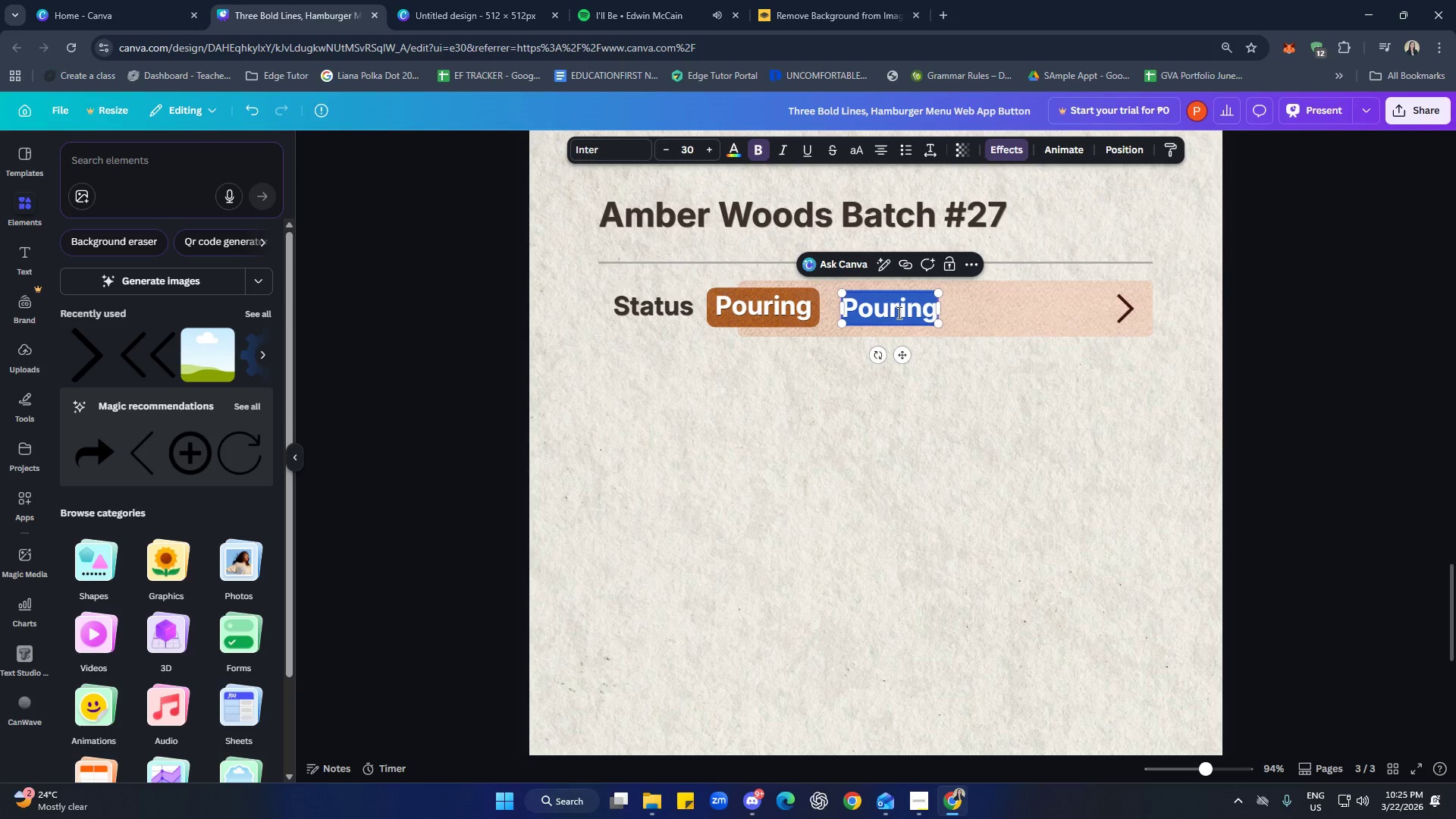 
type(in Progress)
 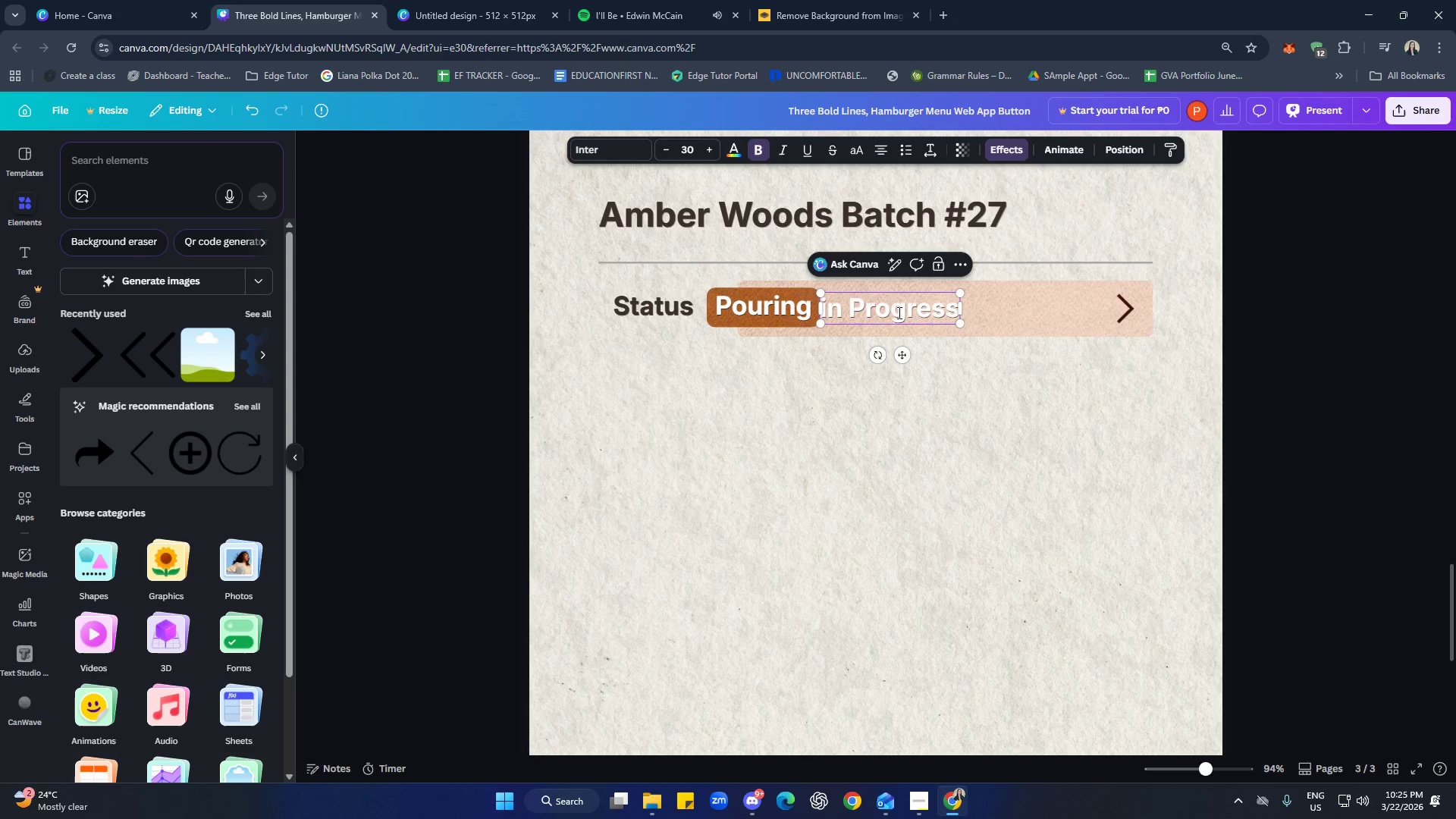 
left_click([1115, 431])
 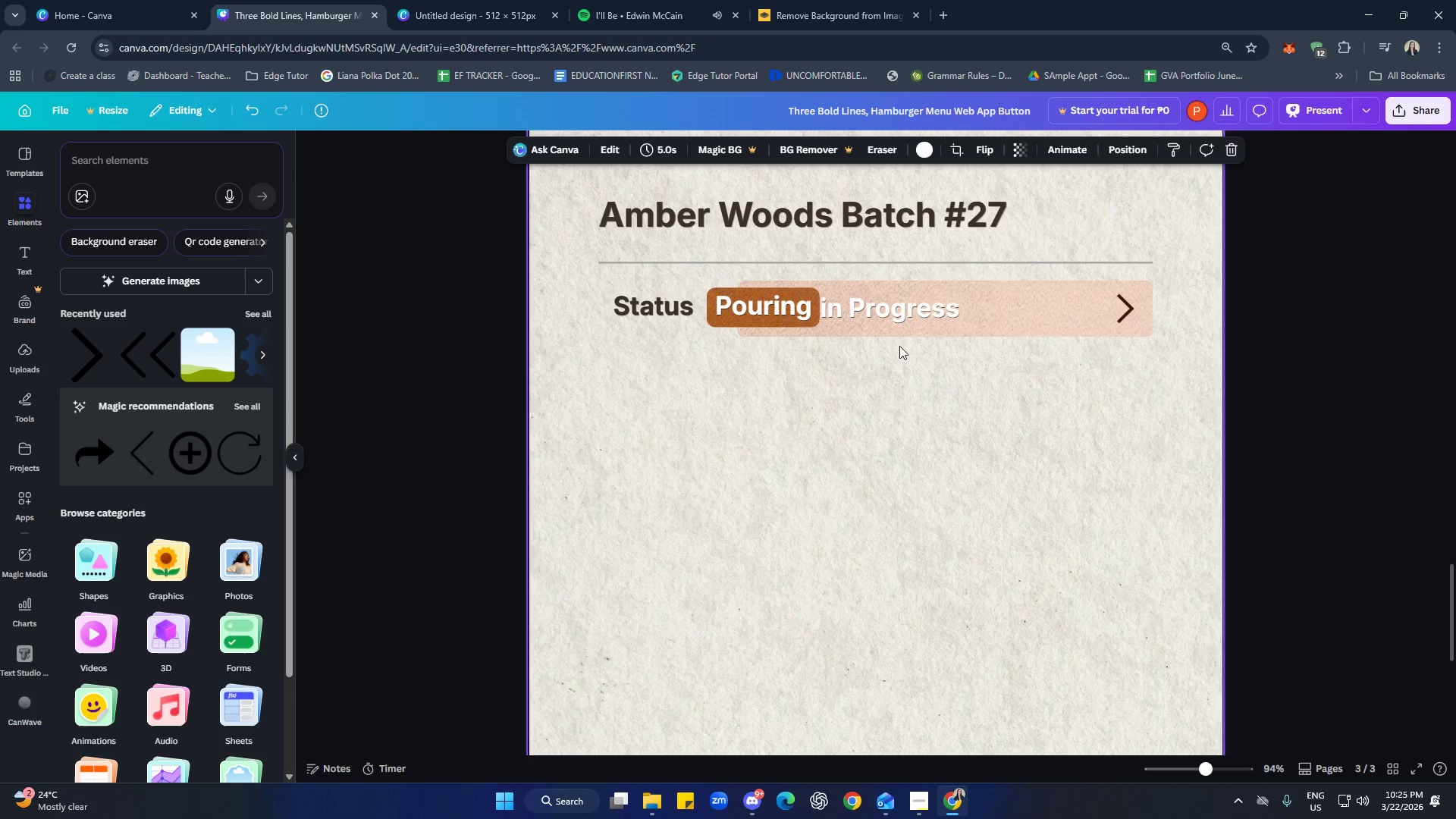 
left_click([899, 315])
 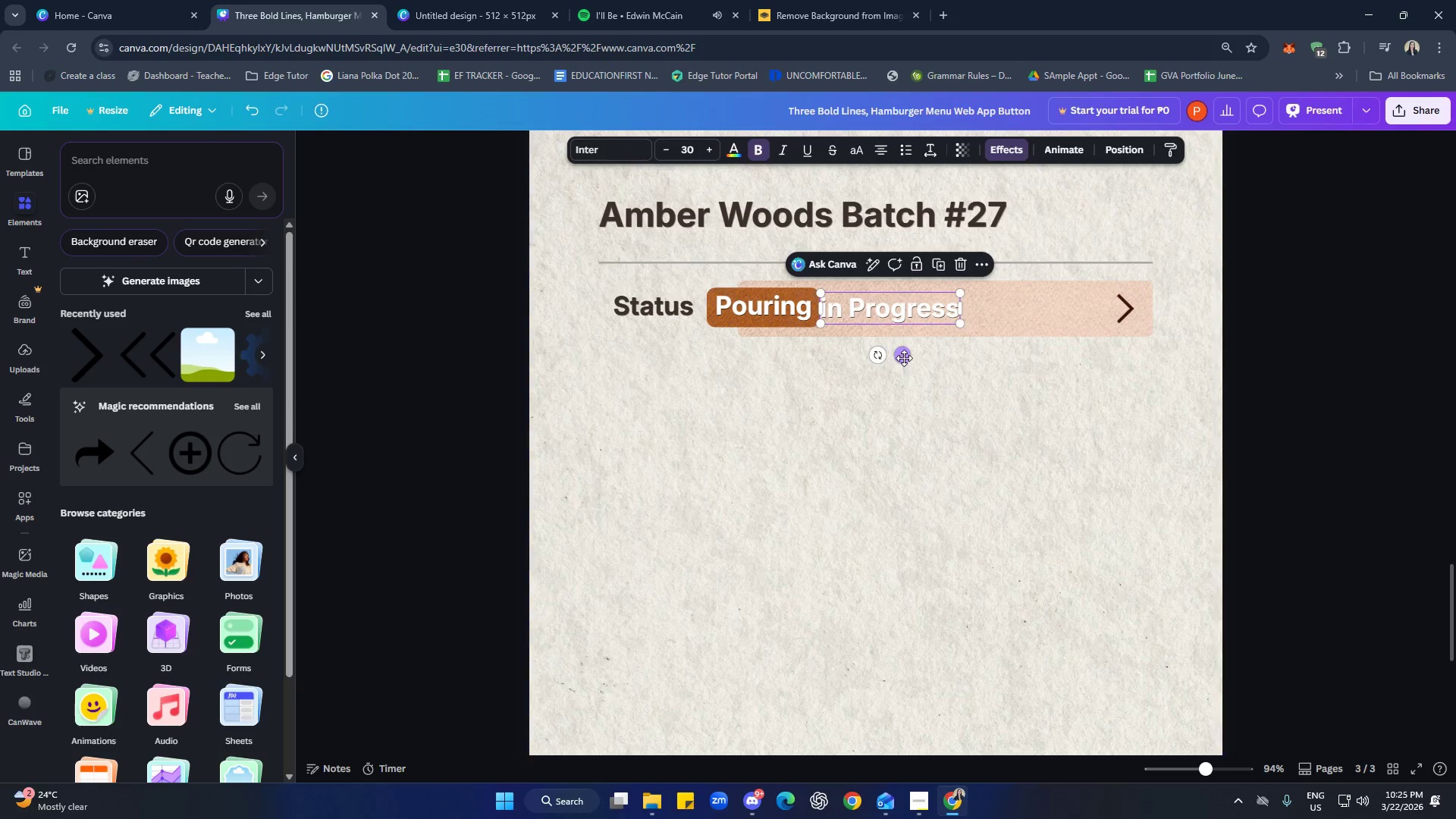 
left_click_drag(start_coordinate=[904, 355], to_coordinate=[915, 355])
 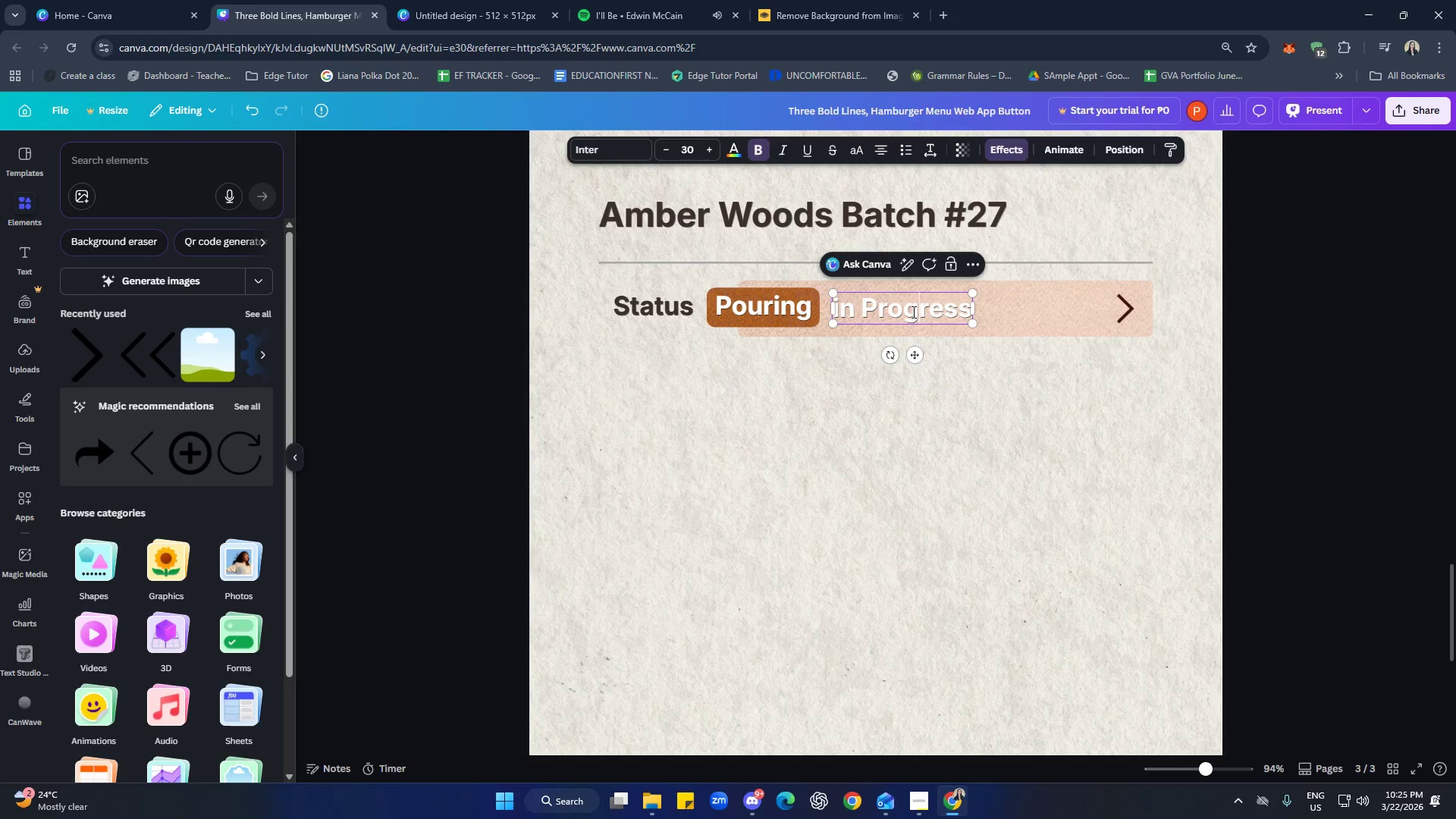 
double_click([912, 309])
 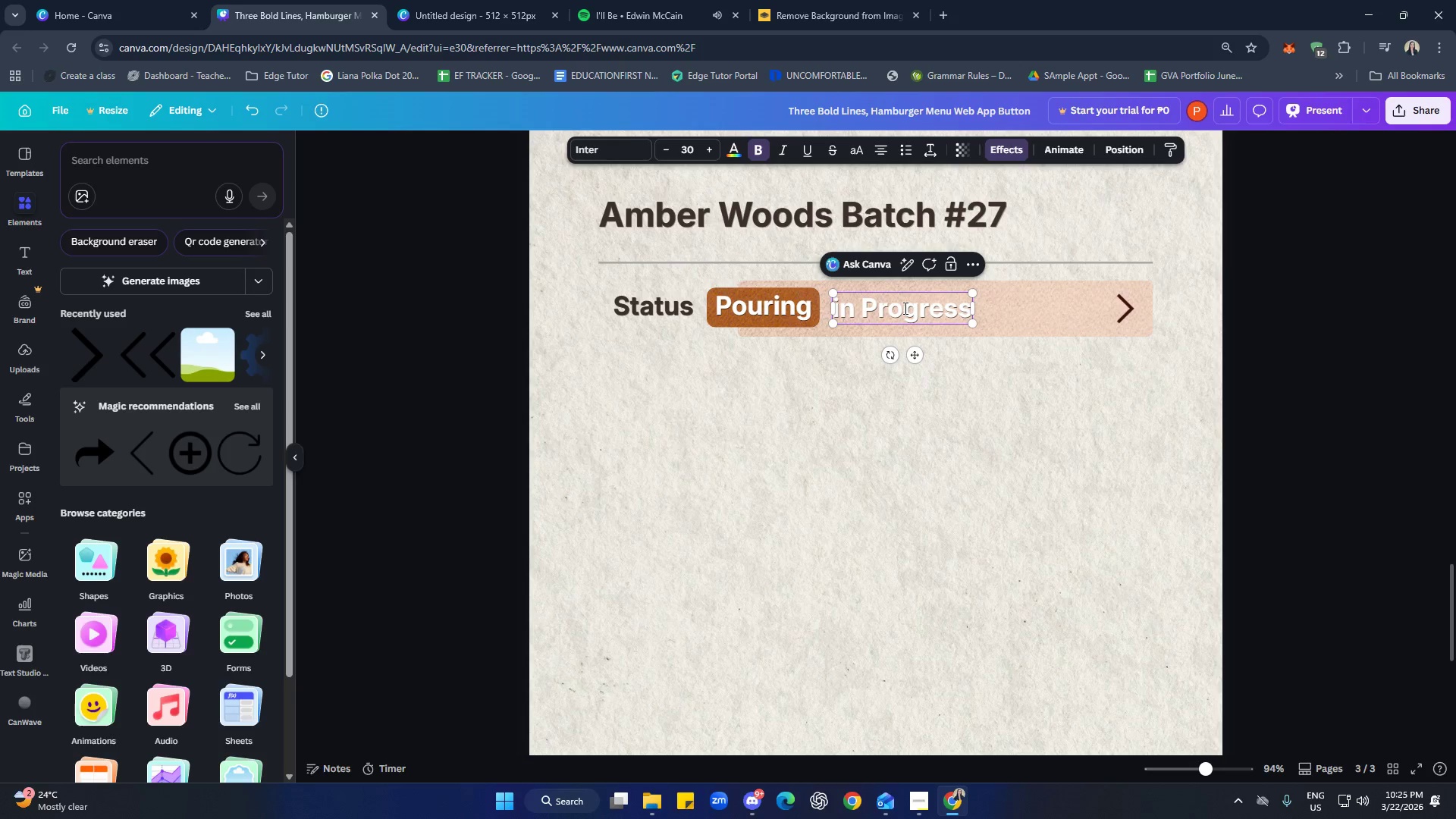 
key(Control+A)
 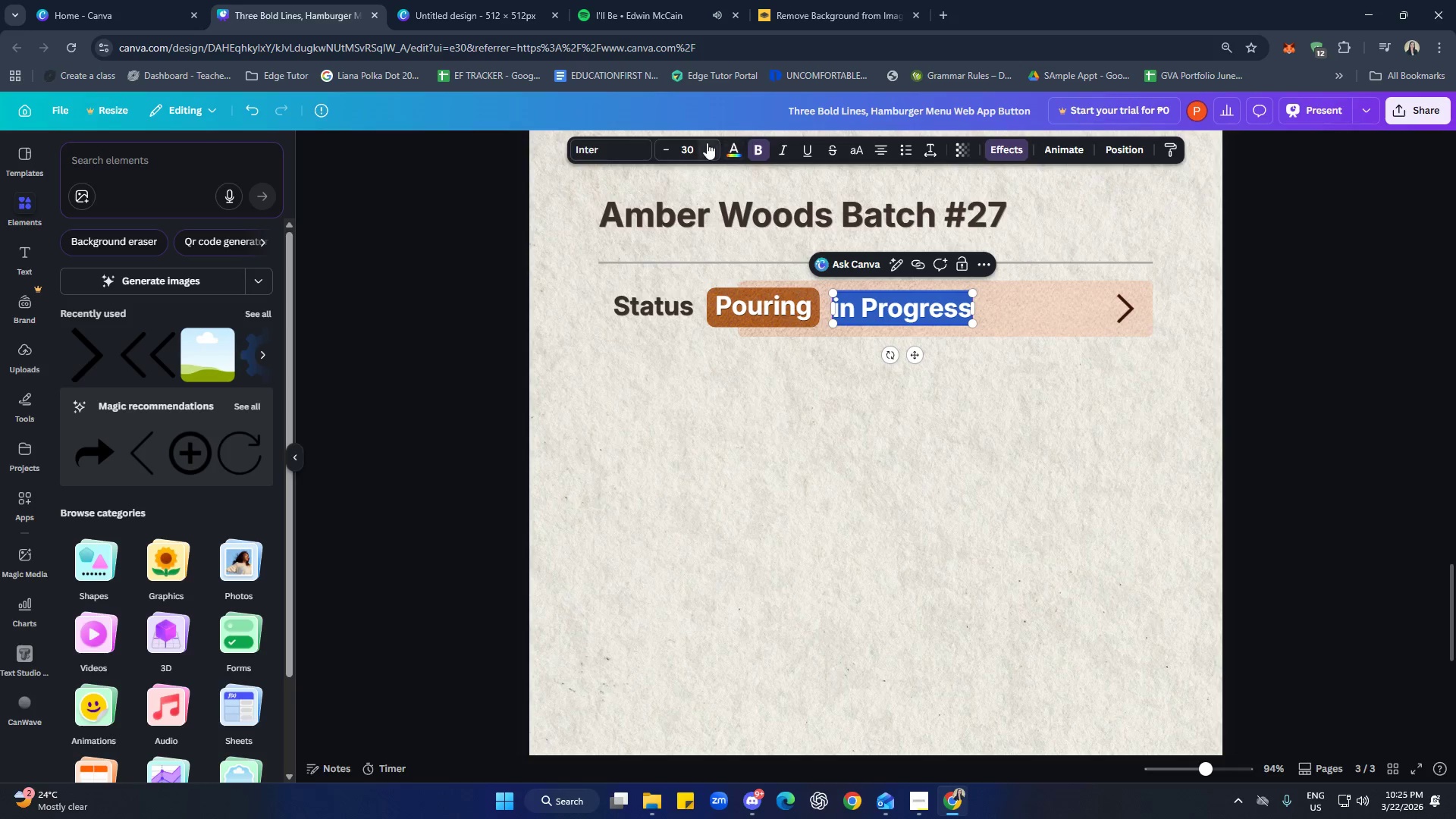 
left_click([725, 143])
 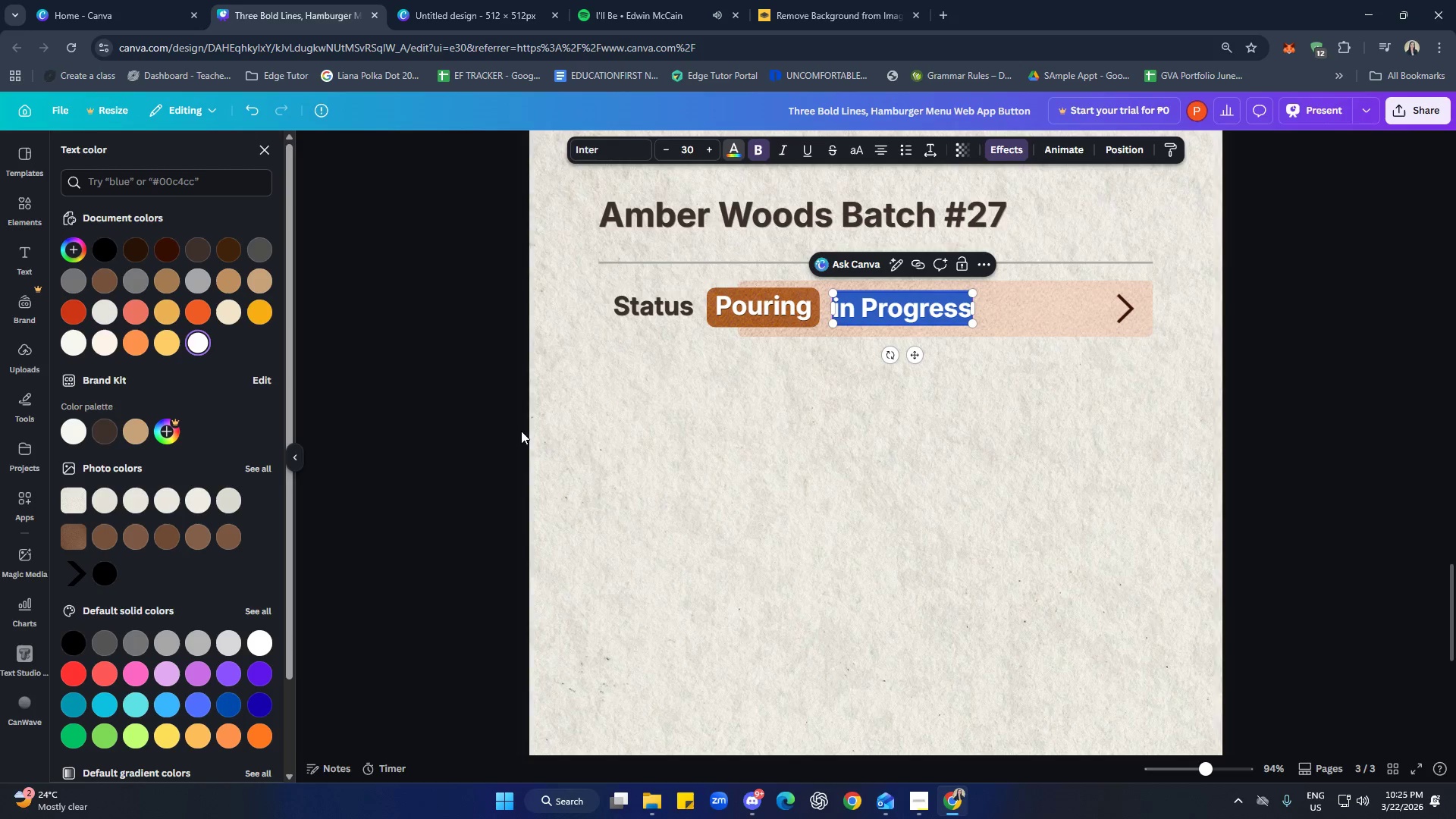 
left_click([661, 309])
 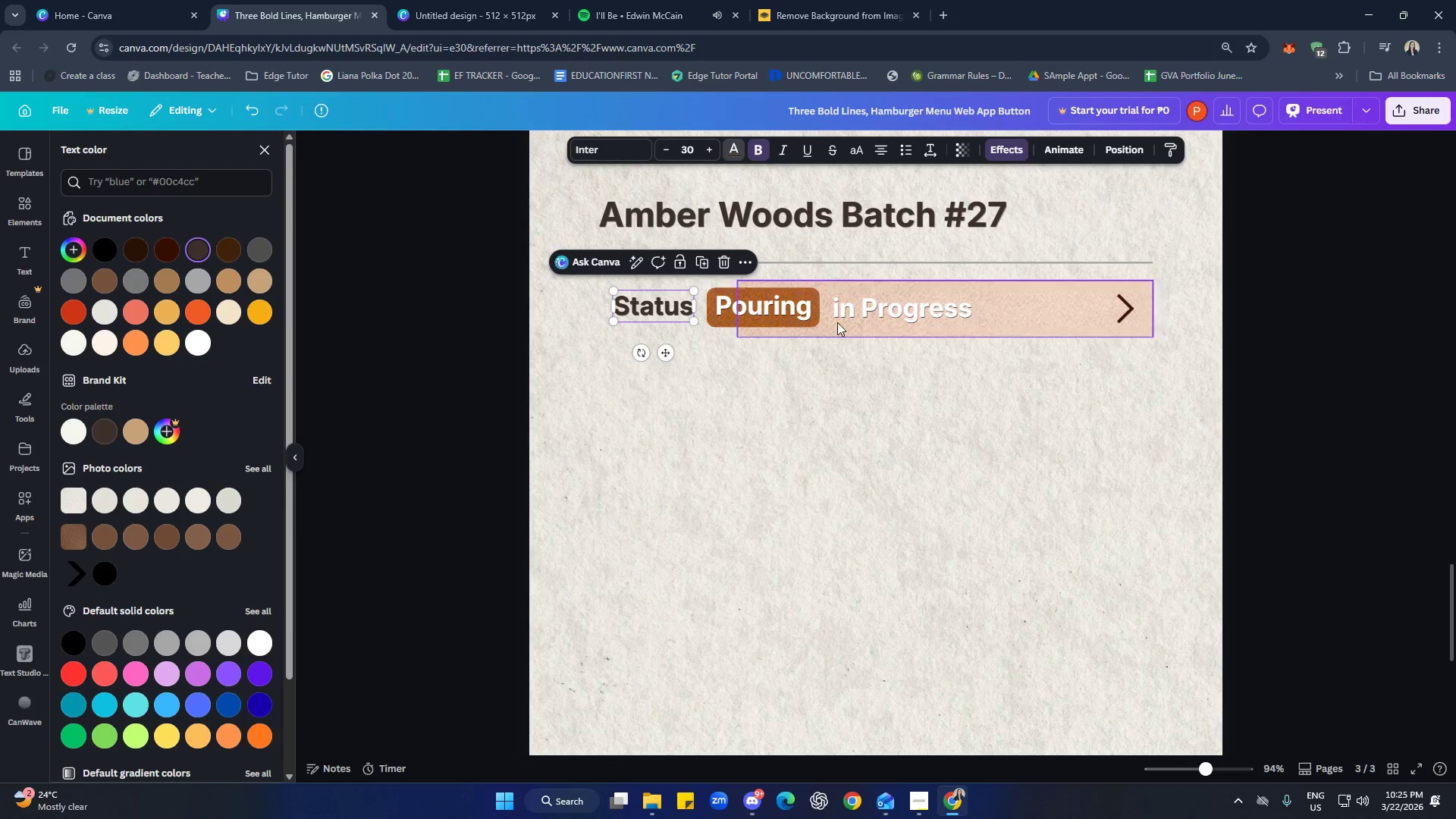 
left_click([908, 313])
 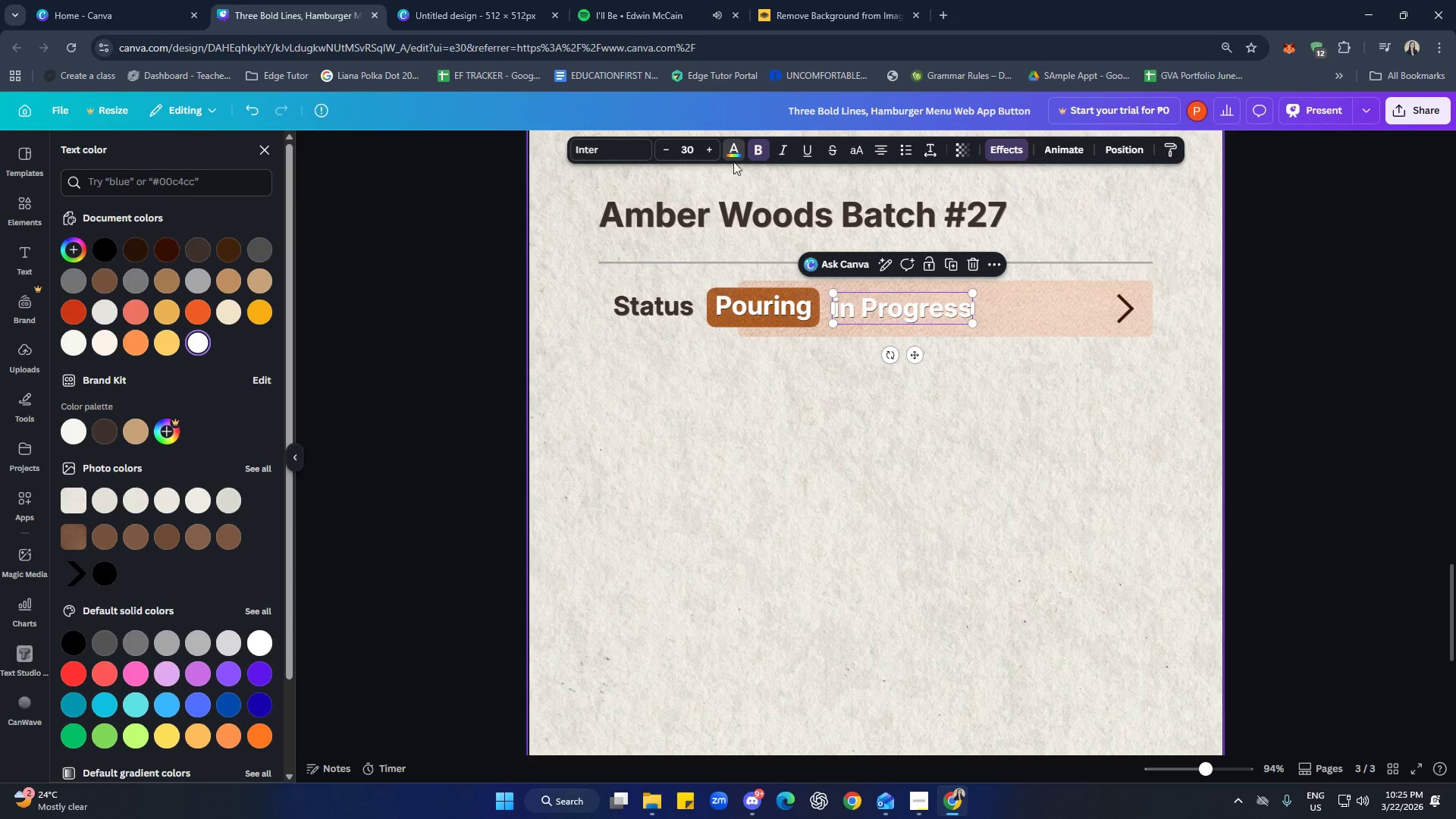 
left_click([737, 153])
 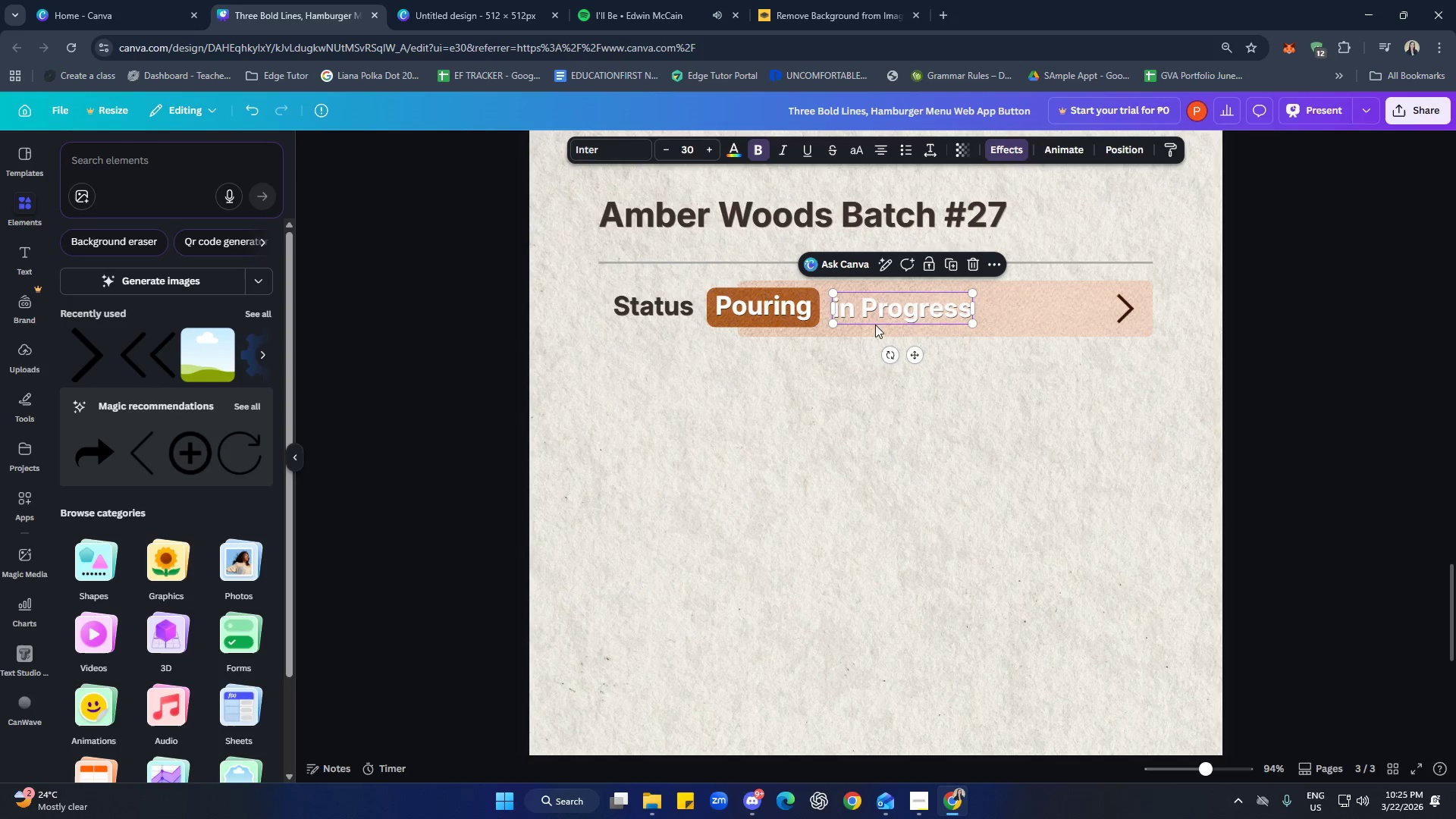 
left_click([907, 311])
 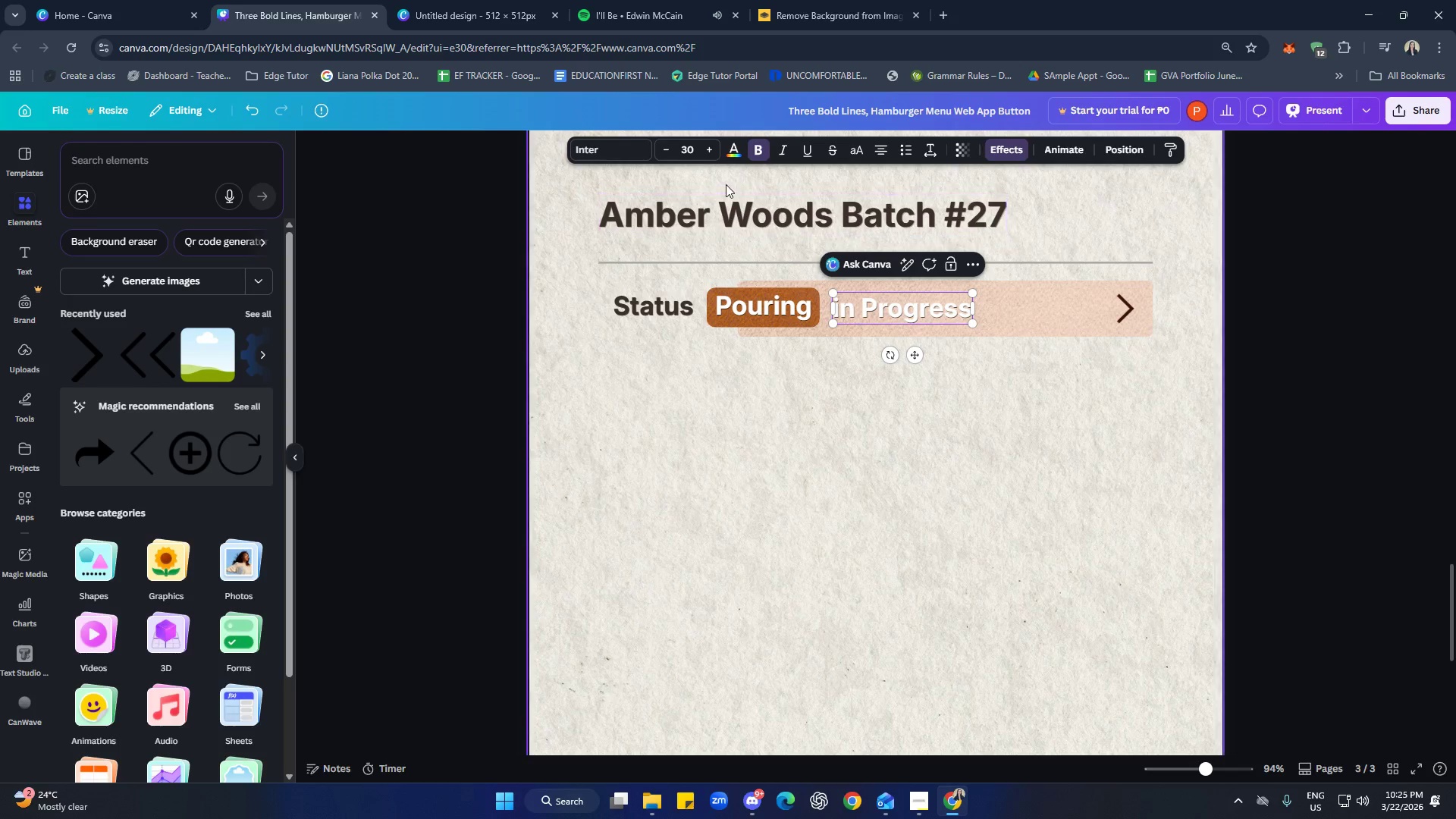 
left_click([726, 145])
 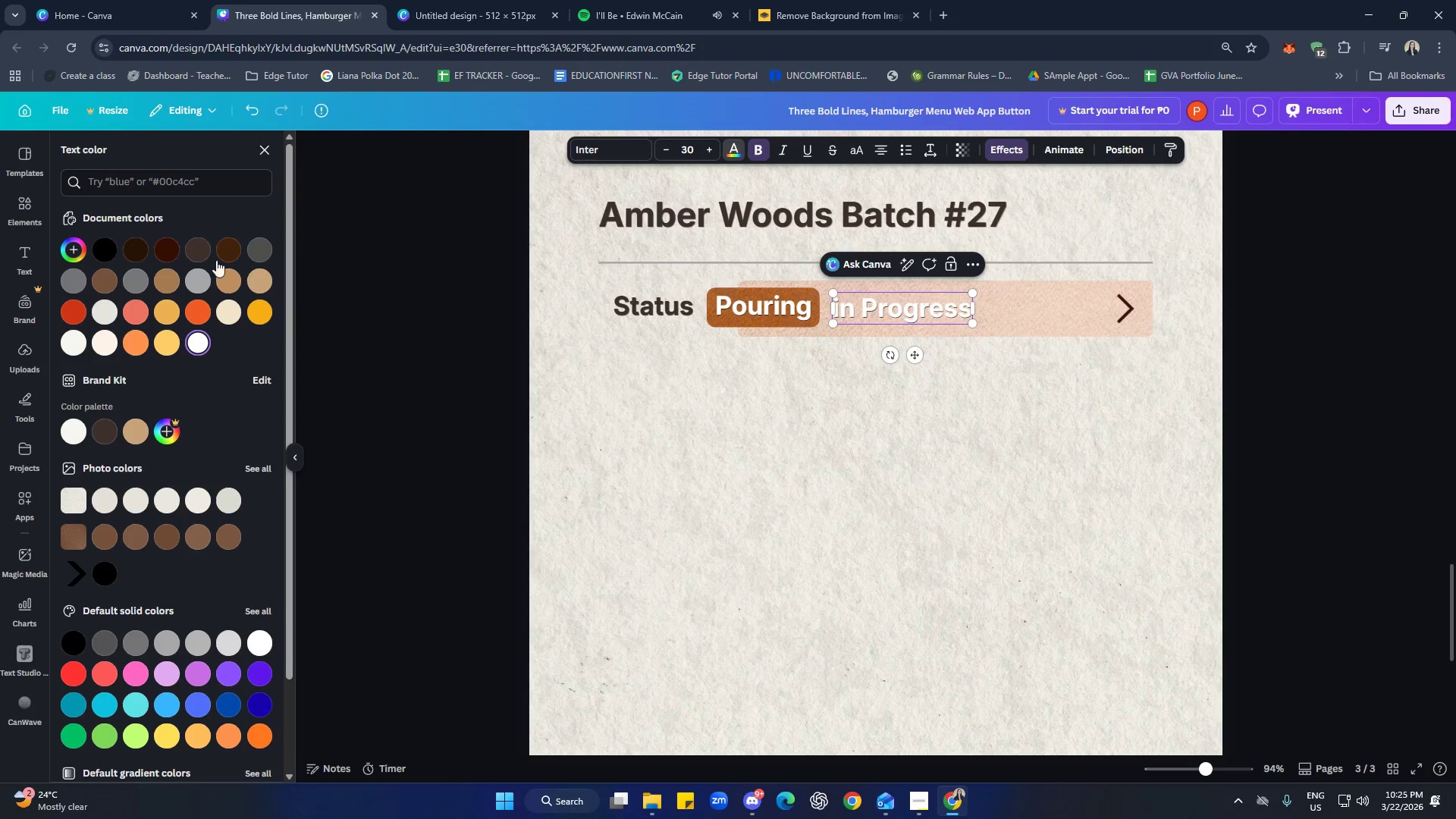 
left_click([204, 251])
 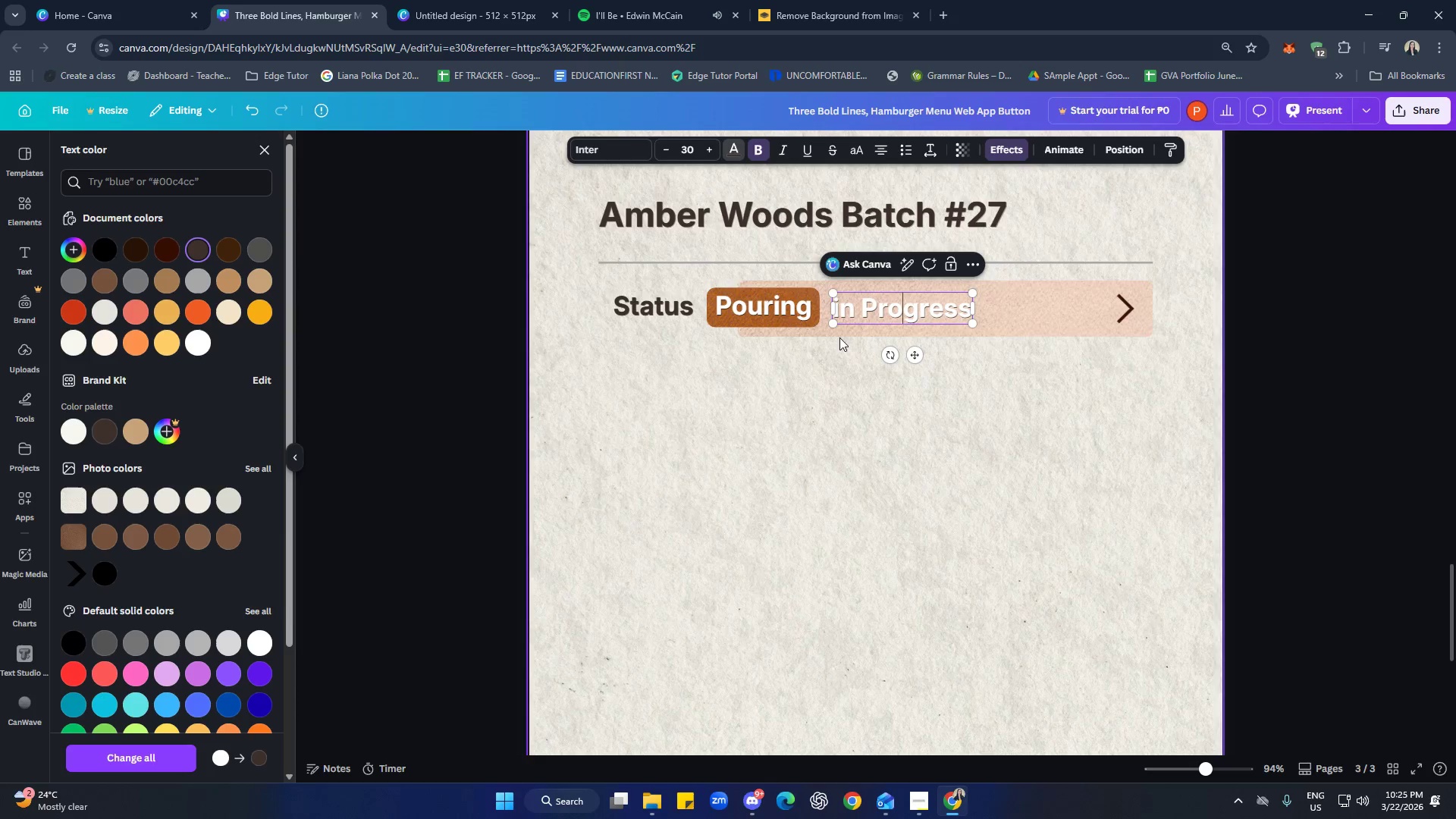 
left_click([872, 306])
 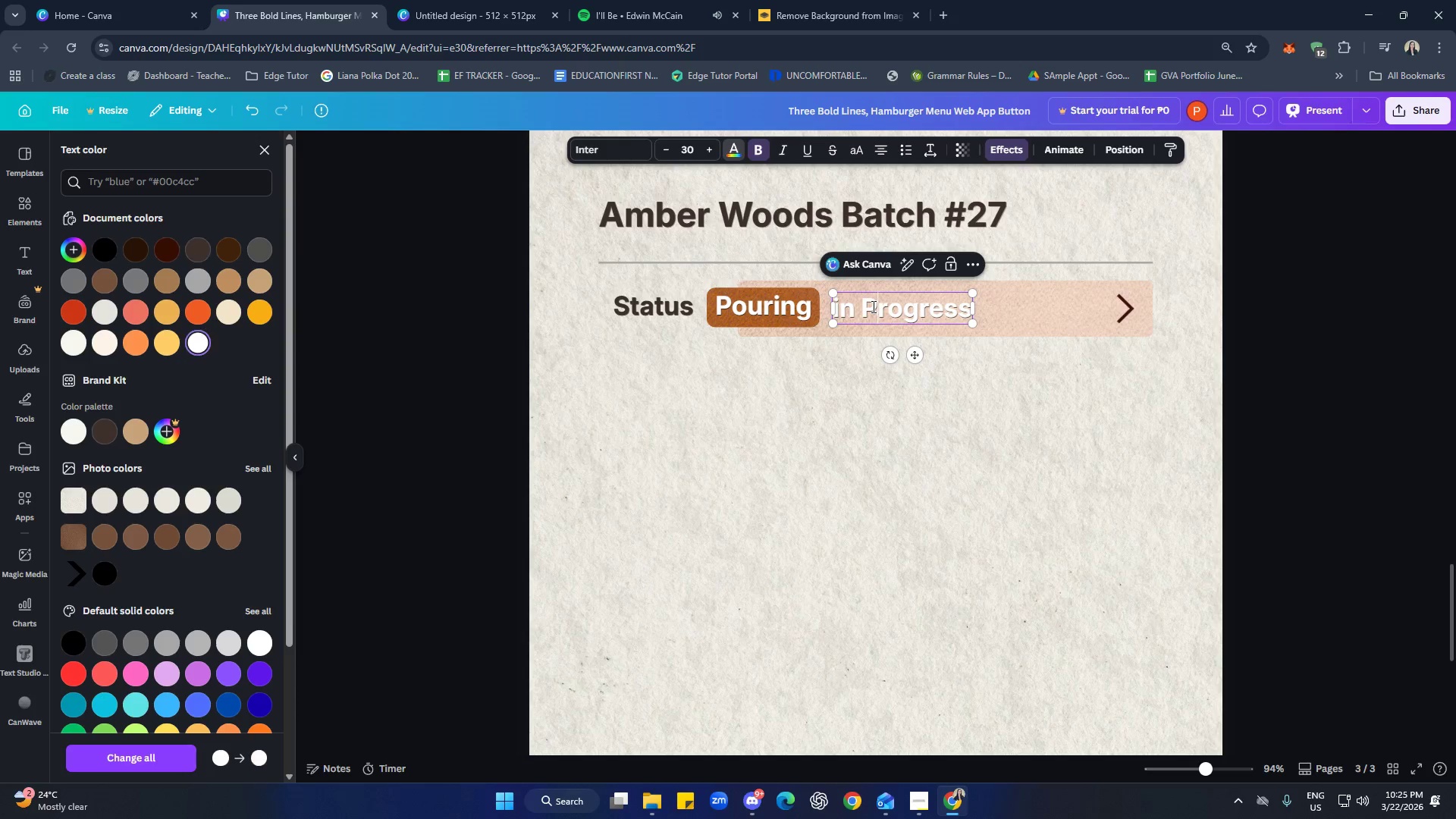 
key(Control+A)
 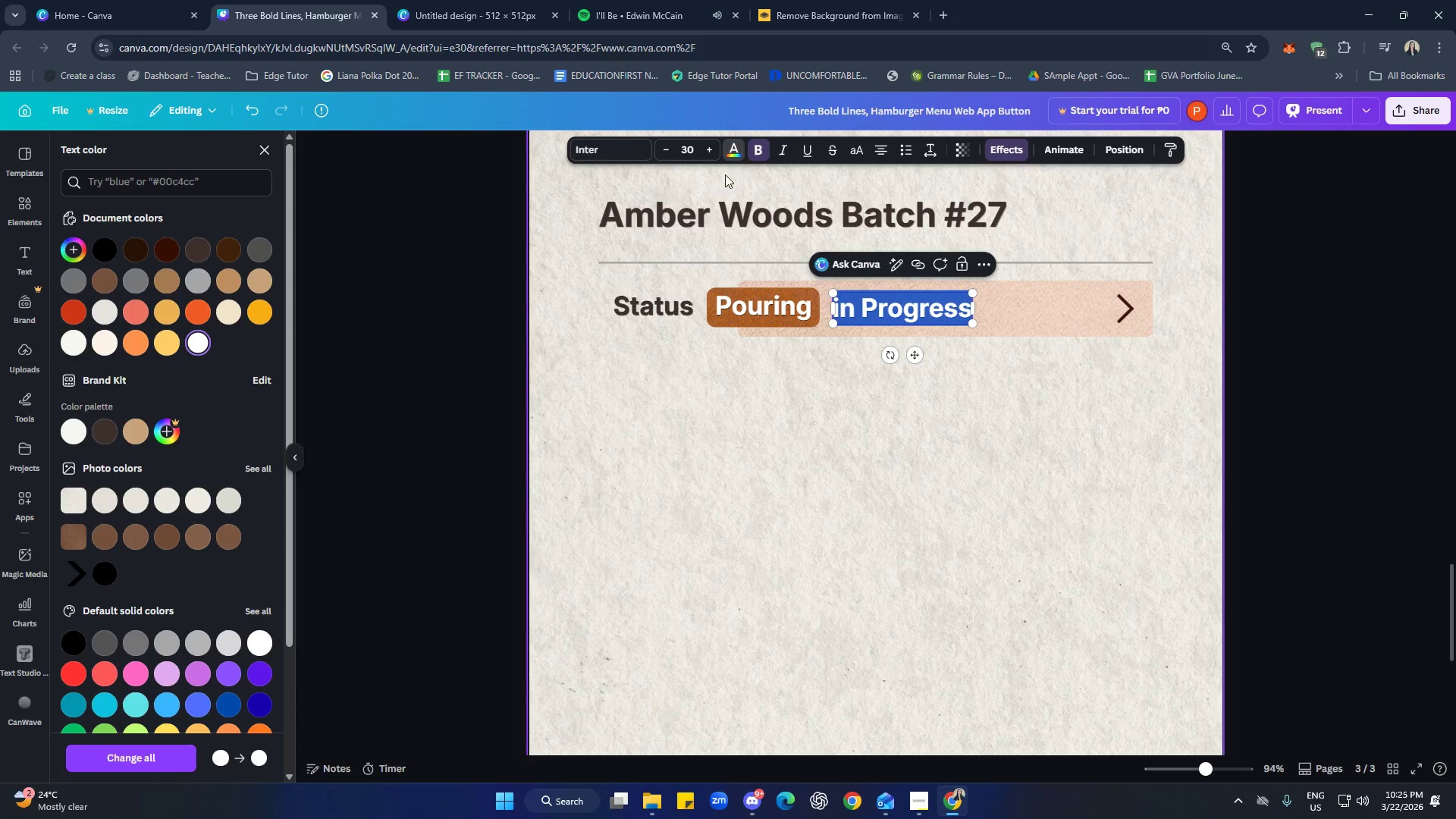 
double_click([728, 151])
 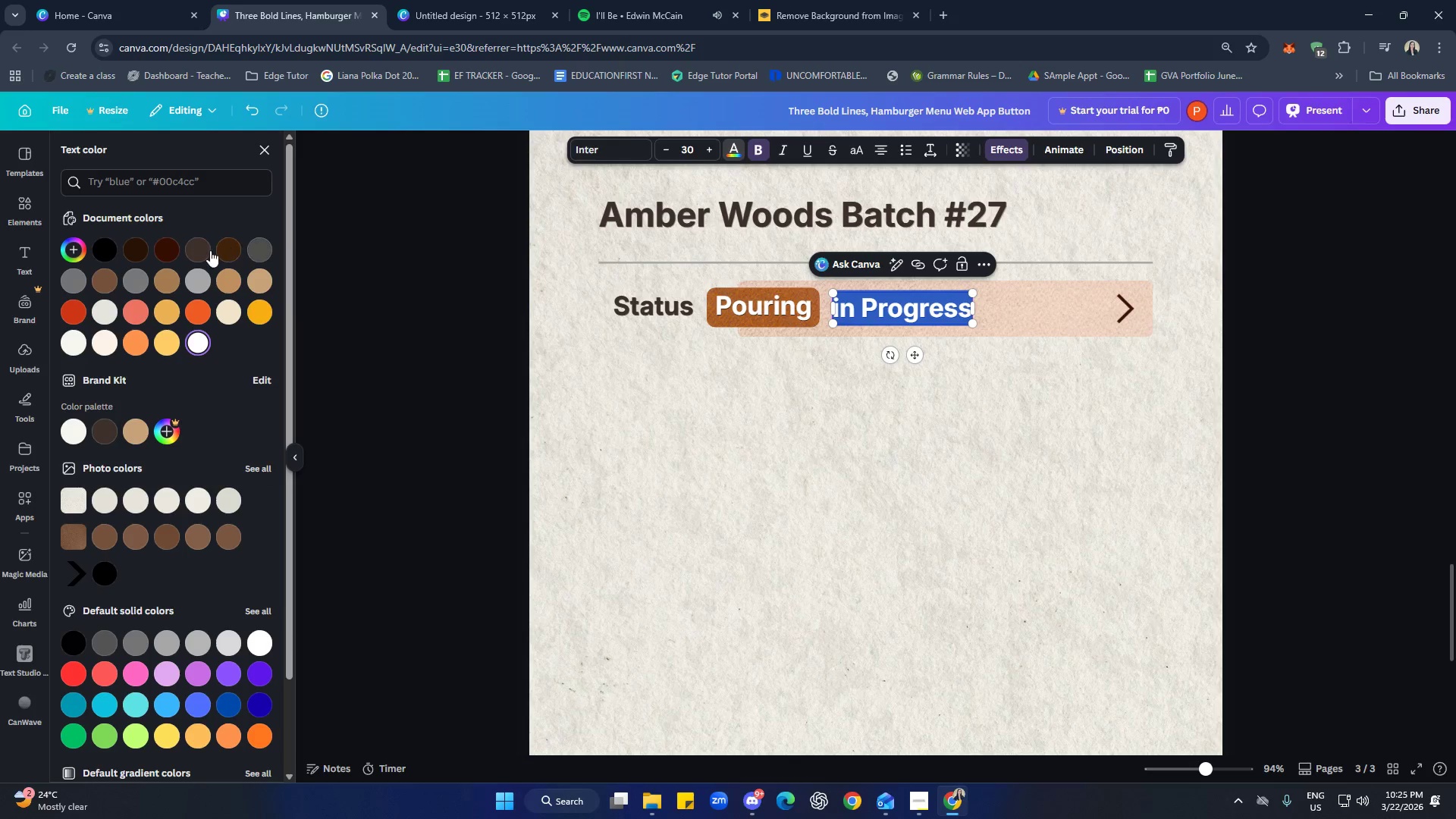 
left_click([198, 248])
 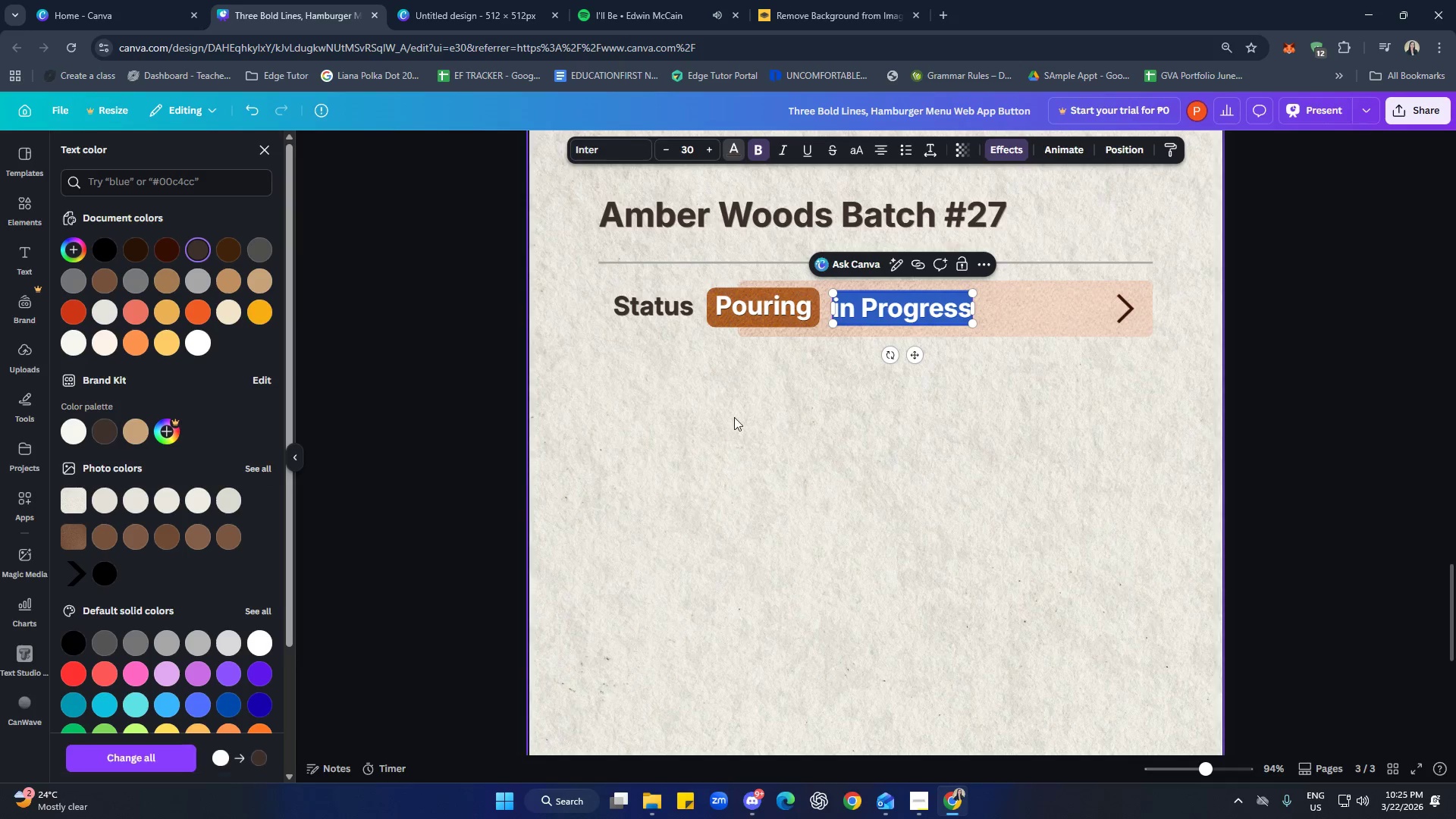 
left_click_drag(start_coordinate=[934, 433], to_coordinate=[946, 434])
 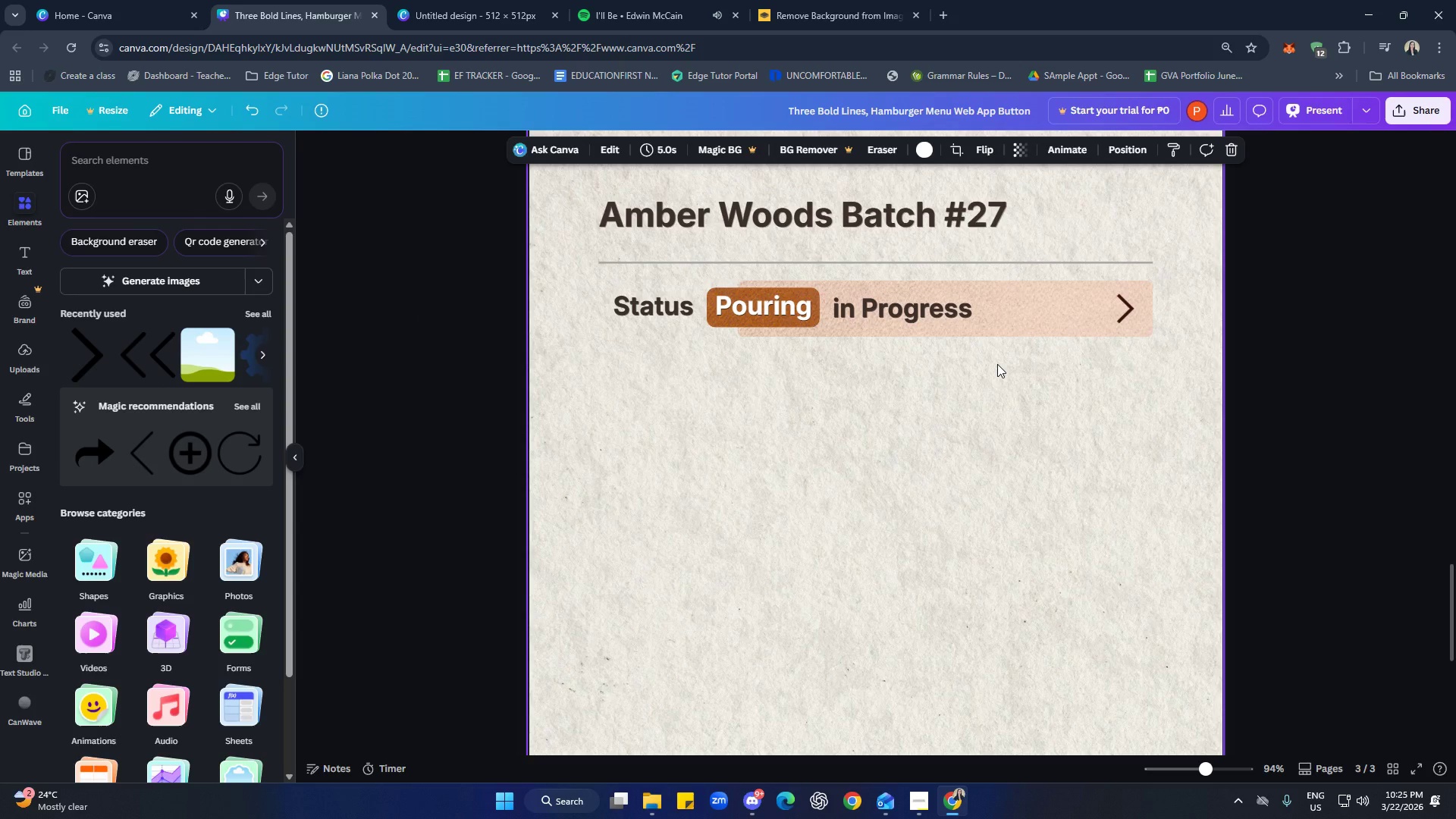 
left_click([1054, 419])
 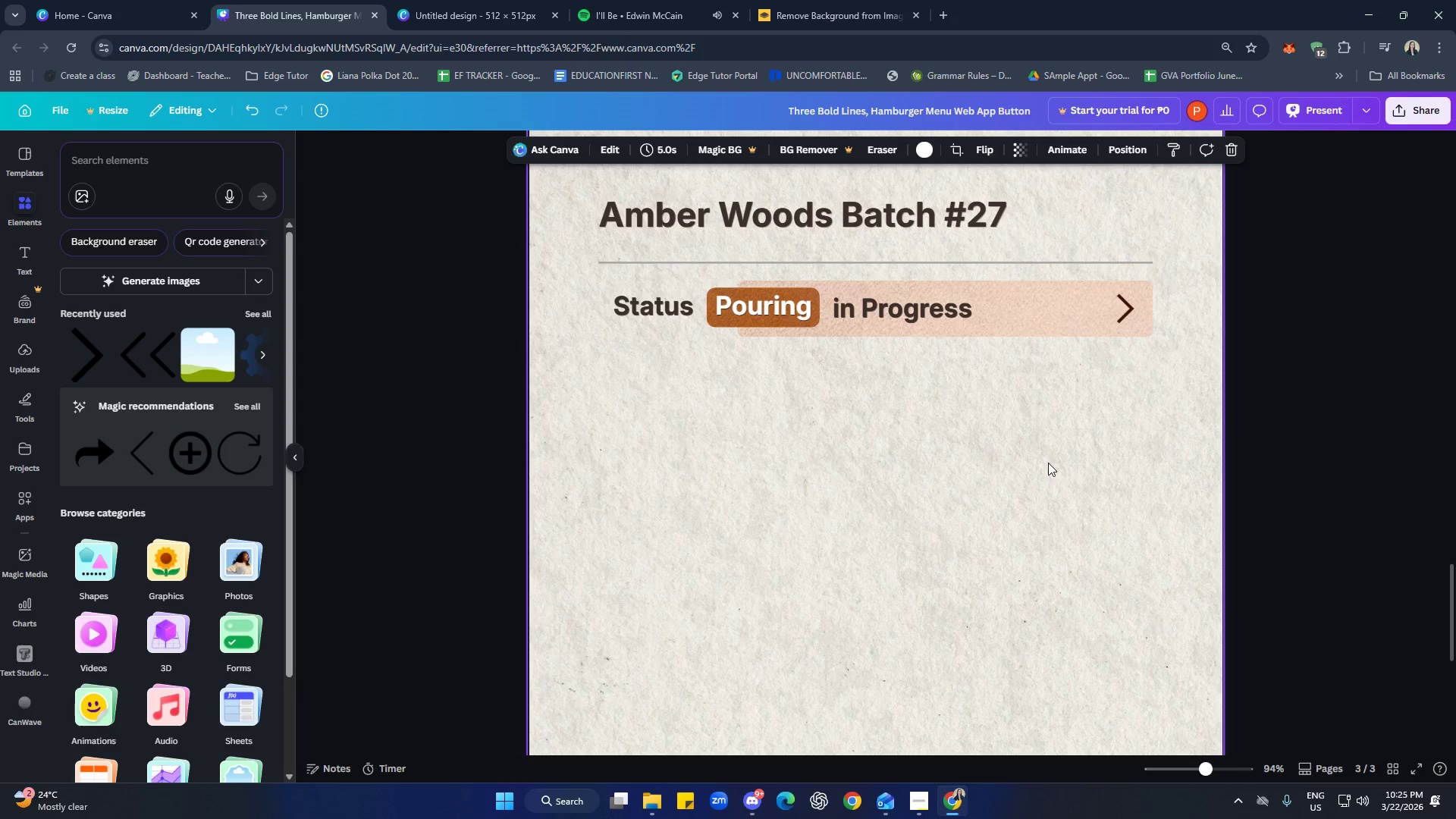 
left_click_drag(start_coordinate=[508, 303], to_coordinate=[1161, 350])
 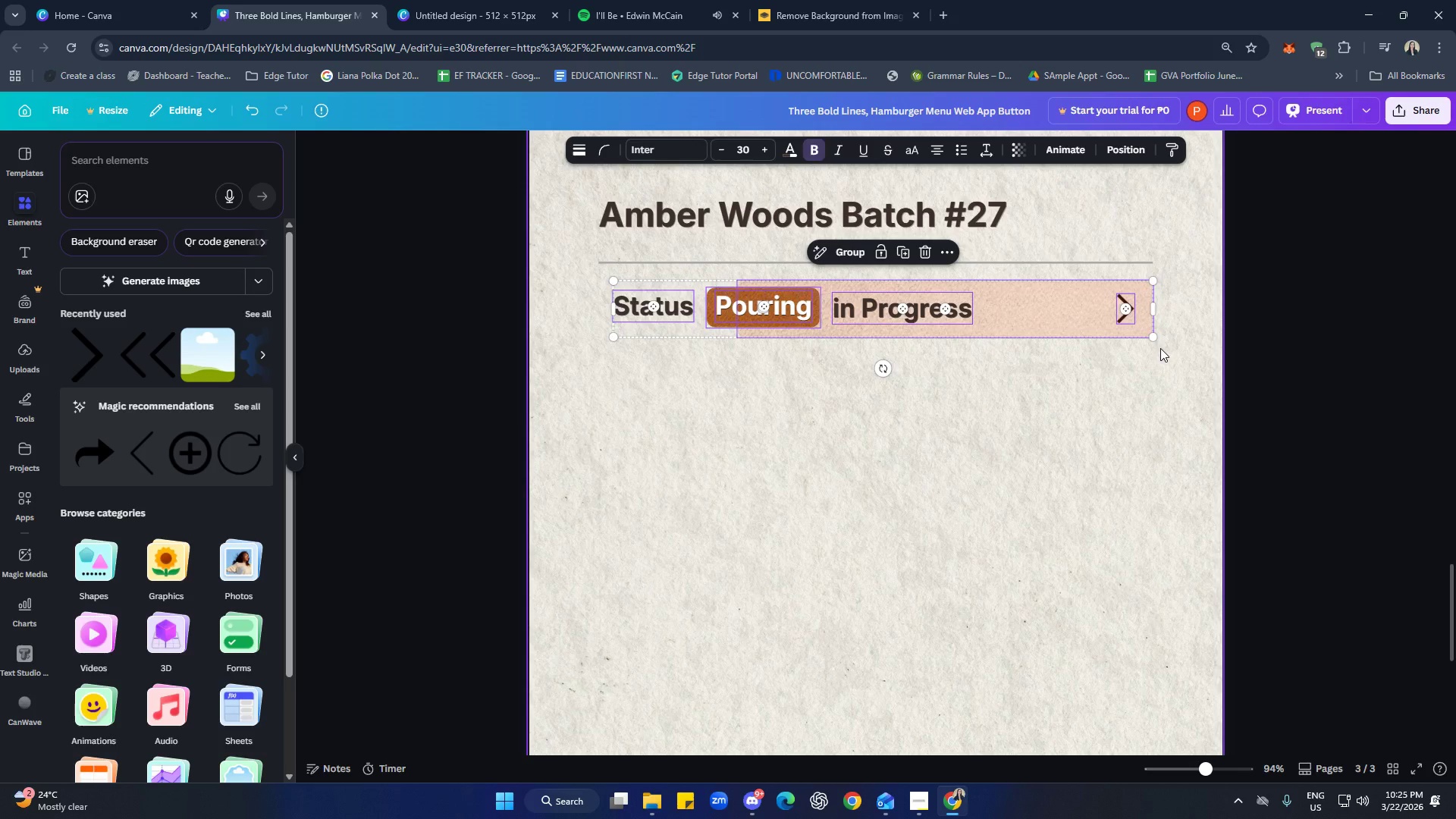 
hold_key(key=ArrowDown, duration=1.0)
 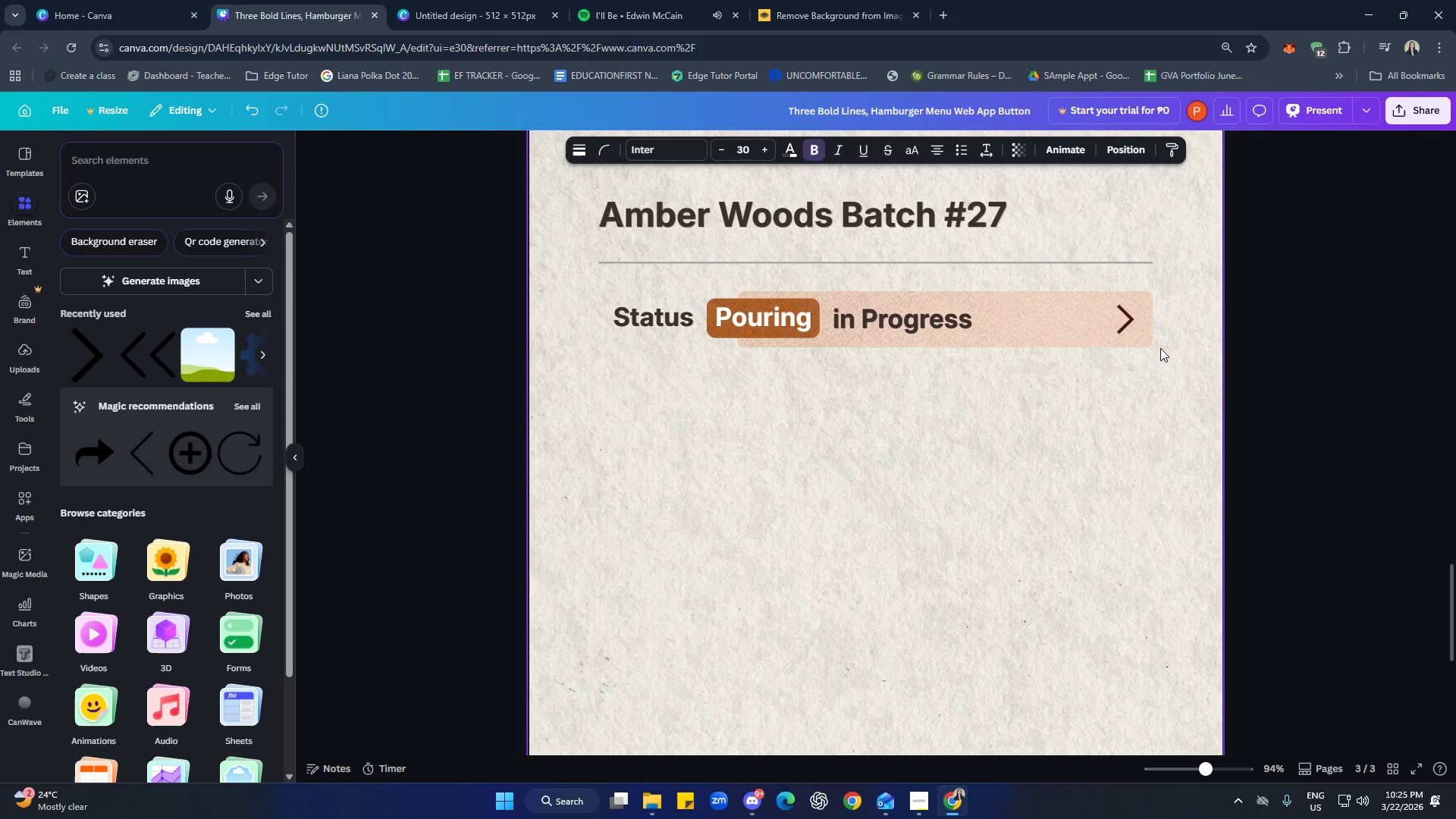 
key(ArrowDown)
 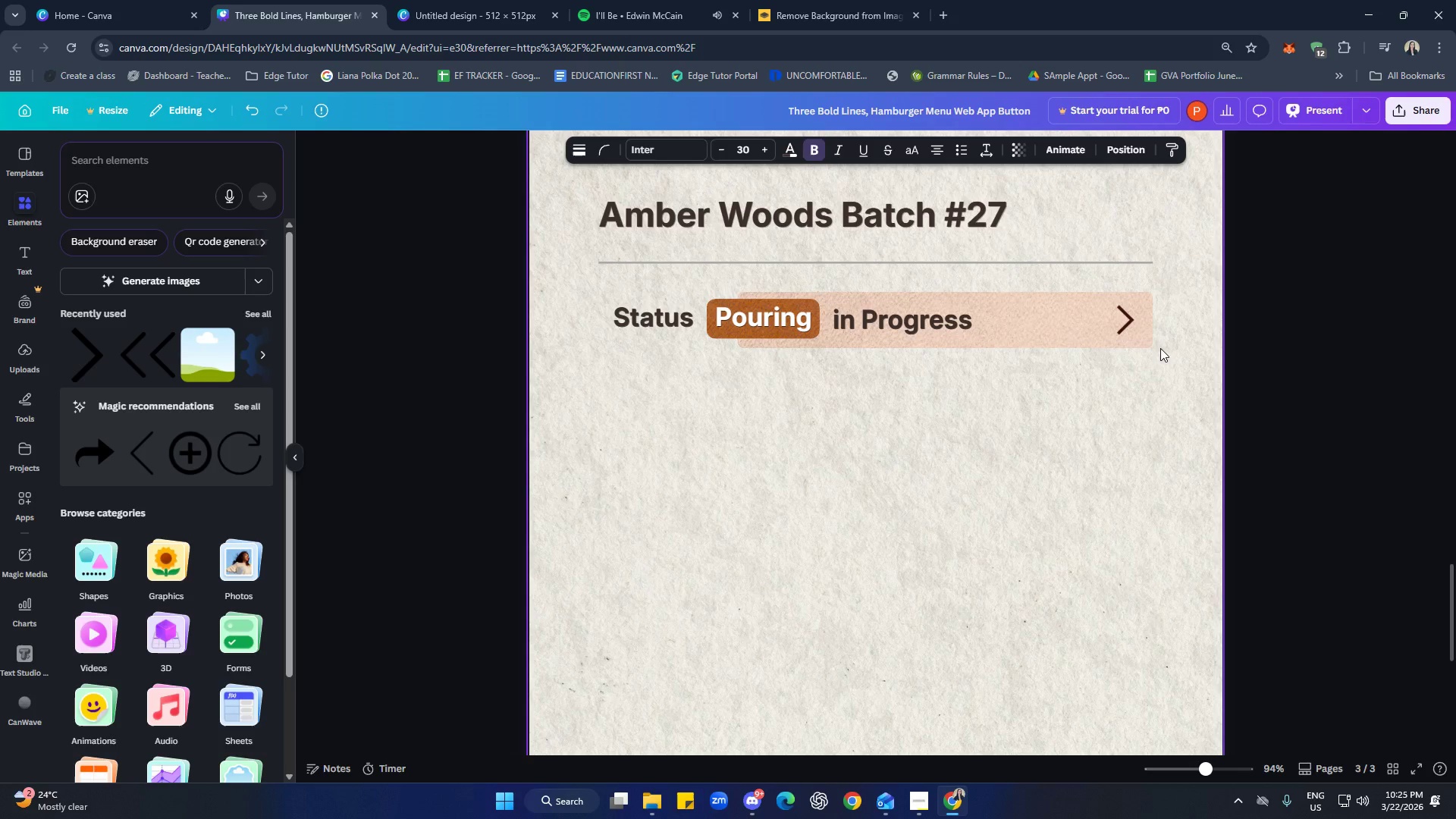 
key(ArrowDown)
 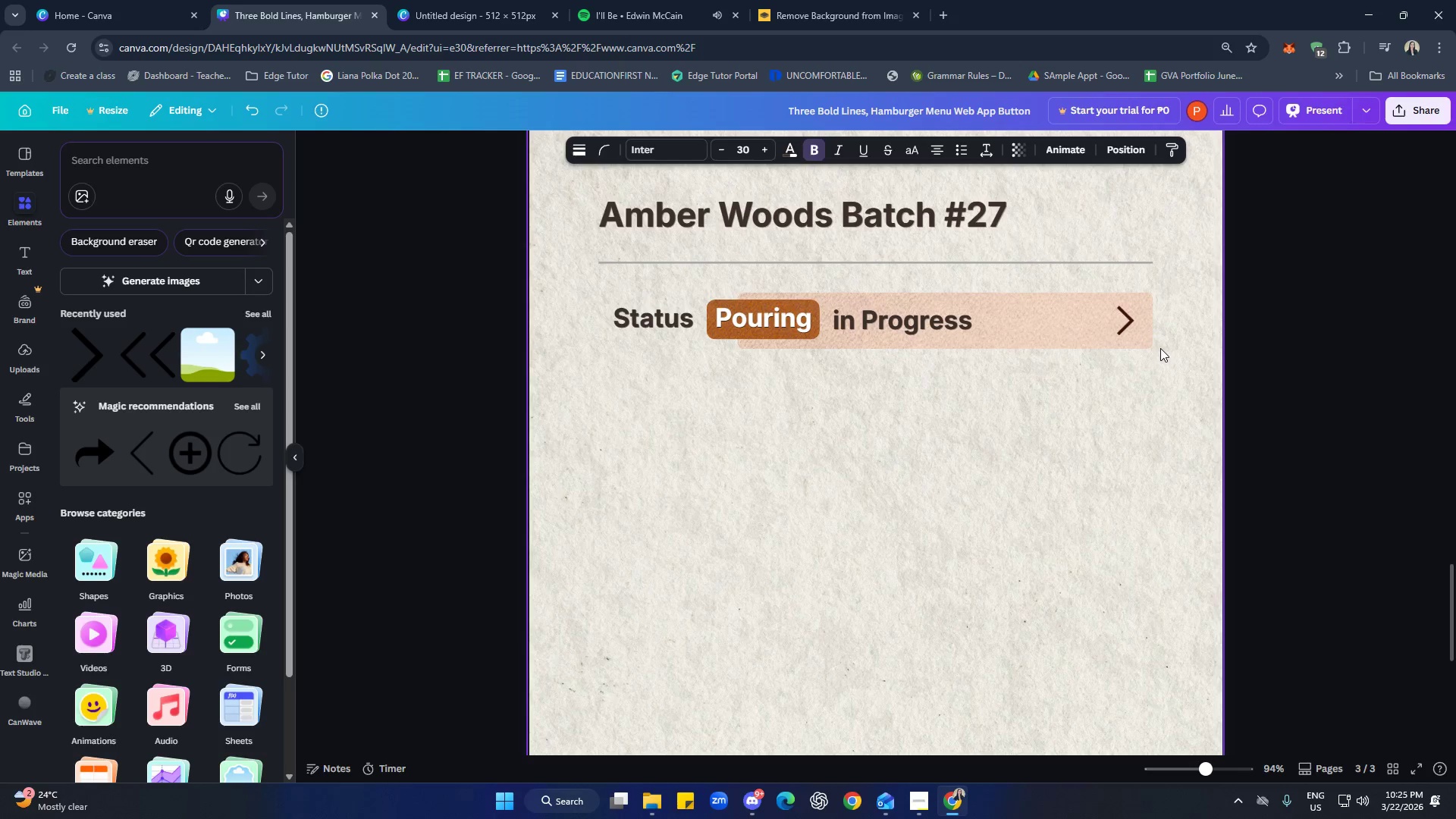 
key(ArrowDown)
 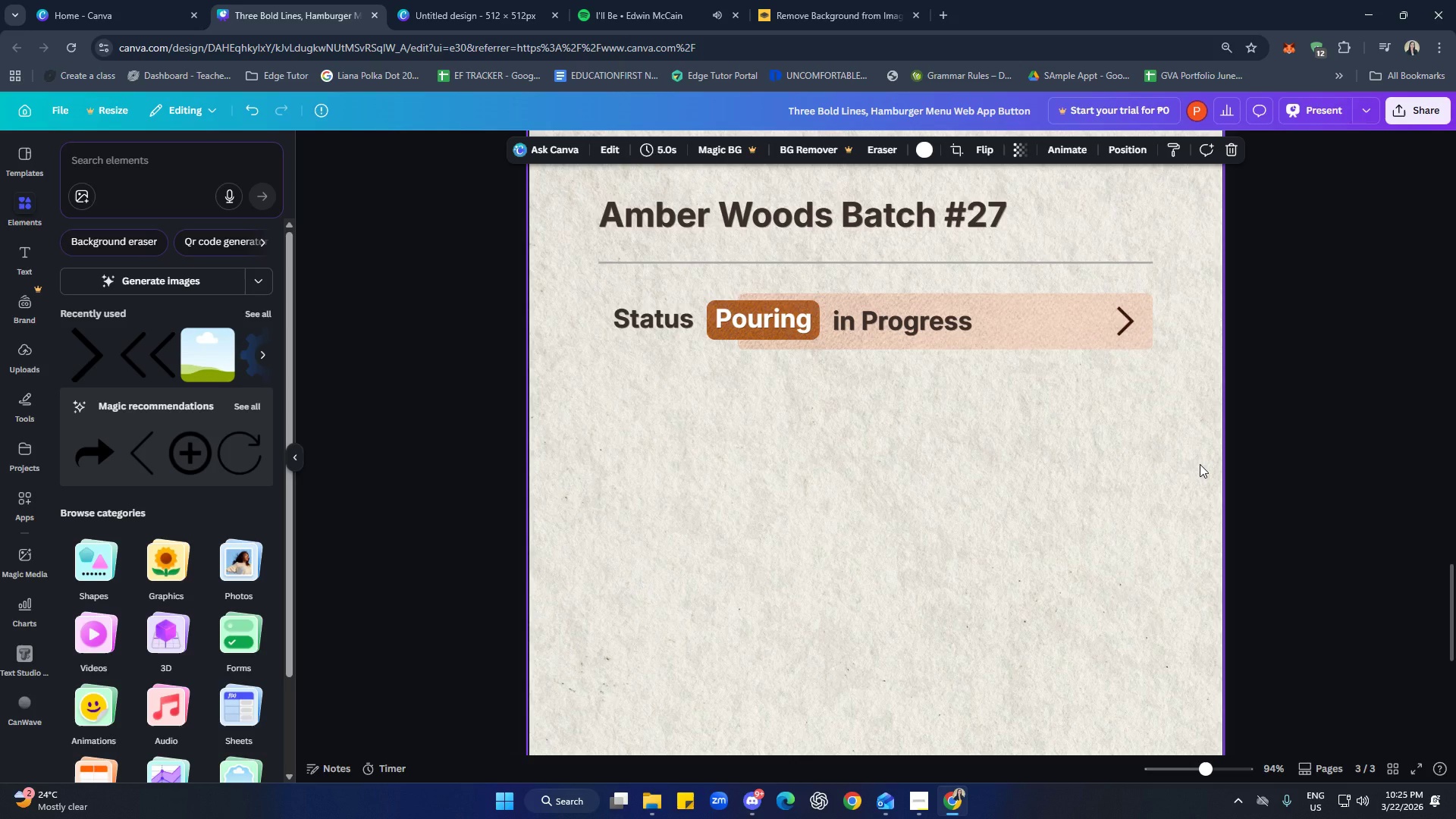 
scroll: coordinate [1198, 466], scroll_direction: up, amount: 2.0
 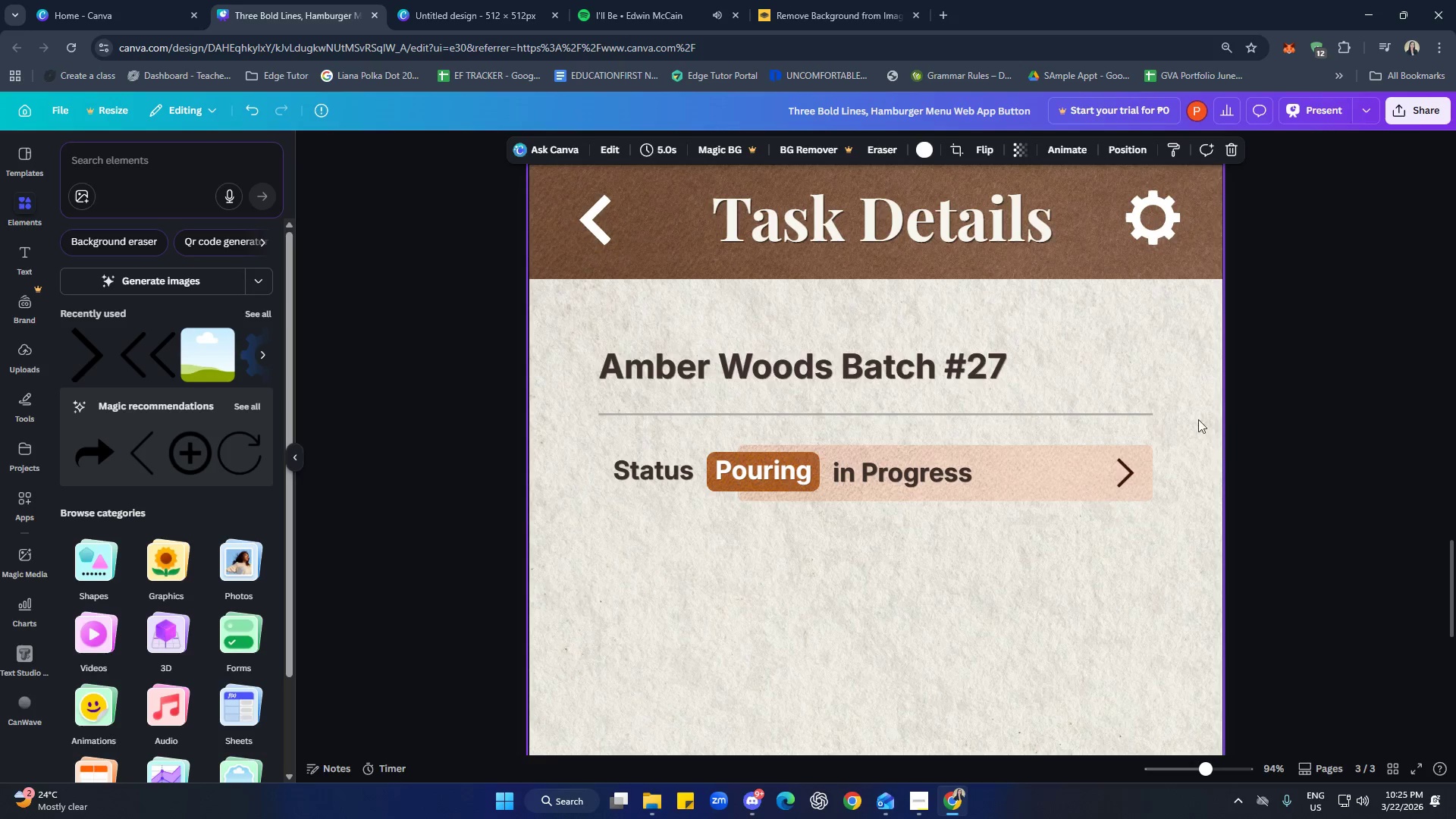 
hold_key(key=ControlLeft, duration=0.95)
 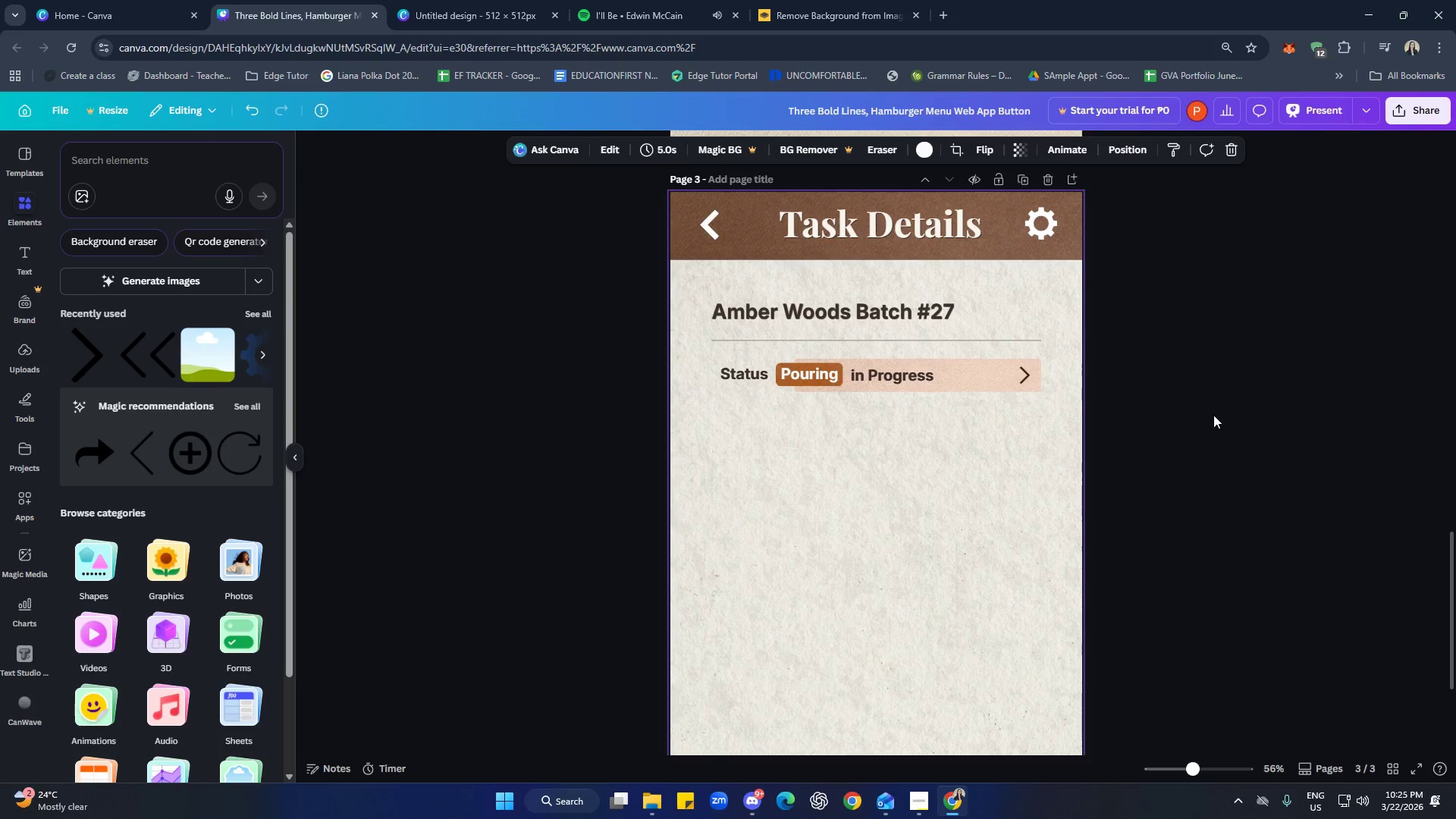 
scroll: coordinate [1234, 469], scroll_direction: down, amount: 7.0
 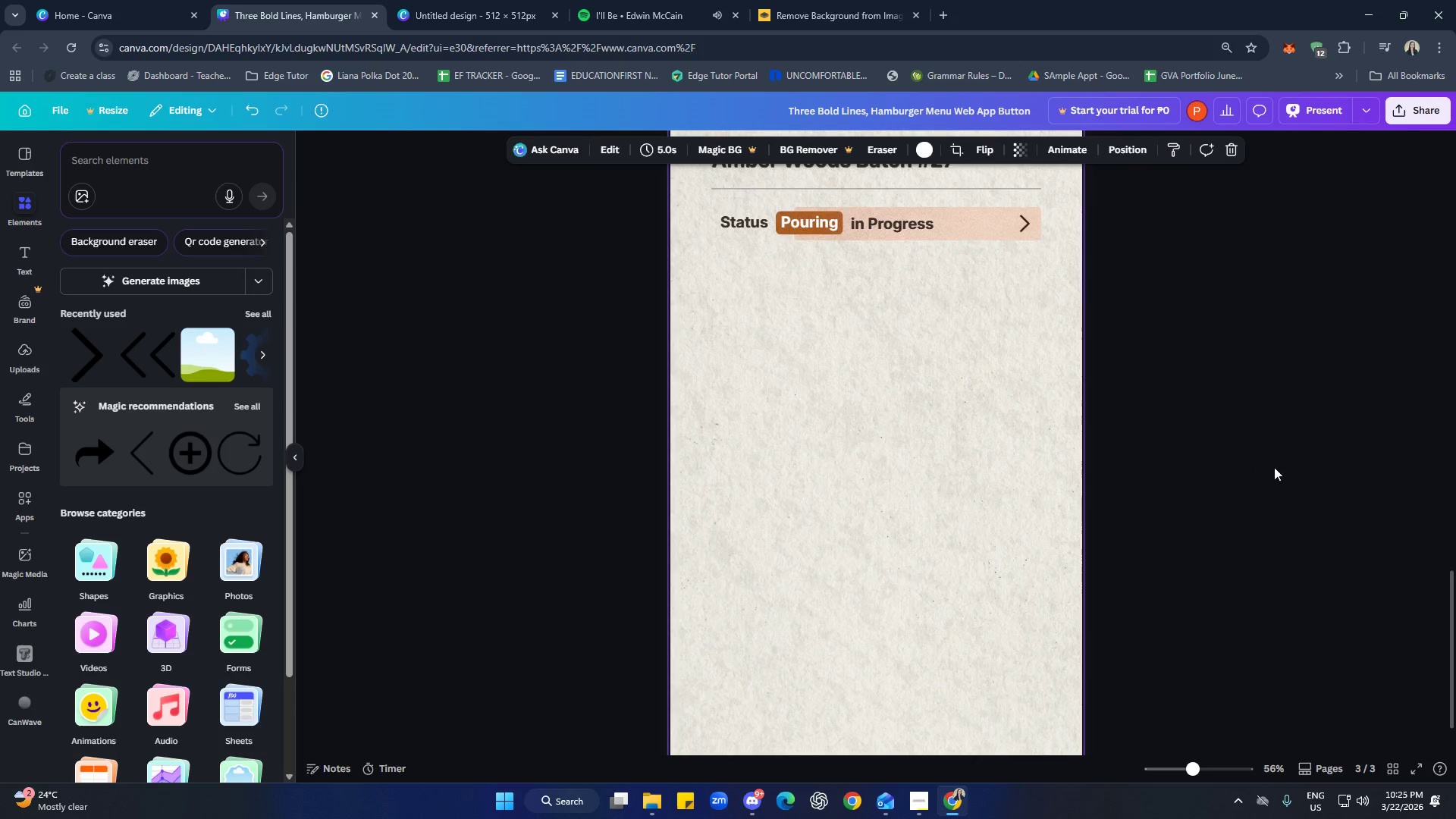 
left_click([981, 549])
 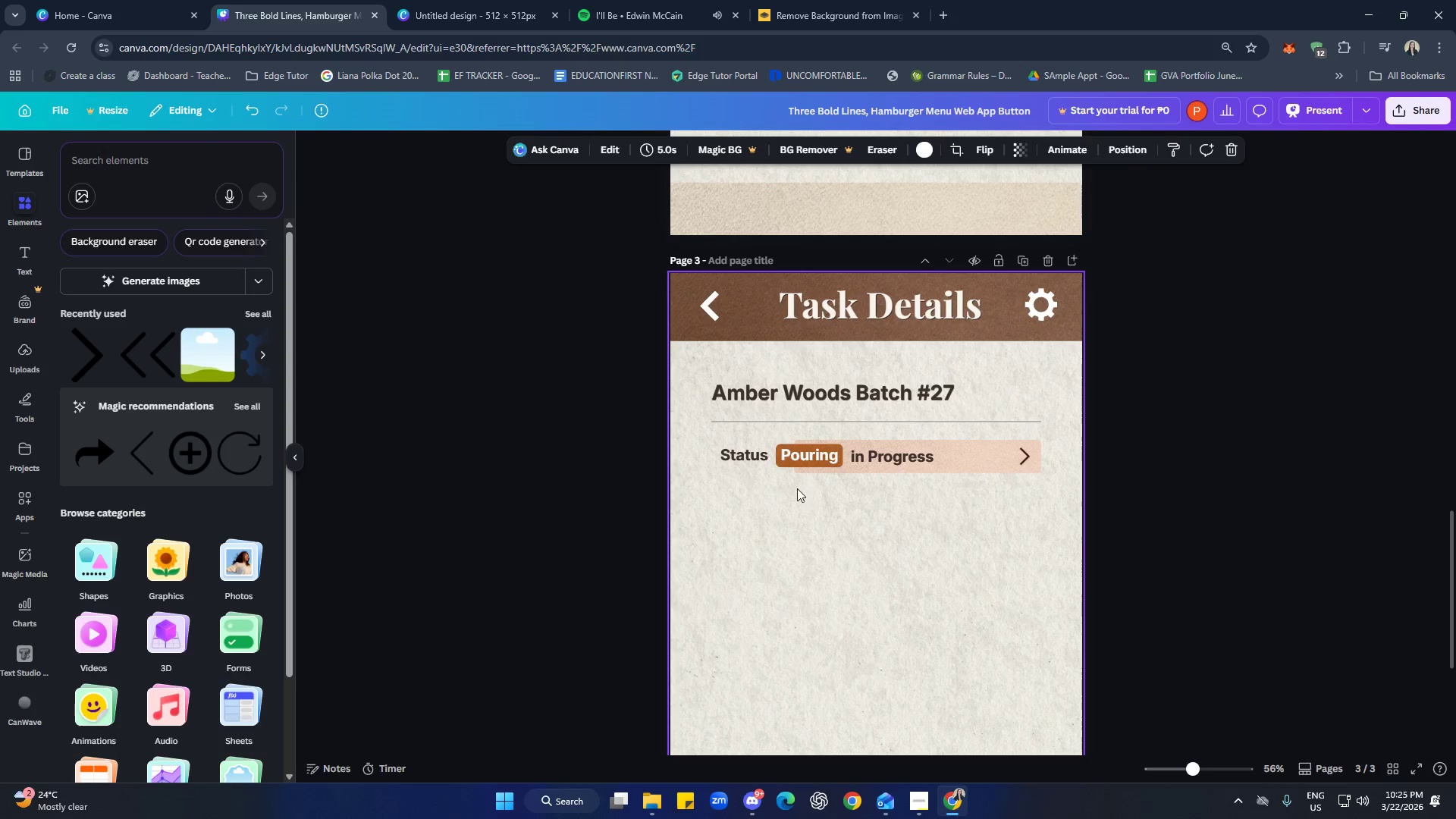 
scroll: coordinate [1134, 586], scroll_direction: up, amount: 2.0
 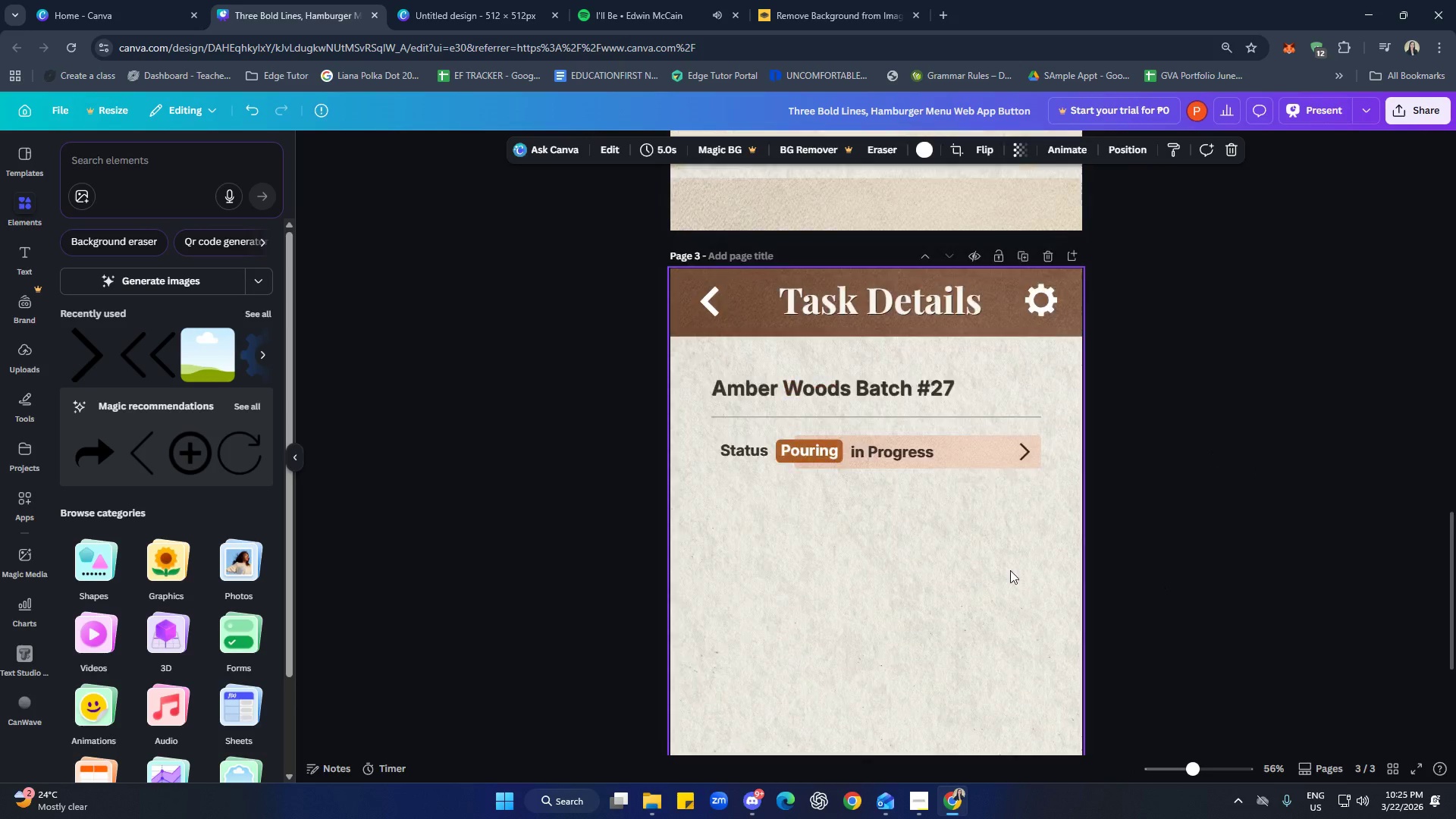 
wait(5.04)
 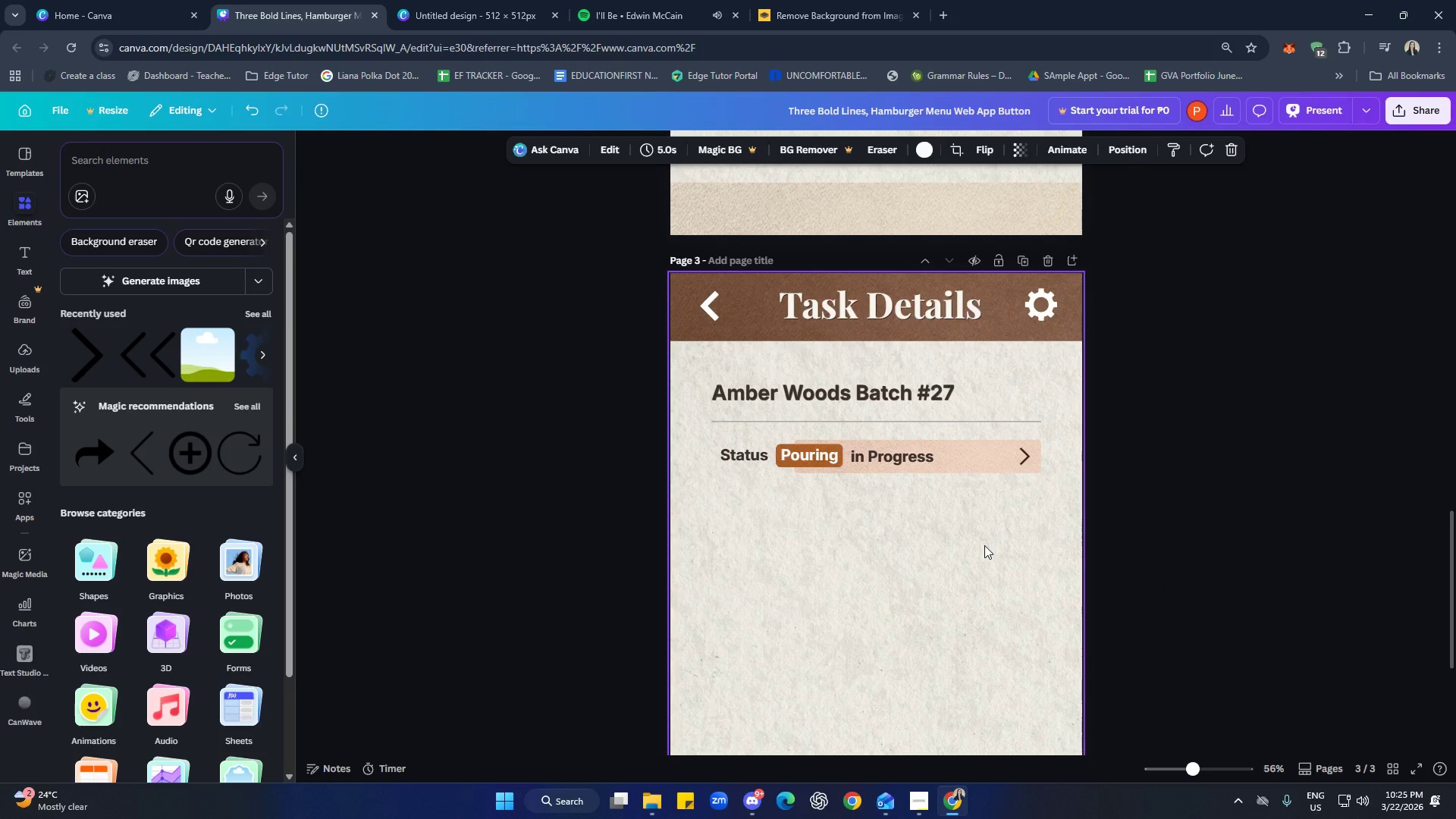 
scroll: coordinate [889, 605], scroll_direction: up, amount: 1.0
 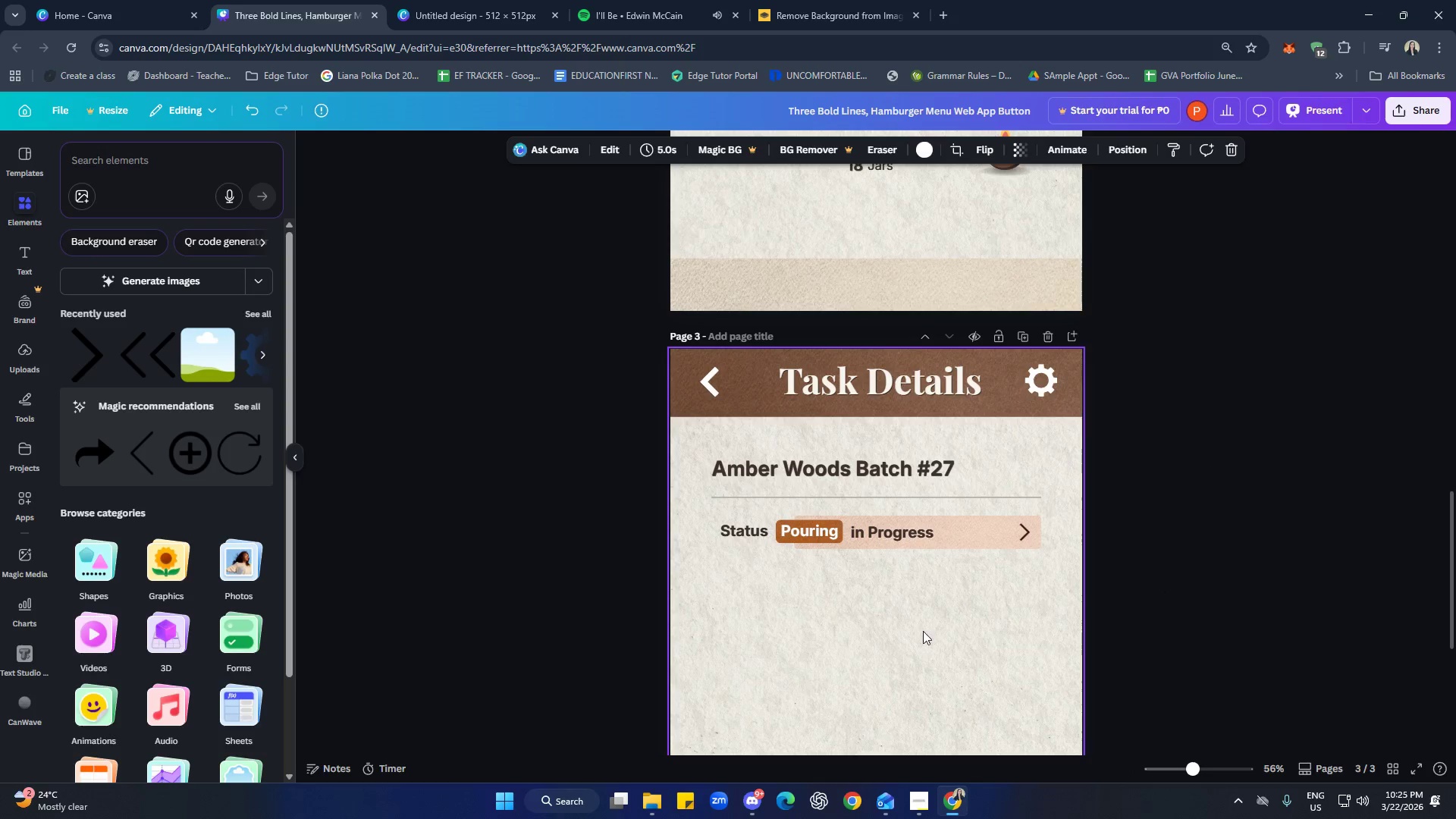 
scroll: coordinate [929, 635], scroll_direction: down, amount: 1.0
 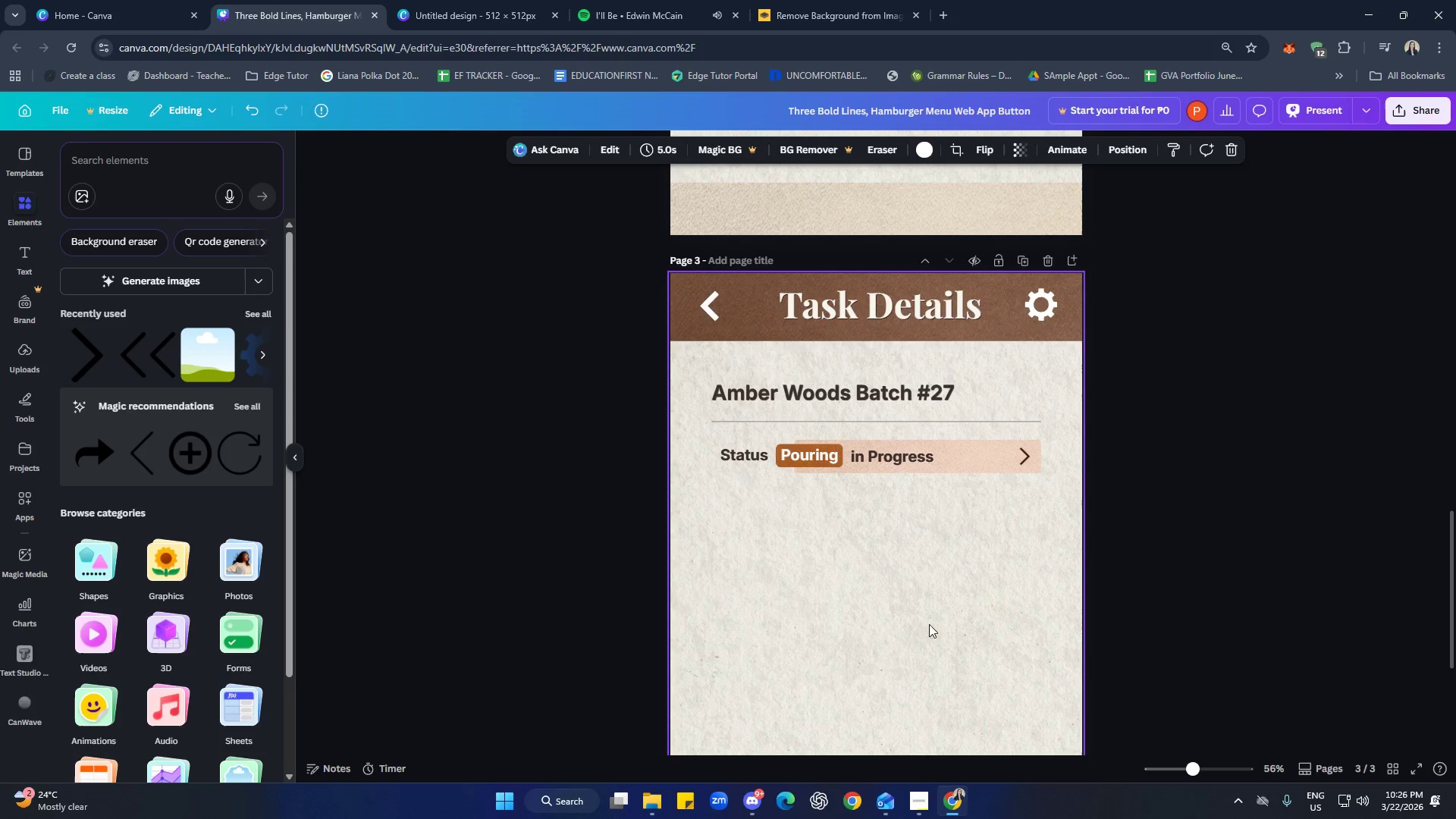 
hold_key(key=ControlLeft, duration=1.01)
scroll: coordinate [960, 686], scroll_direction: up, amount: 5.0
 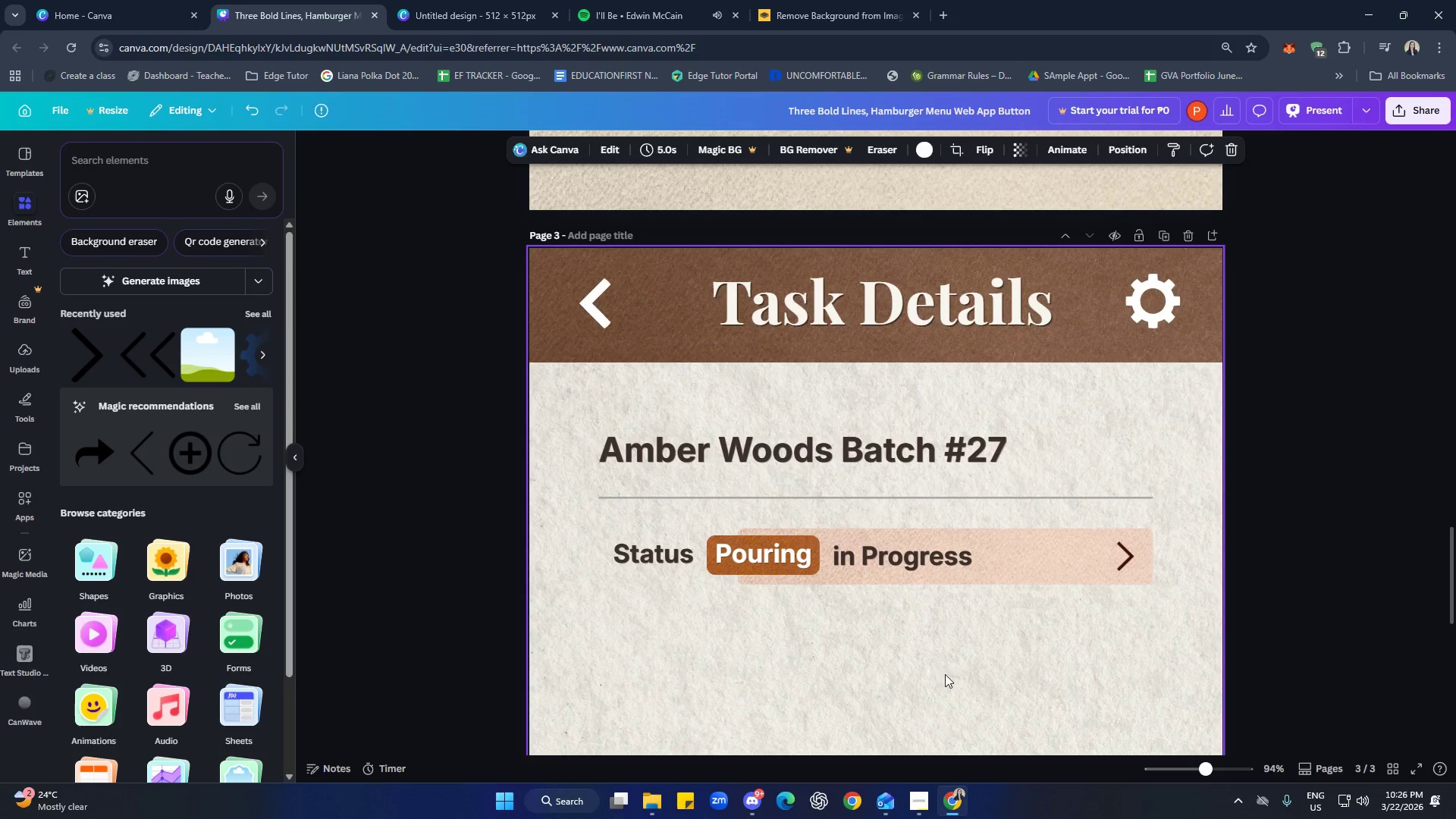 
left_click([711, 566])
 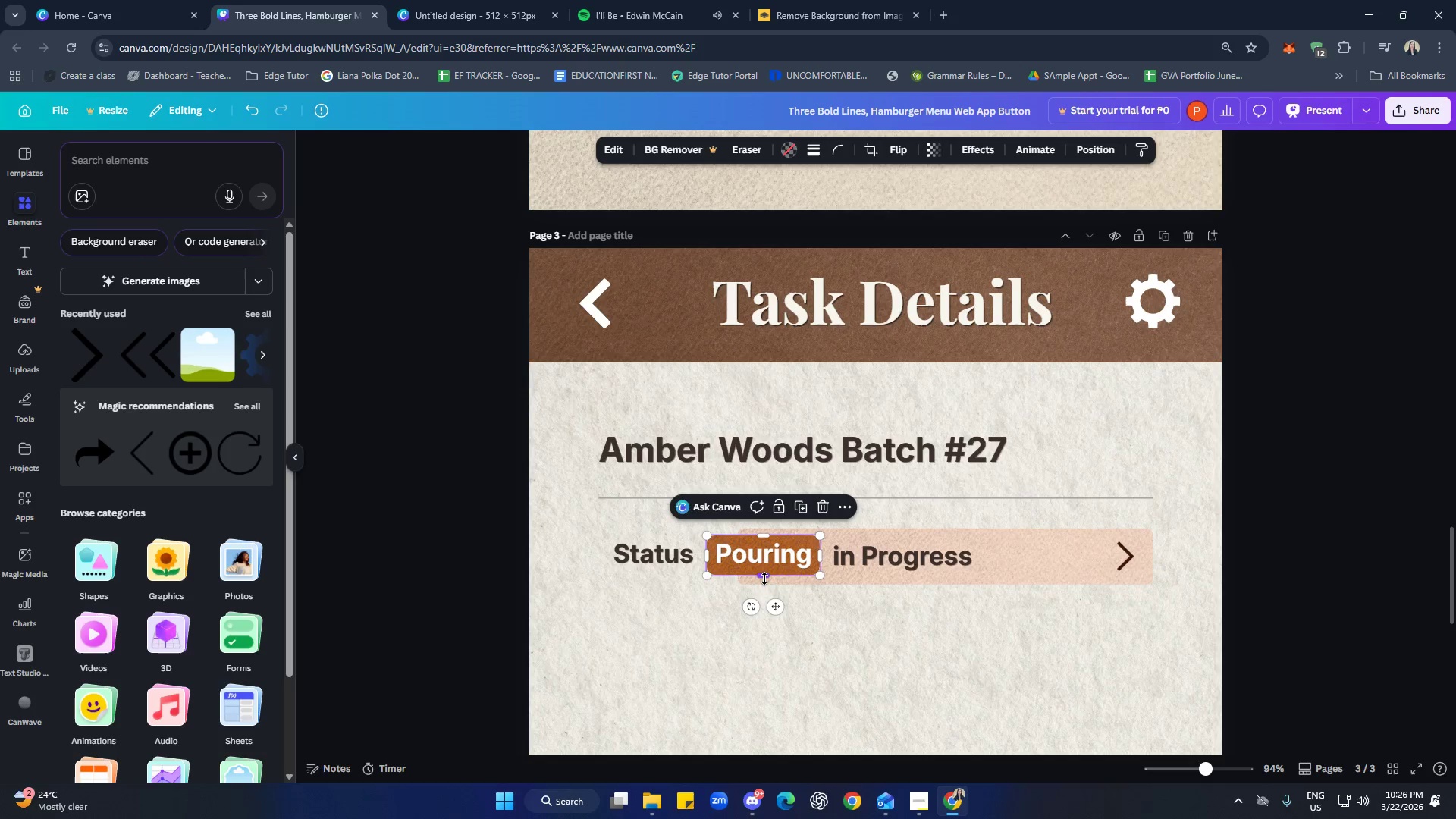 
left_click_drag(start_coordinate=[764, 578], to_coordinate=[763, 583])
 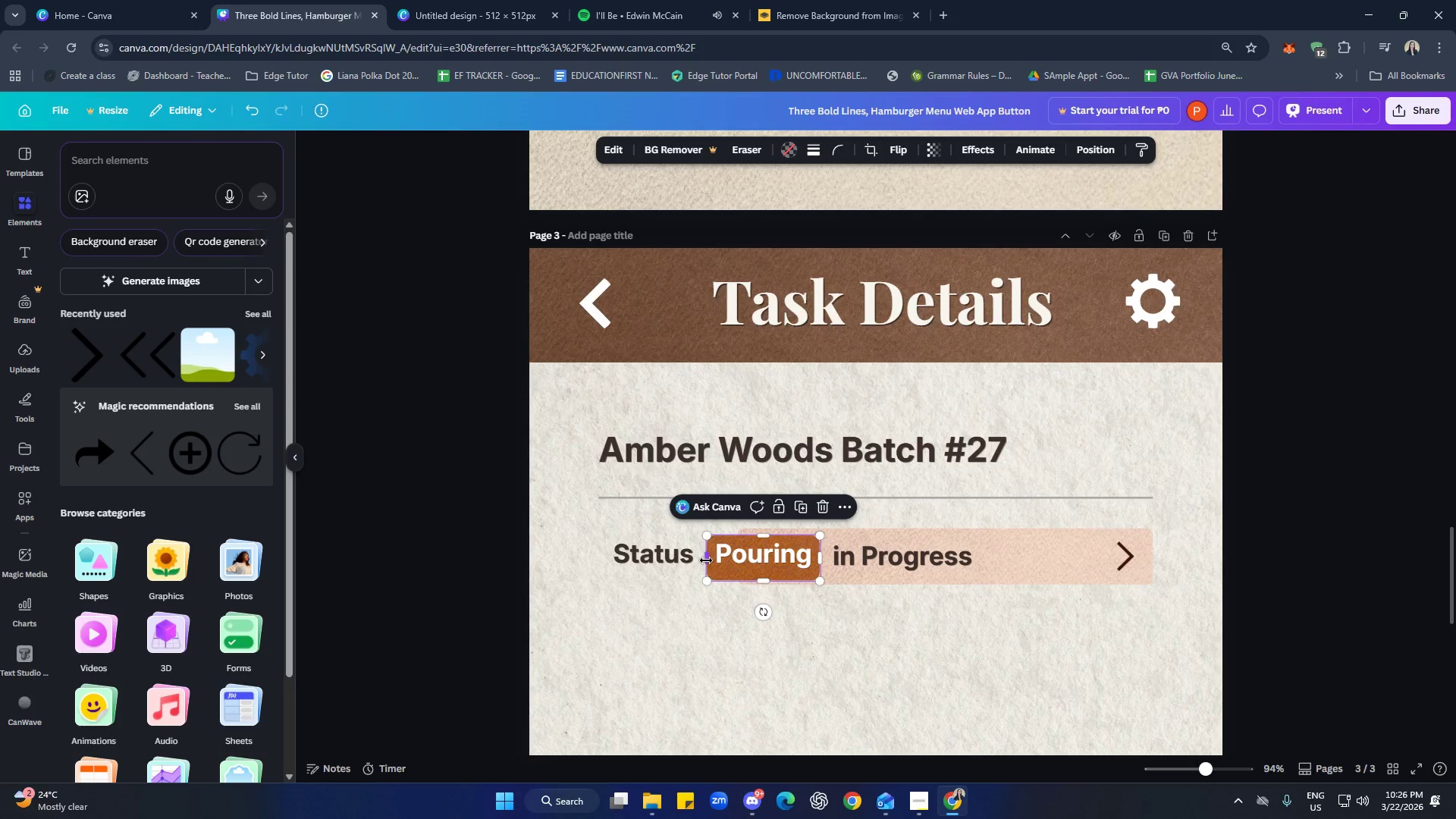 
left_click_drag(start_coordinate=[707, 560], to_coordinate=[699, 560])
 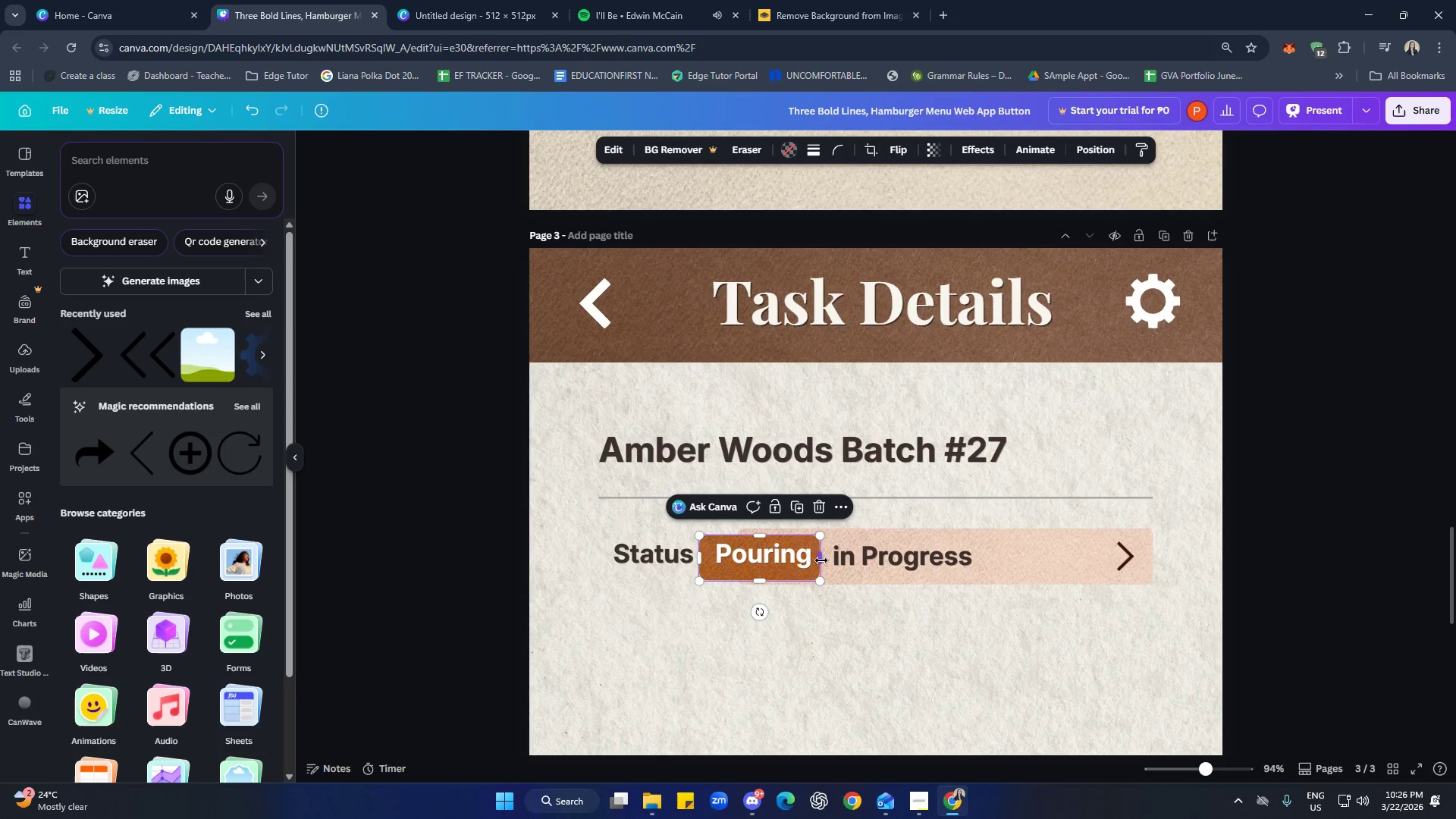 
left_click_drag(start_coordinate=[821, 560], to_coordinate=[828, 560])
 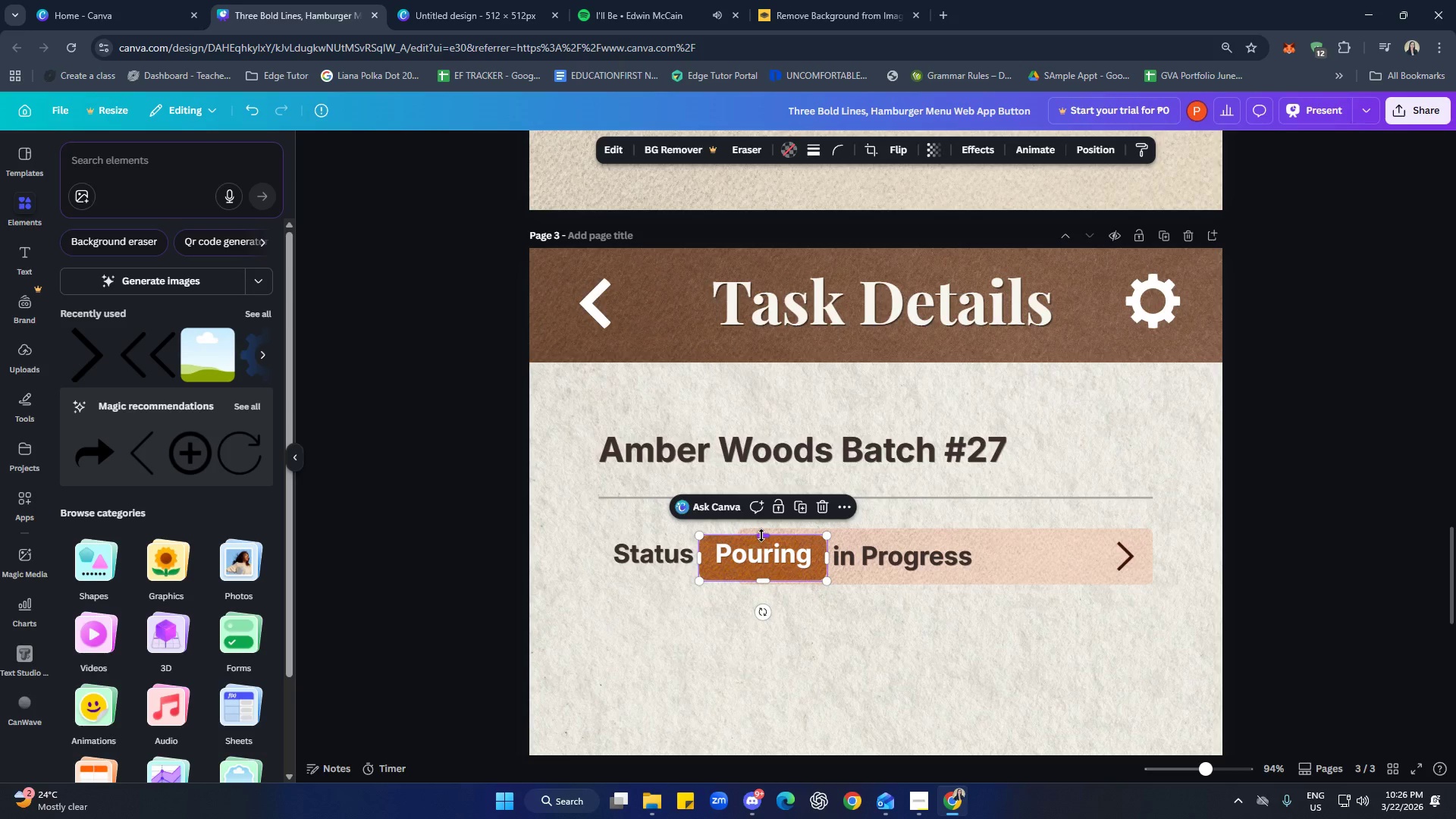 
left_click_drag(start_coordinate=[765, 536], to_coordinate=[765, 532])
 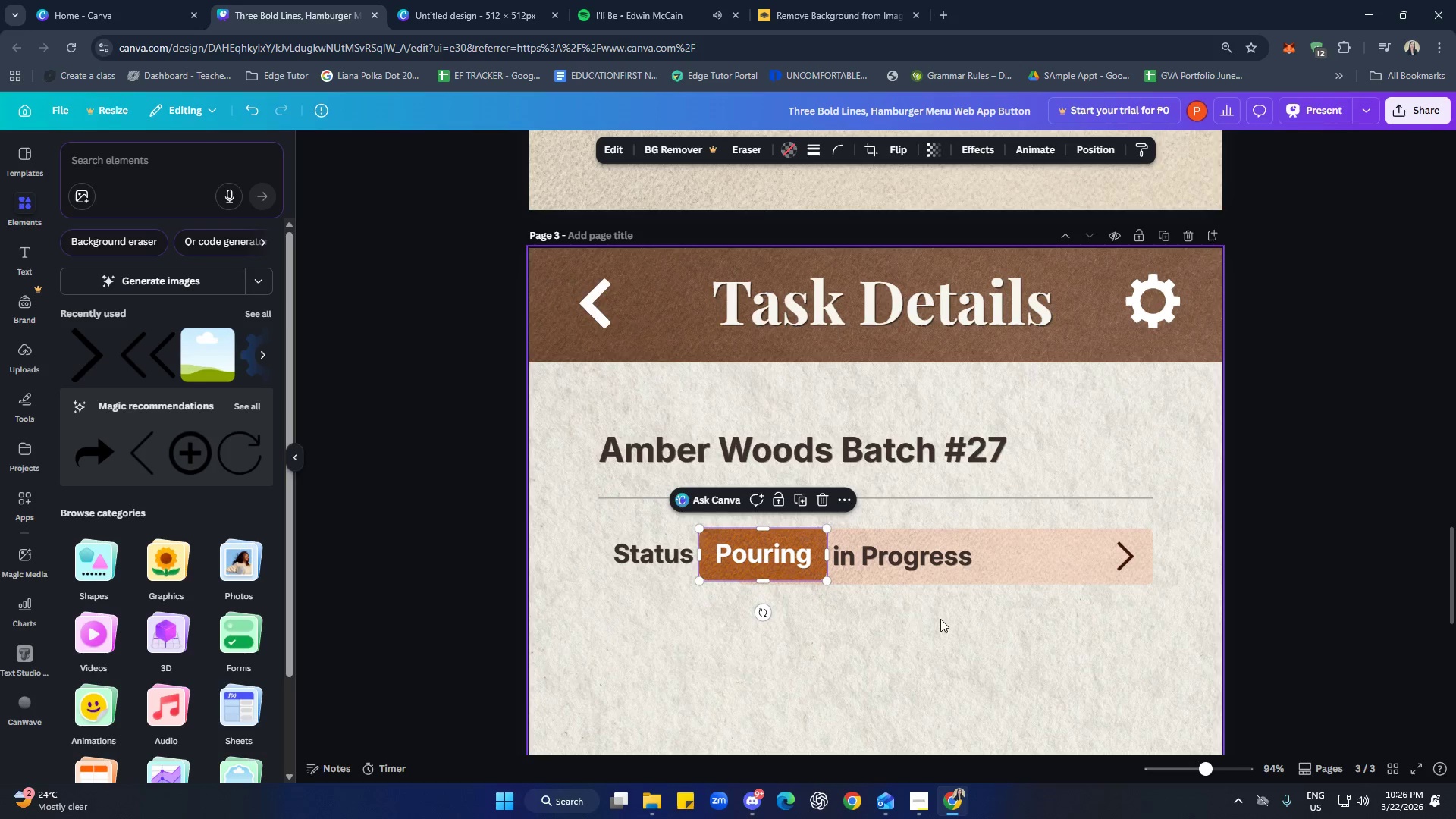 
left_click([940, 619])
 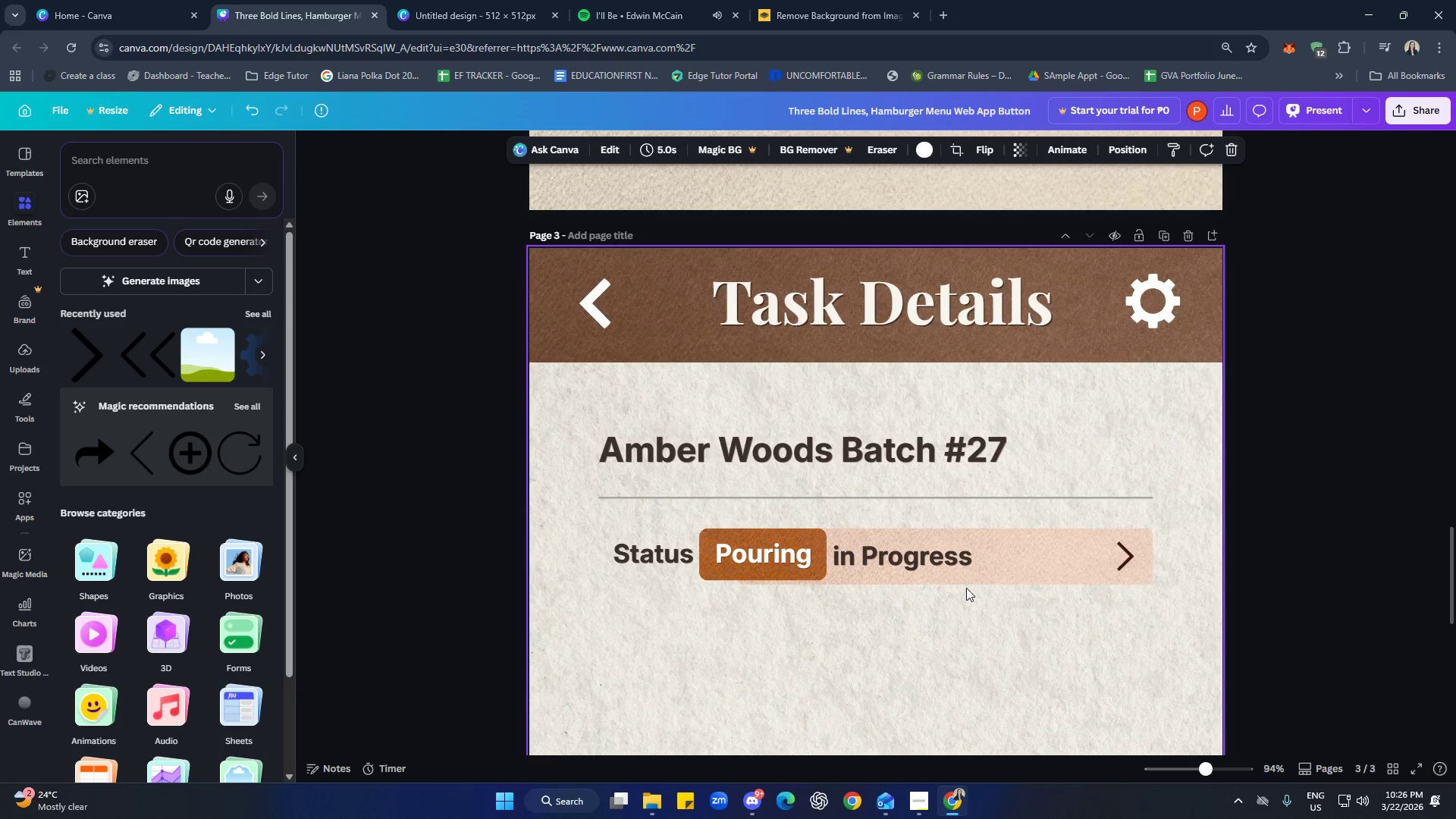 
left_click([968, 583])
 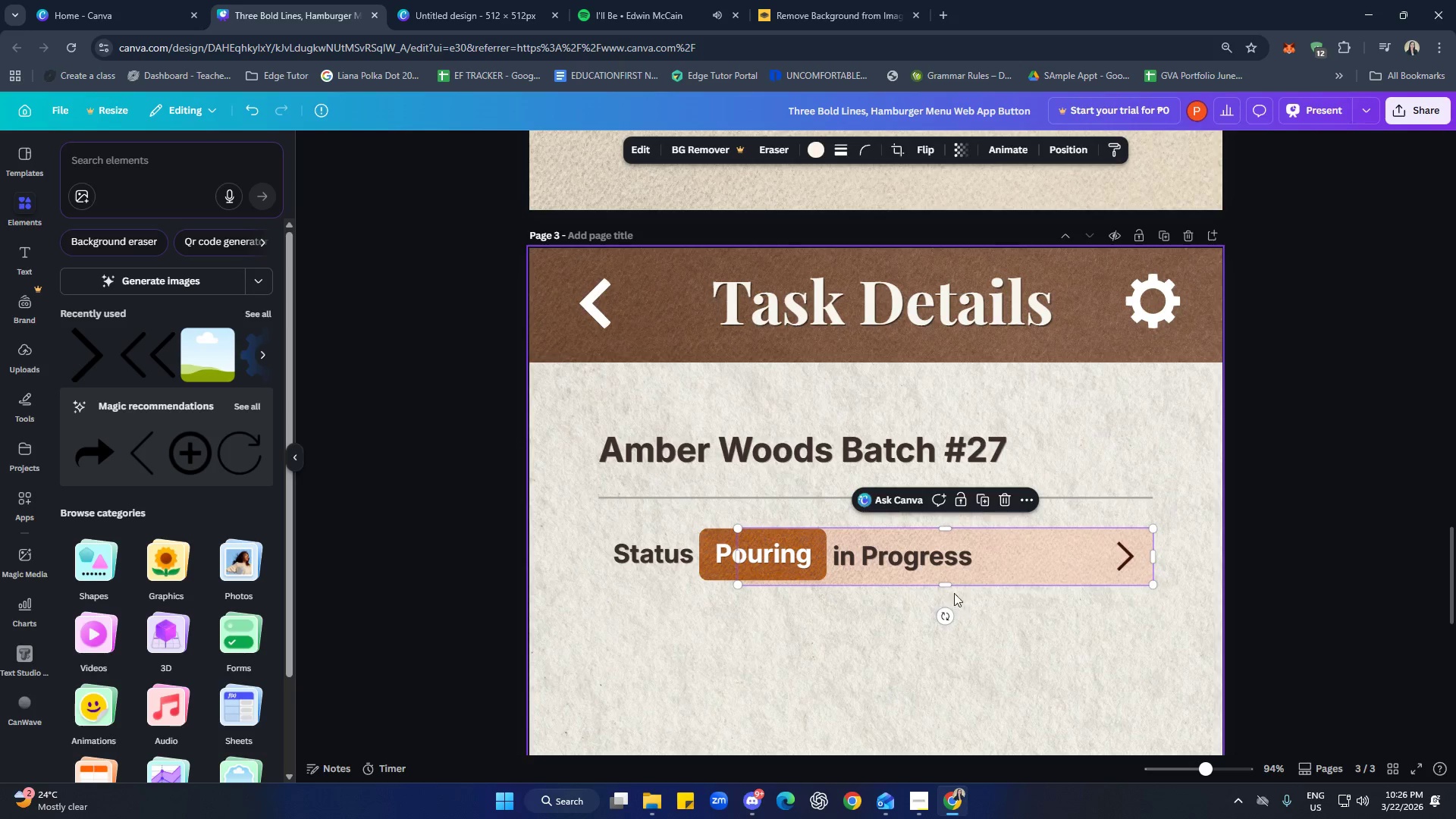 
left_click_drag(start_coordinate=[947, 586], to_coordinate=[947, 593])
 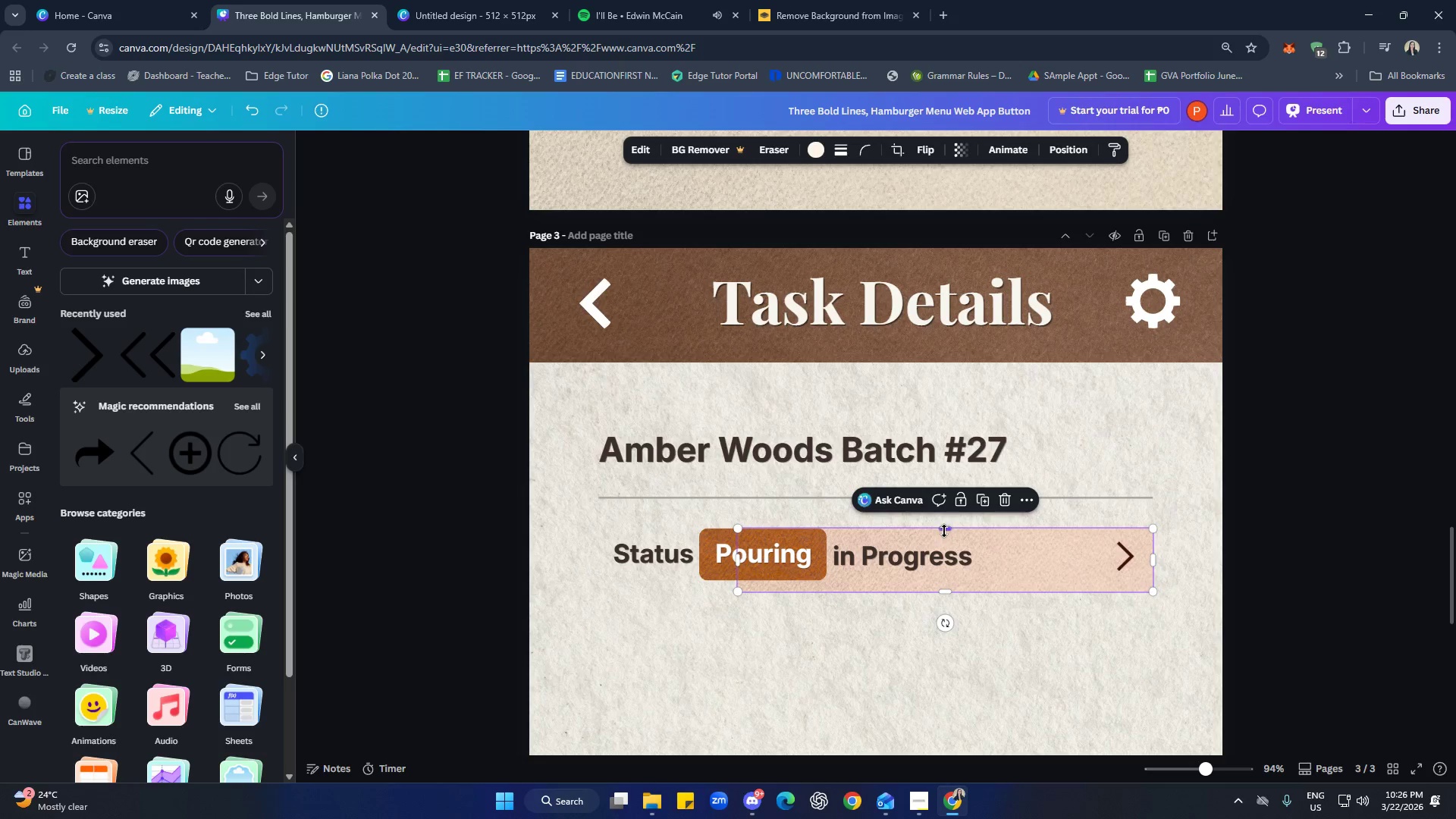 
left_click_drag(start_coordinate=[944, 529], to_coordinate=[946, 521])
 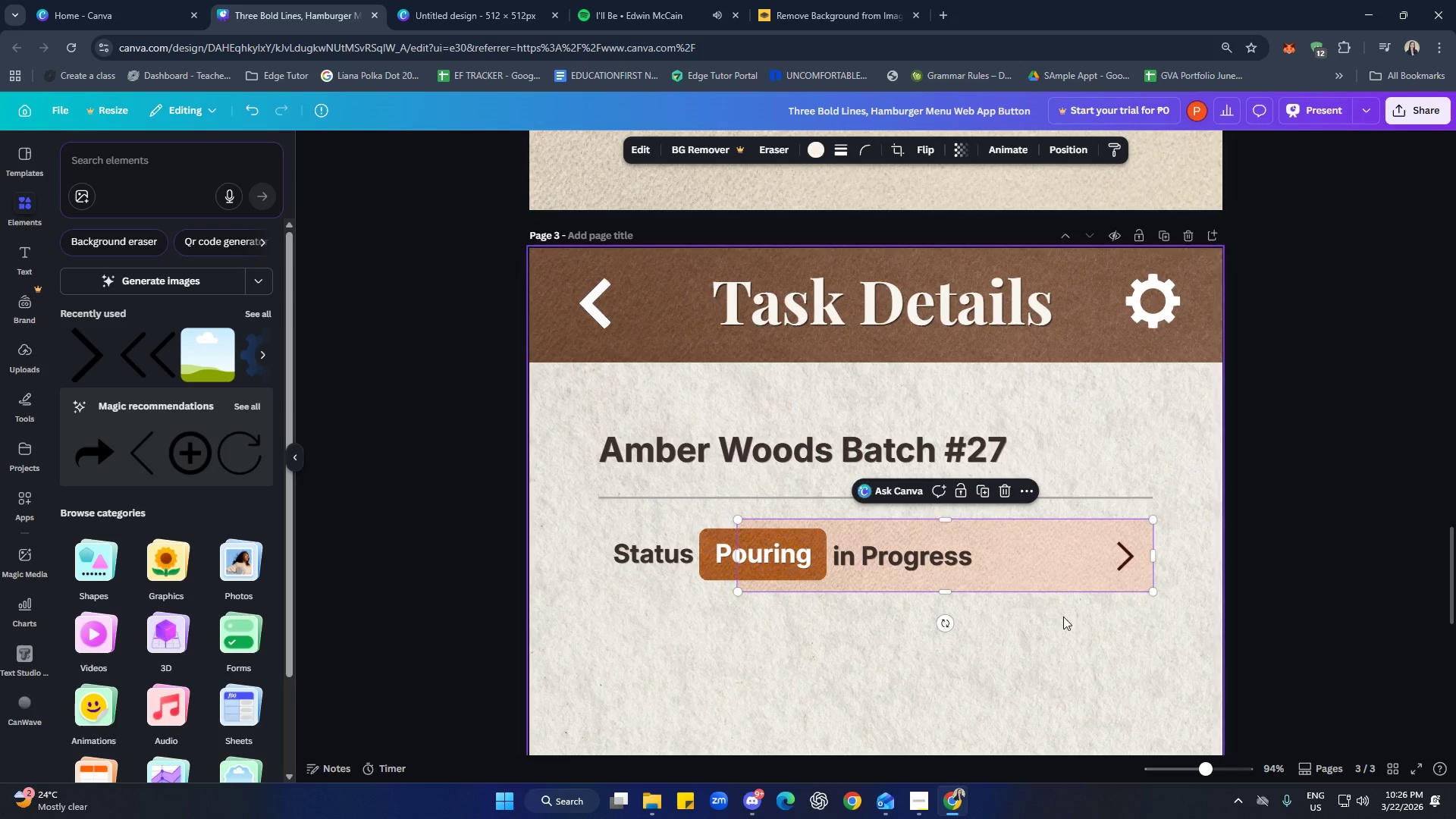 
left_click([1075, 623])
 